 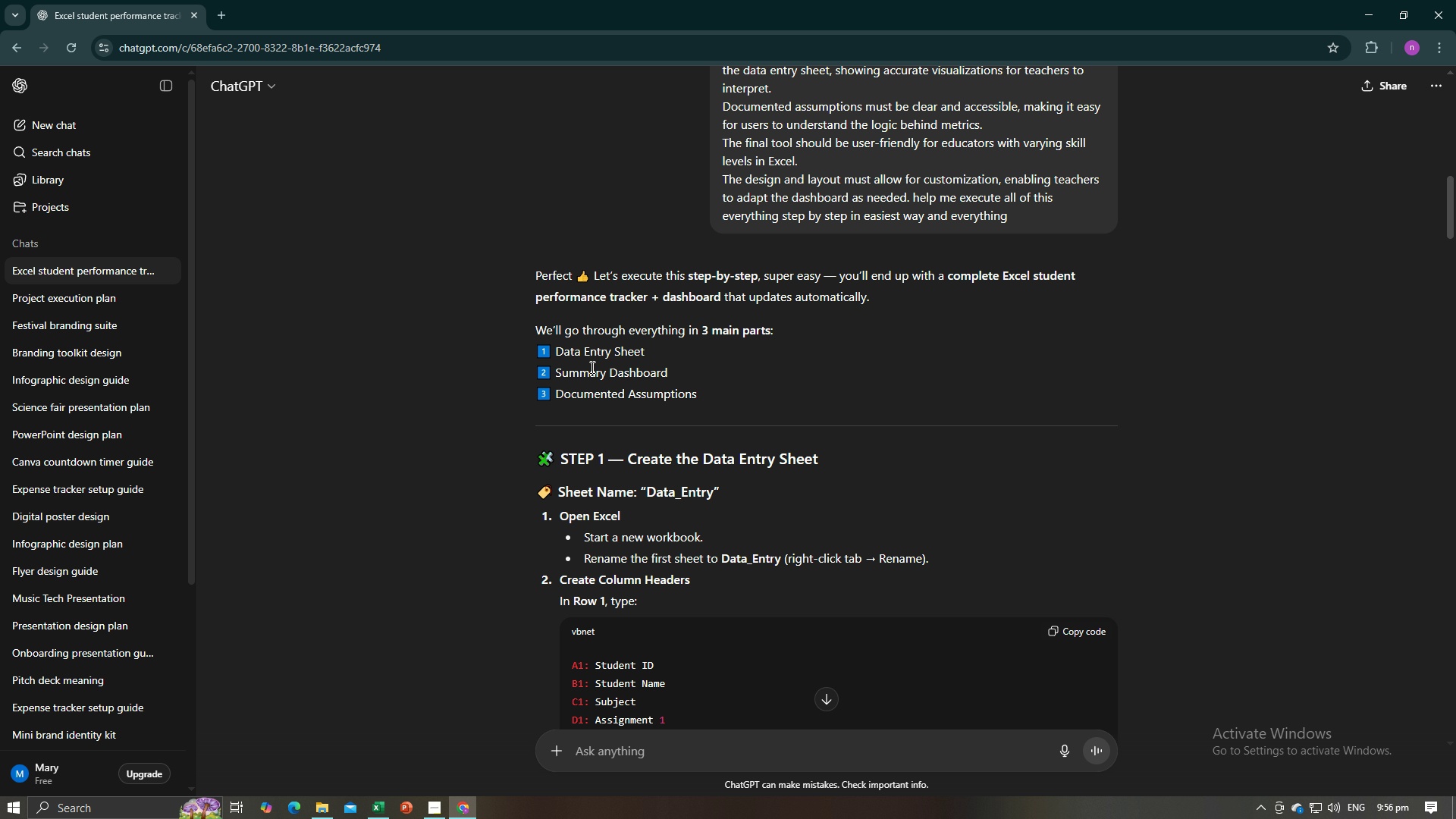 
scroll: coordinate [591, 367], scroll_direction: down, amount: 2.0
 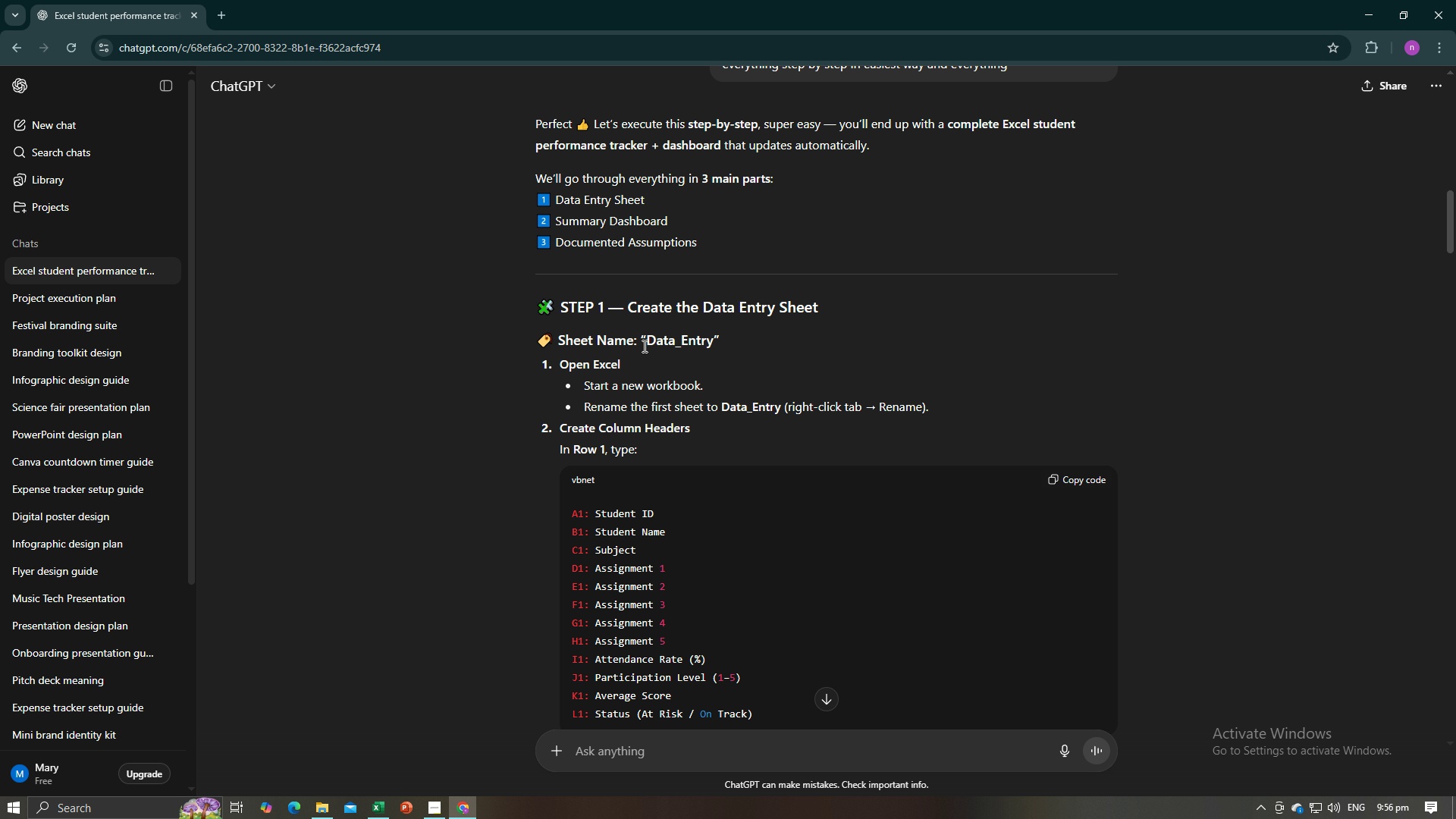 
key(Alt+AltLeft)
 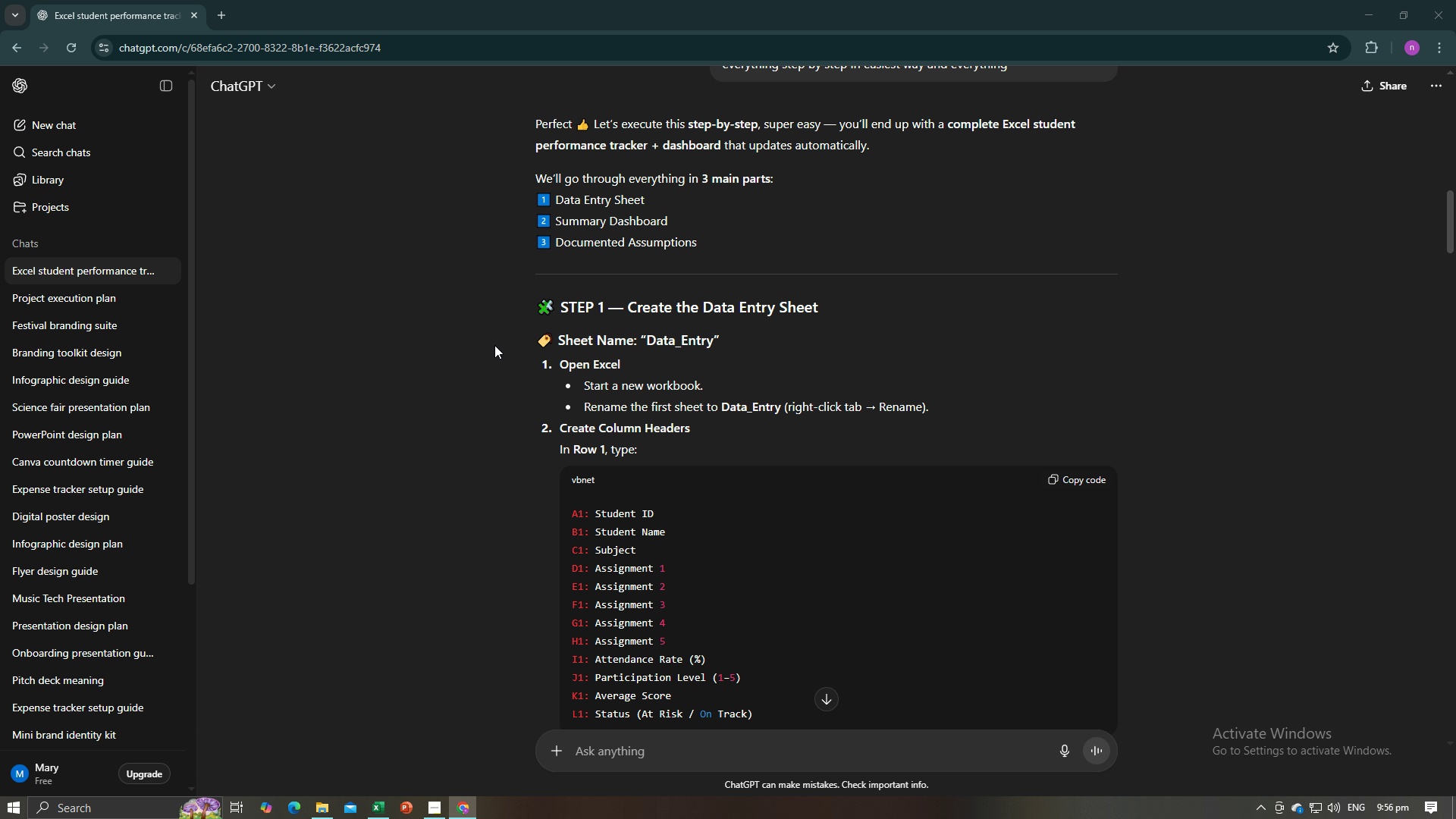 
key(Alt+Tab)
 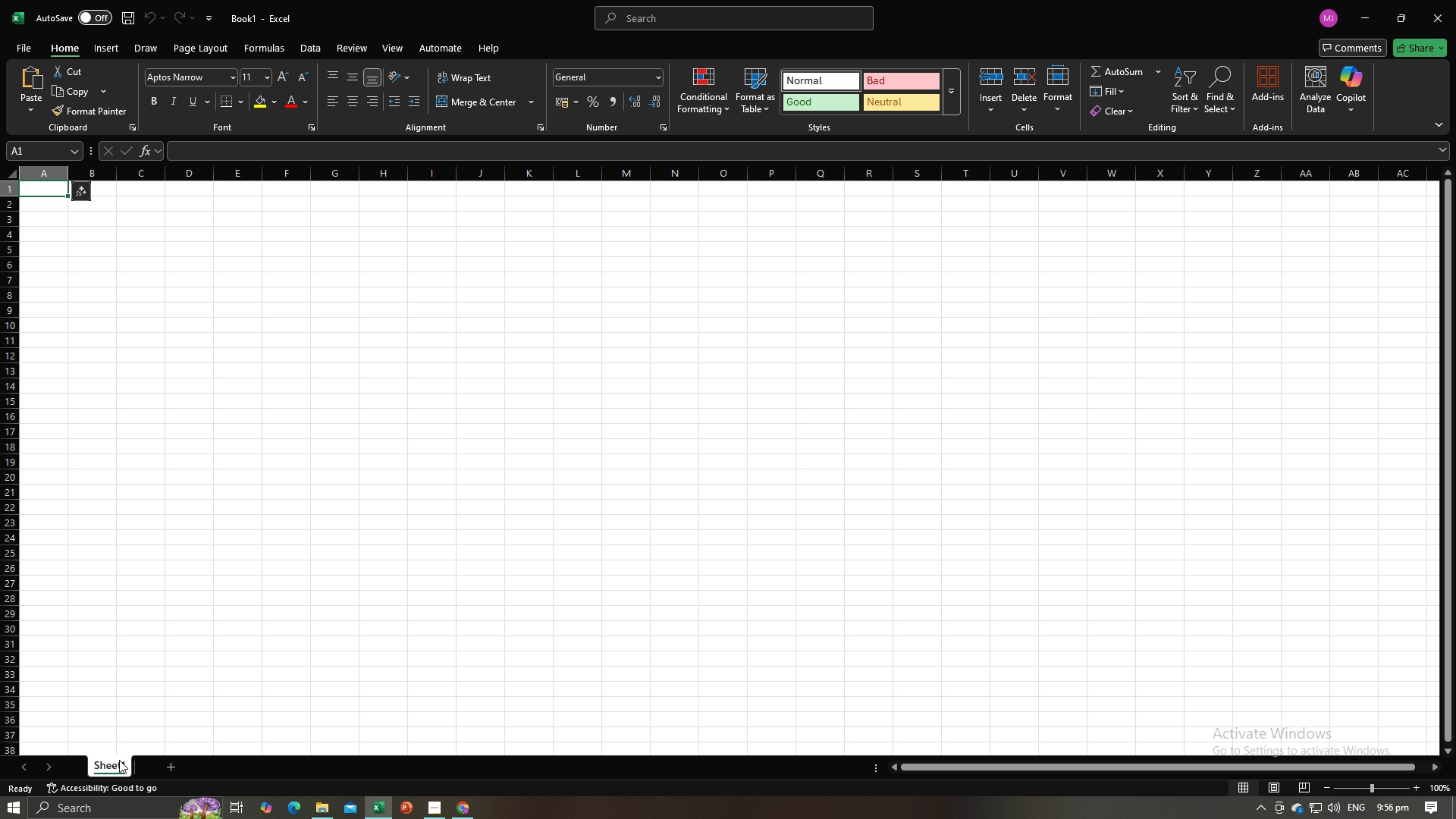 
left_click([119, 761])
 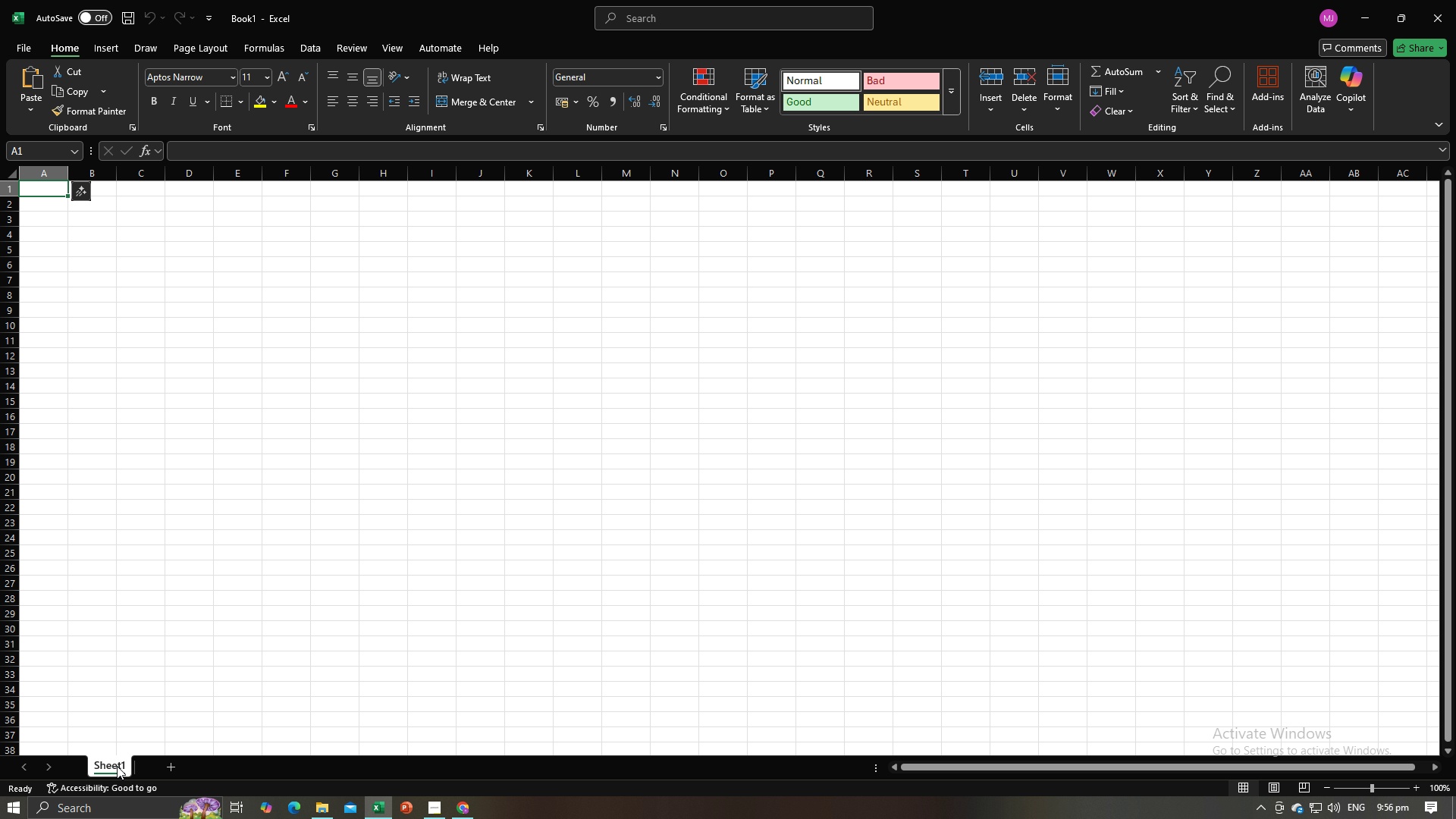 
double_click([117, 766])
 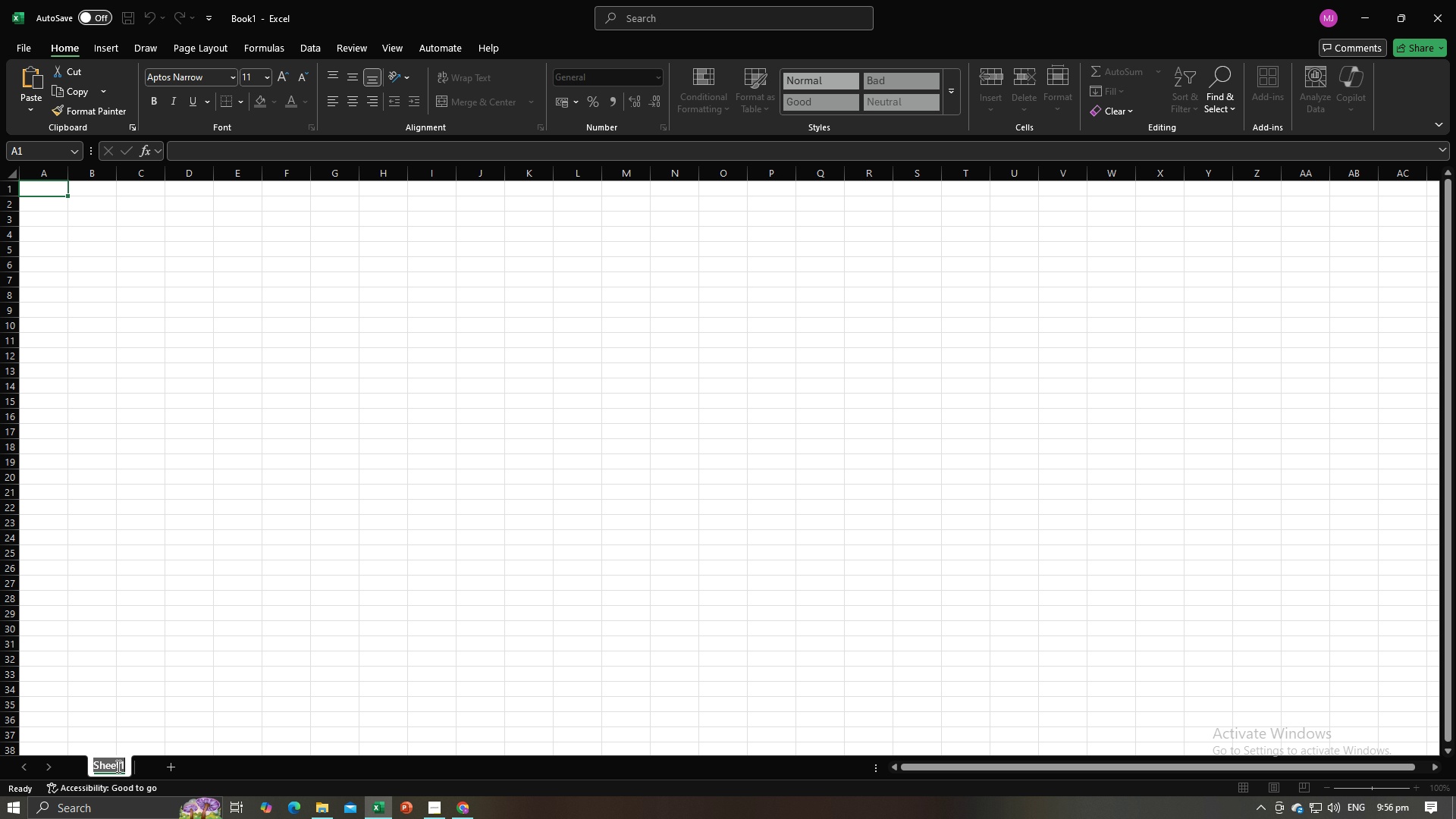 
triple_click([117, 766])
 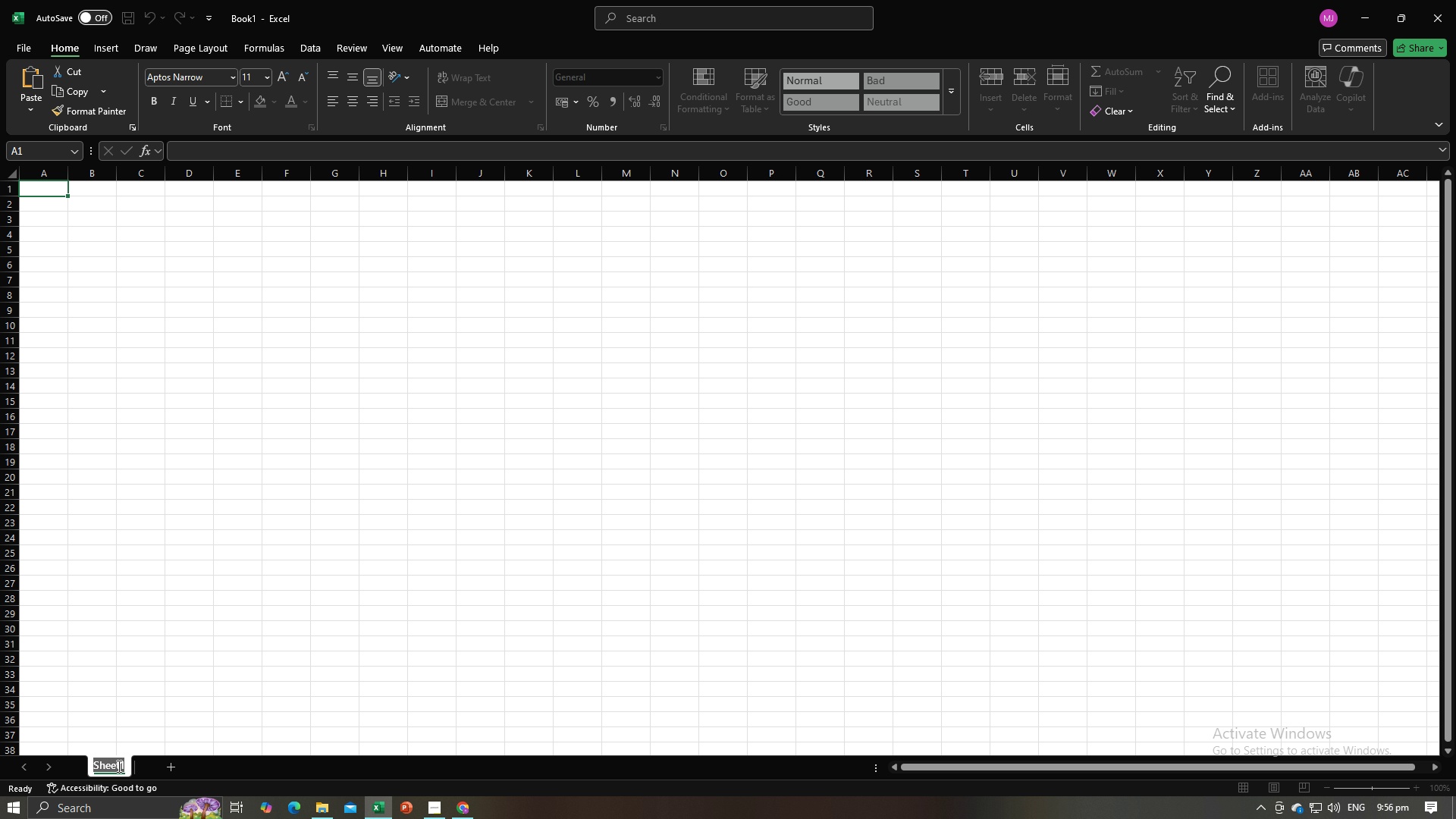 
type(Data Entry)
 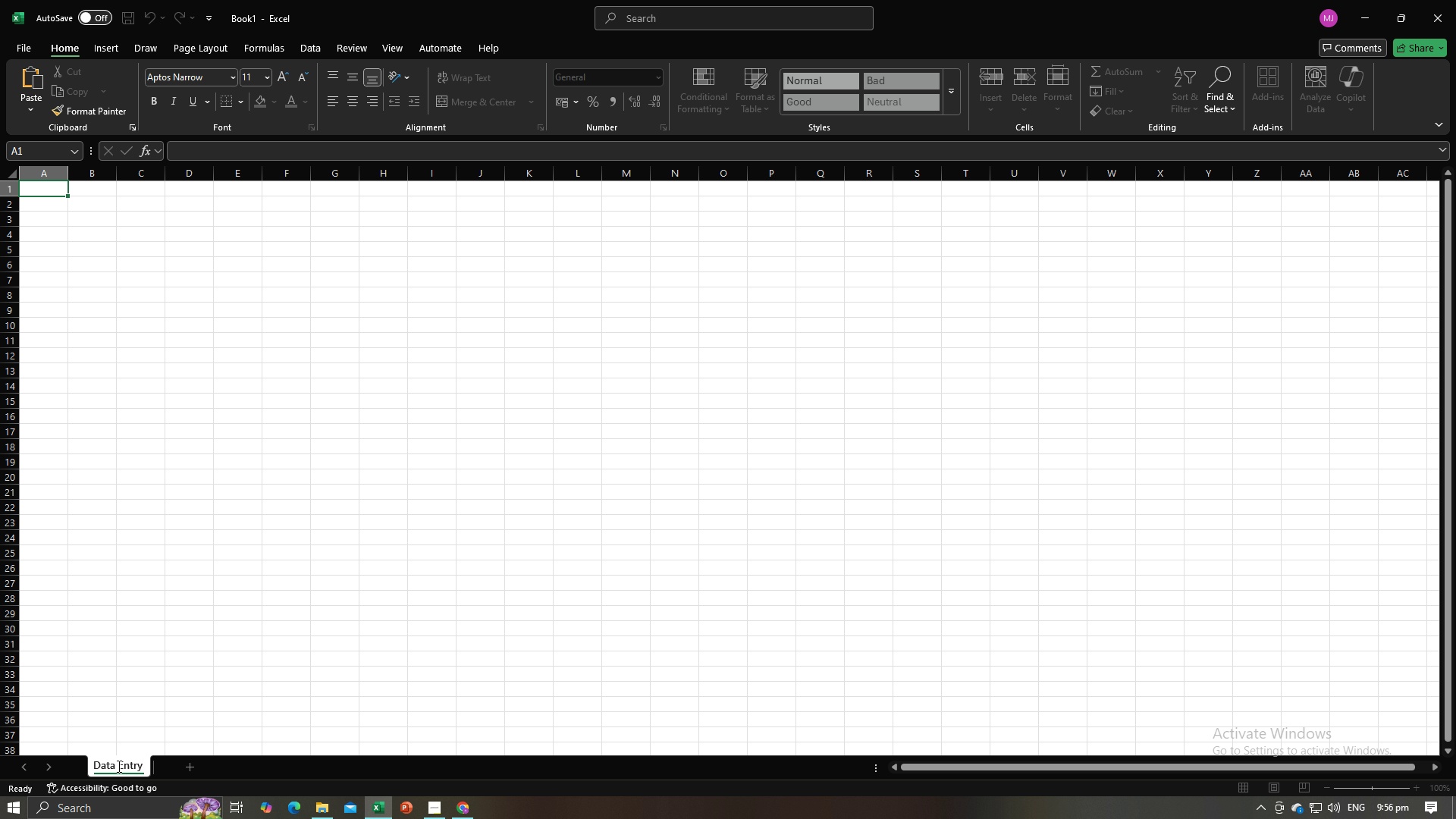 
 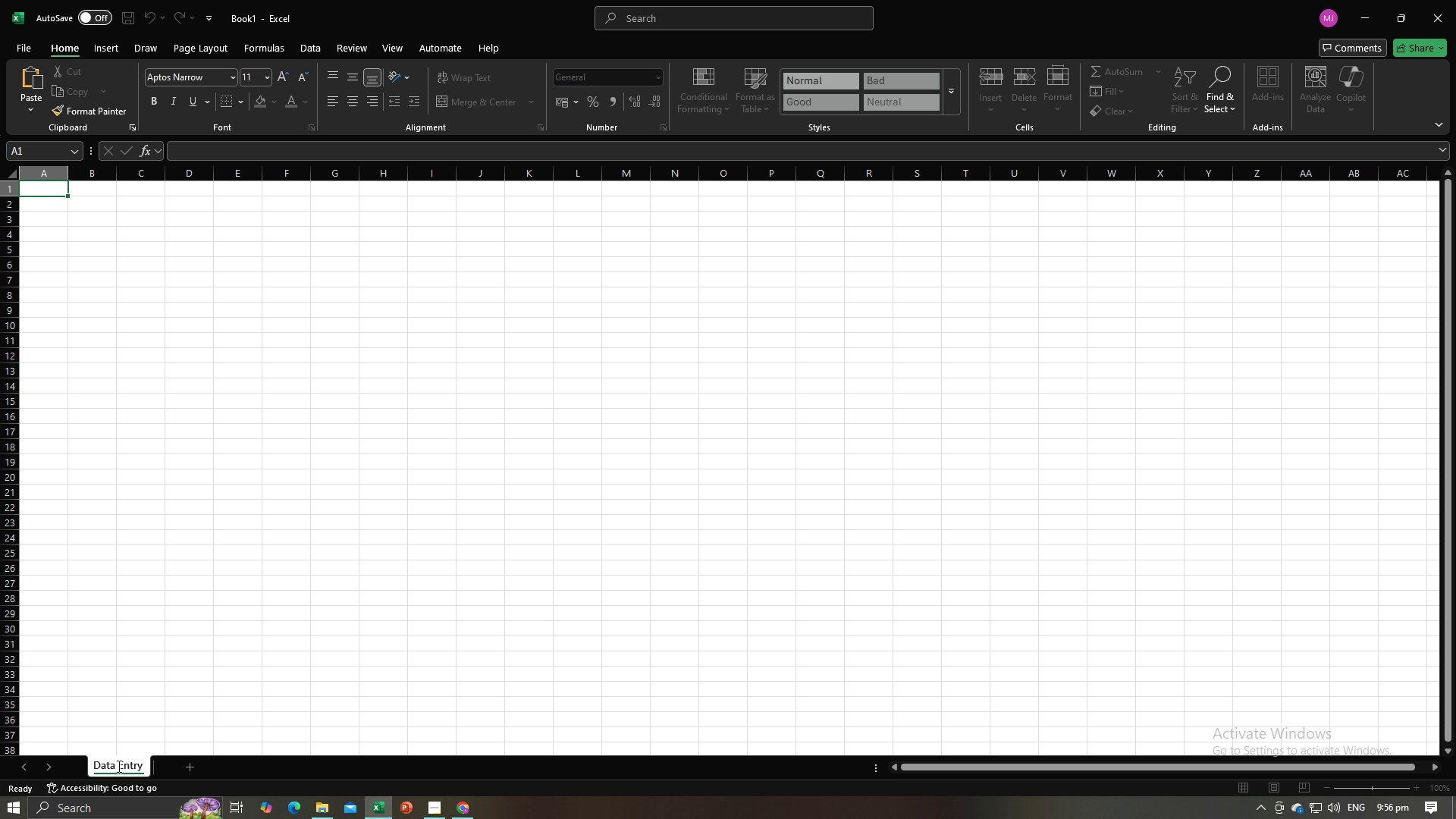 
key(Enter)
 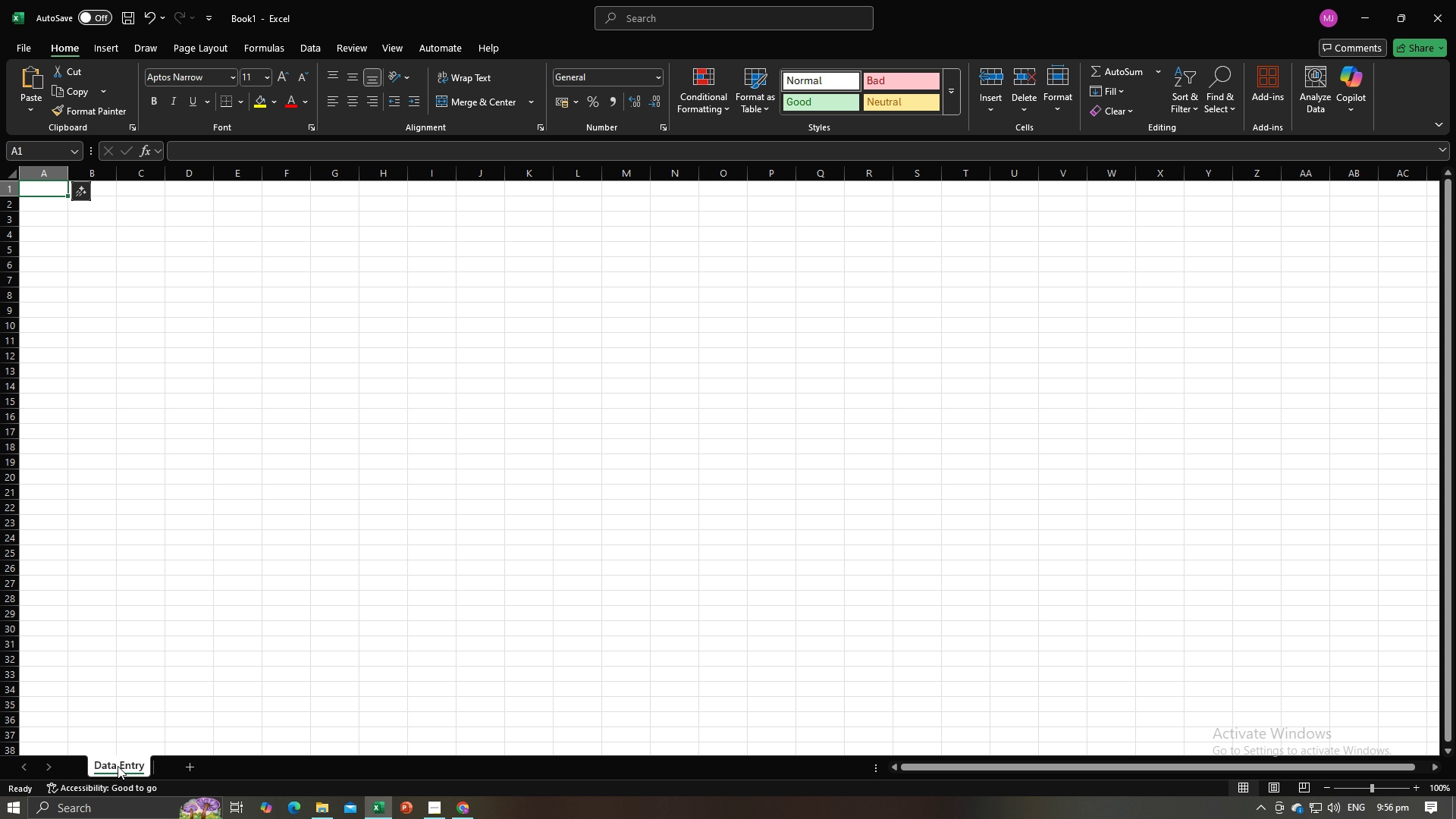 
key(Alt+AltLeft)
 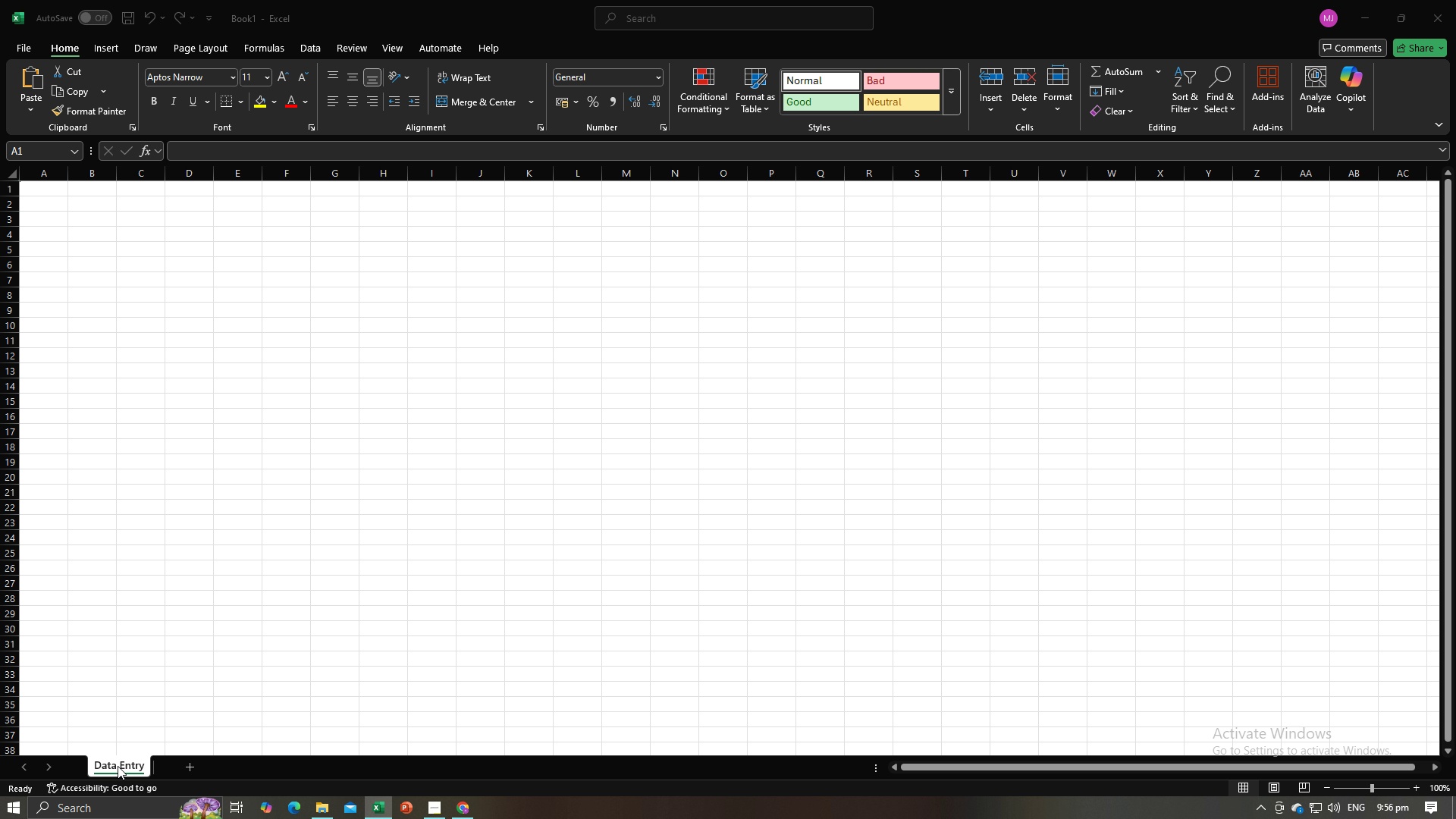 
key(Alt+Tab)
 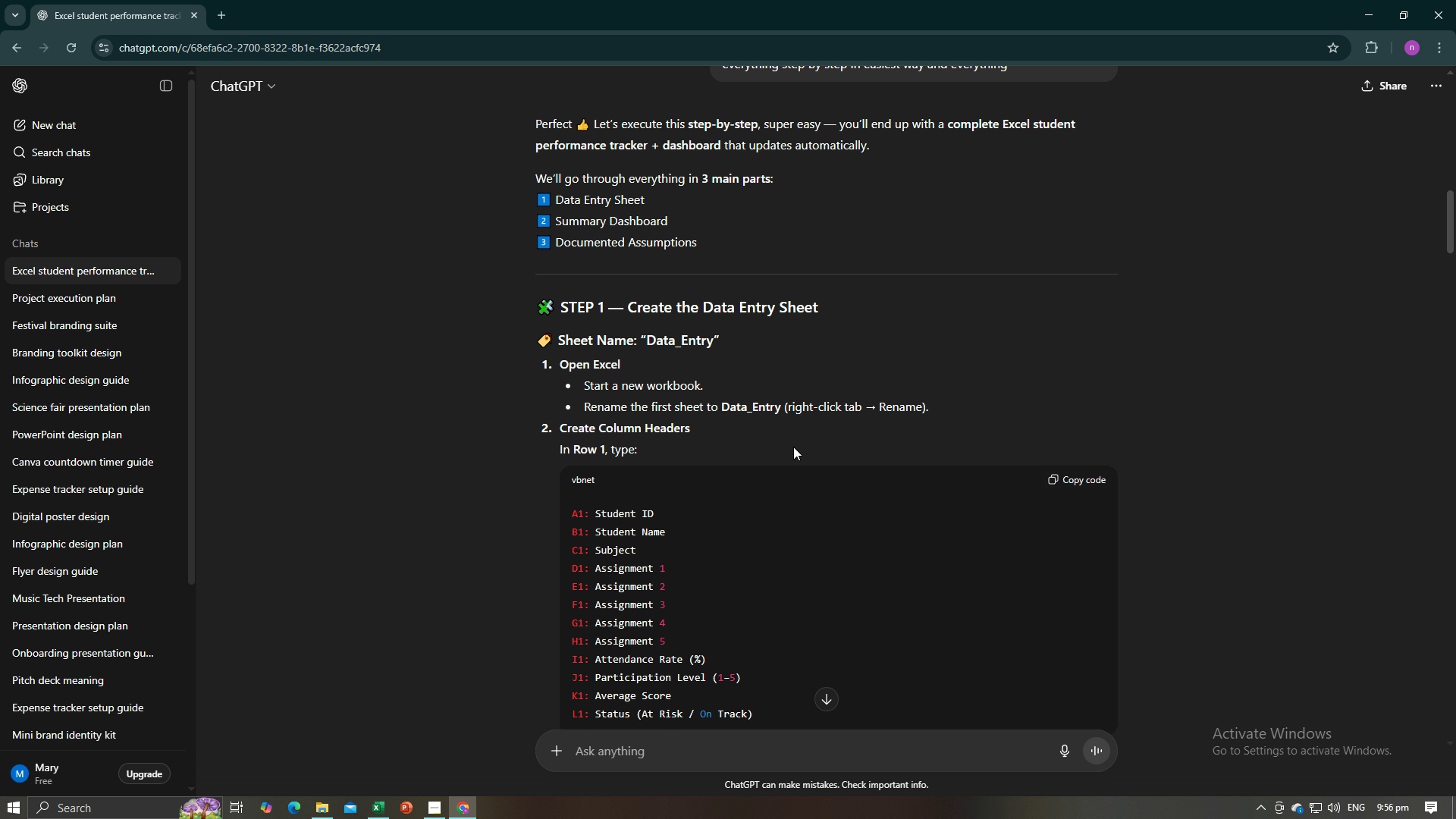 
wait(7.86)
 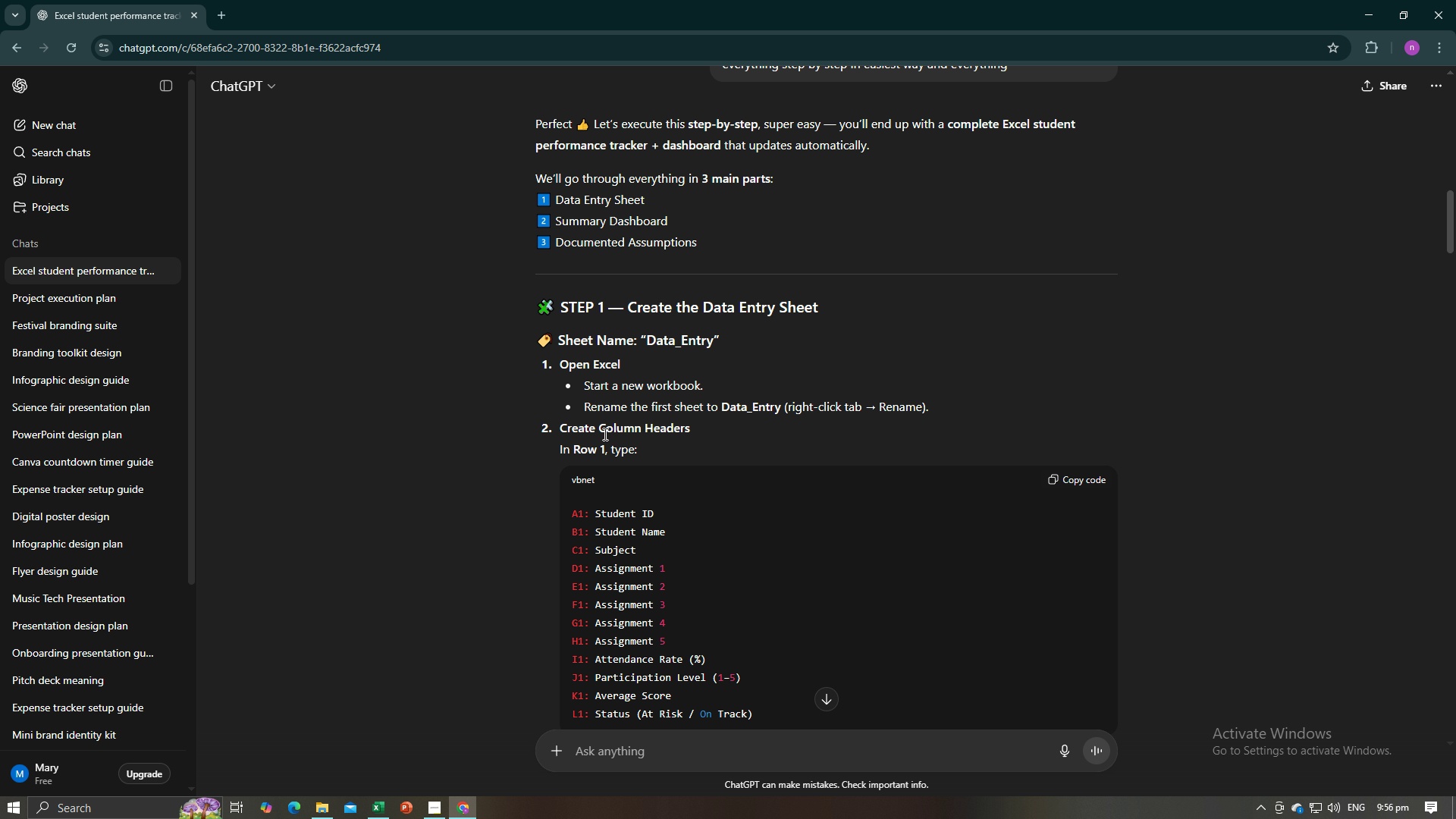 
scroll: coordinate [786, 447], scroll_direction: down, amount: 4.0
 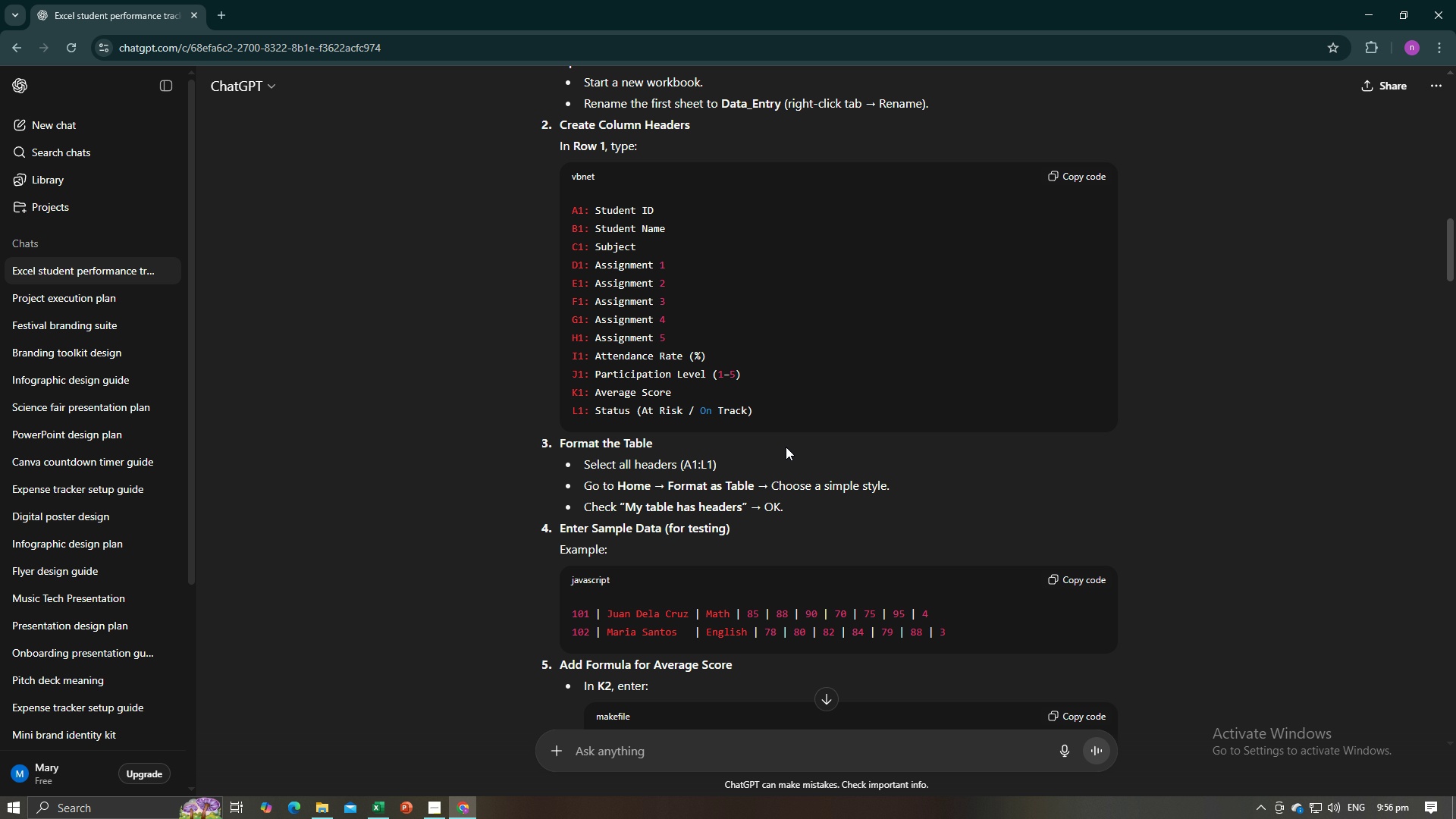 
scroll: coordinate [786, 447], scroll_direction: none, amount: 0.0
 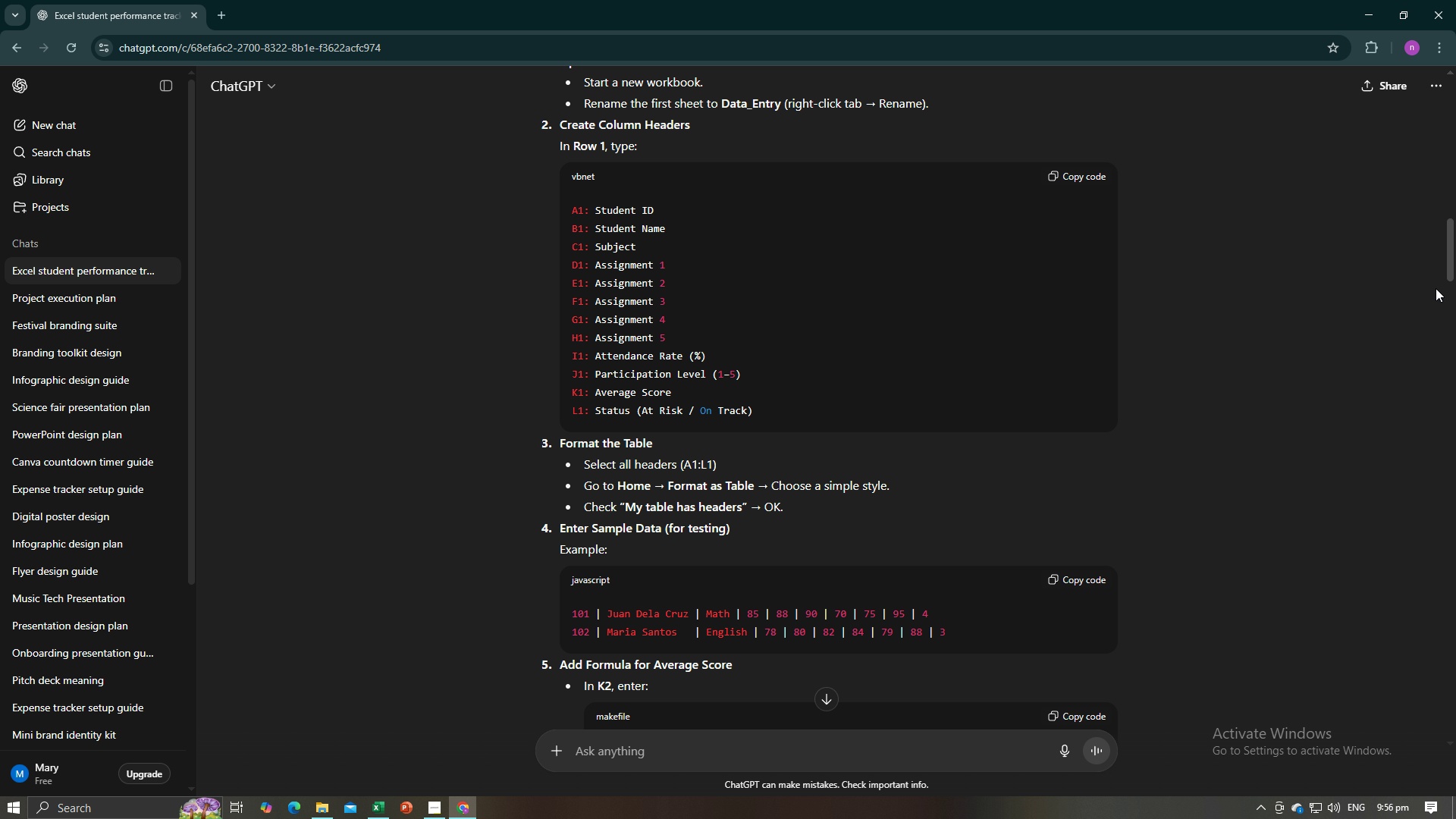 
left_click_drag(start_coordinate=[1445, 267], to_coordinate=[1455, 587])
 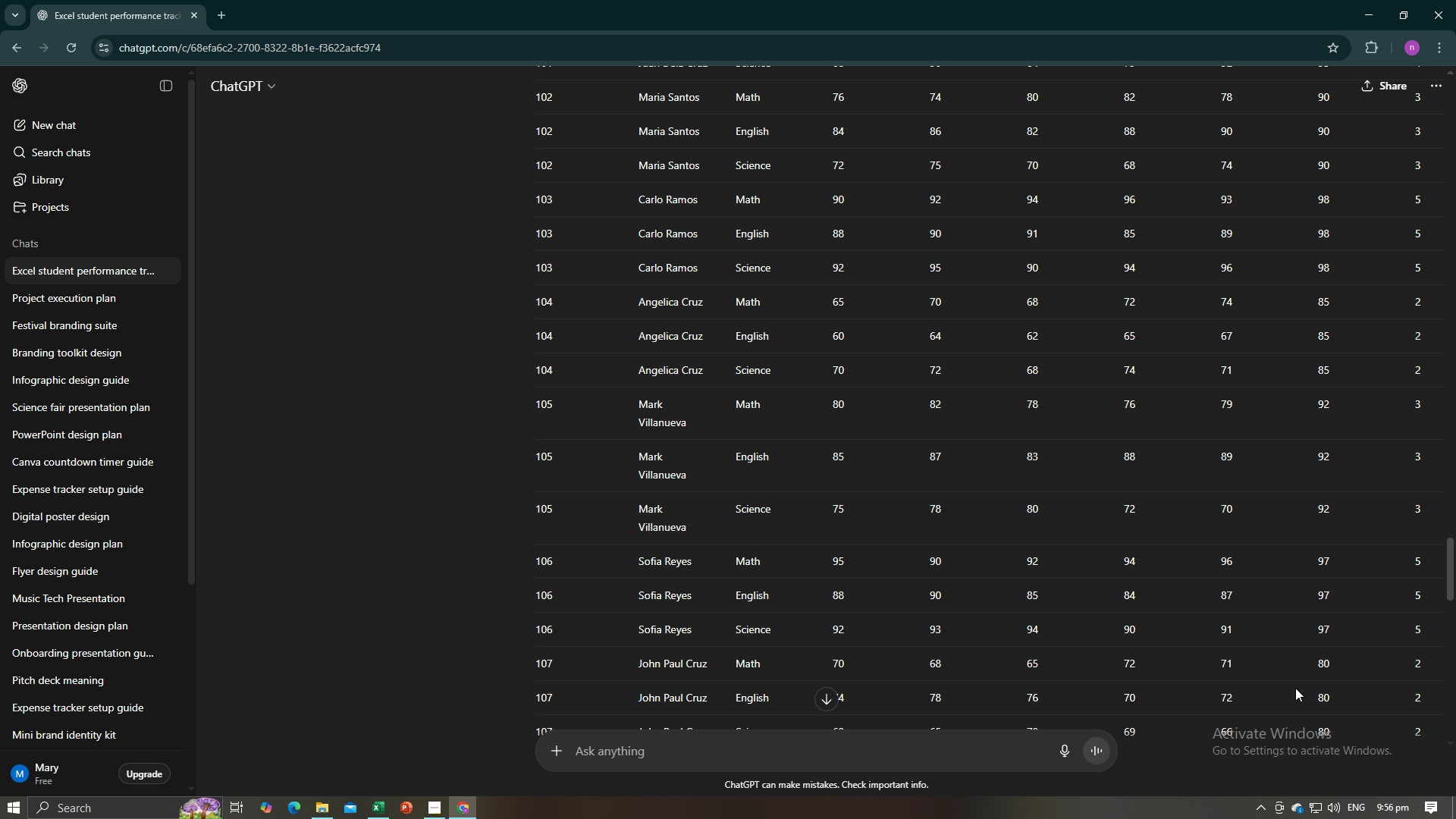 
scroll: coordinate [1346, 545], scroll_direction: up, amount: 5.0
 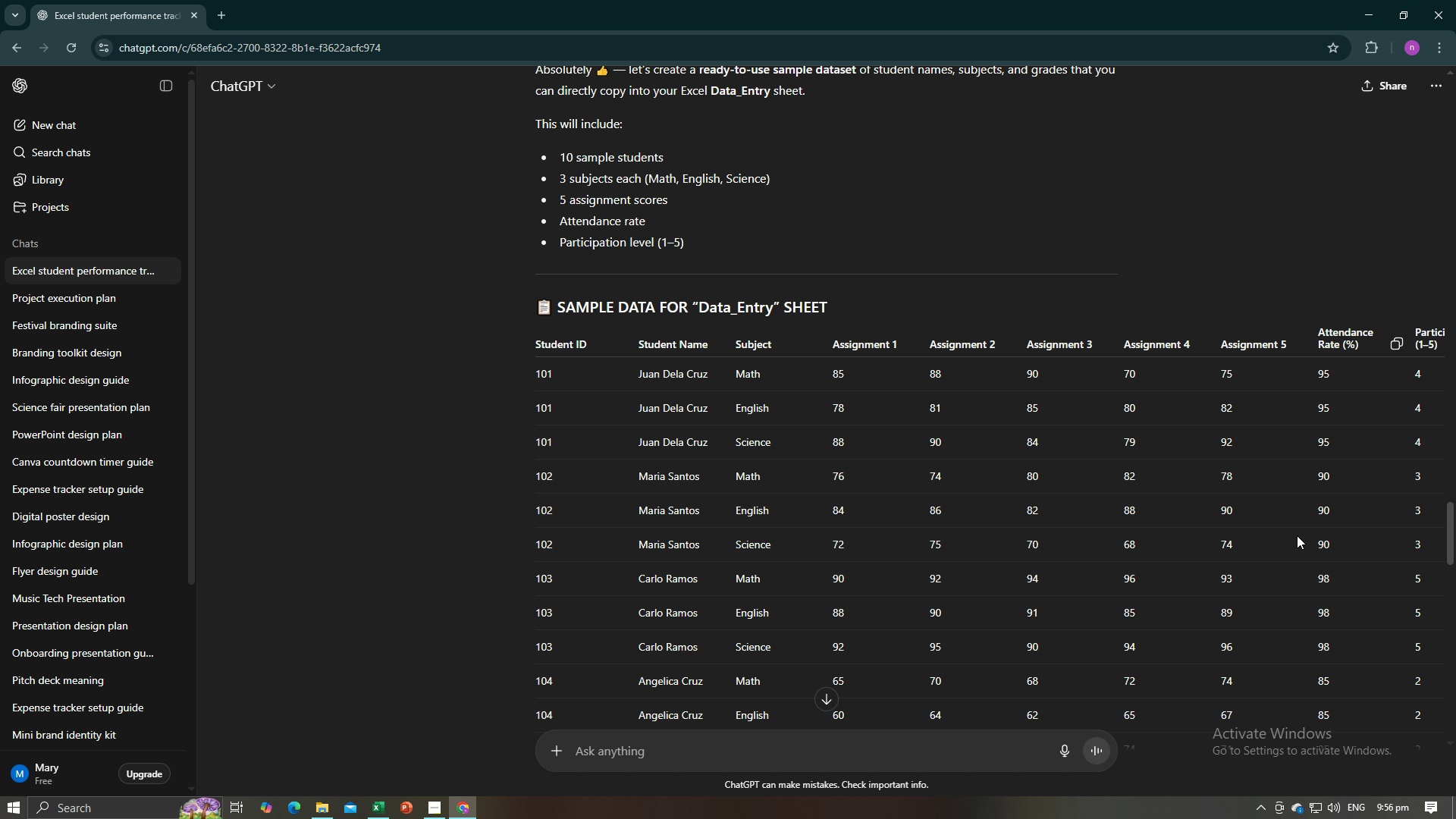 
key(Alt+AltLeft)
 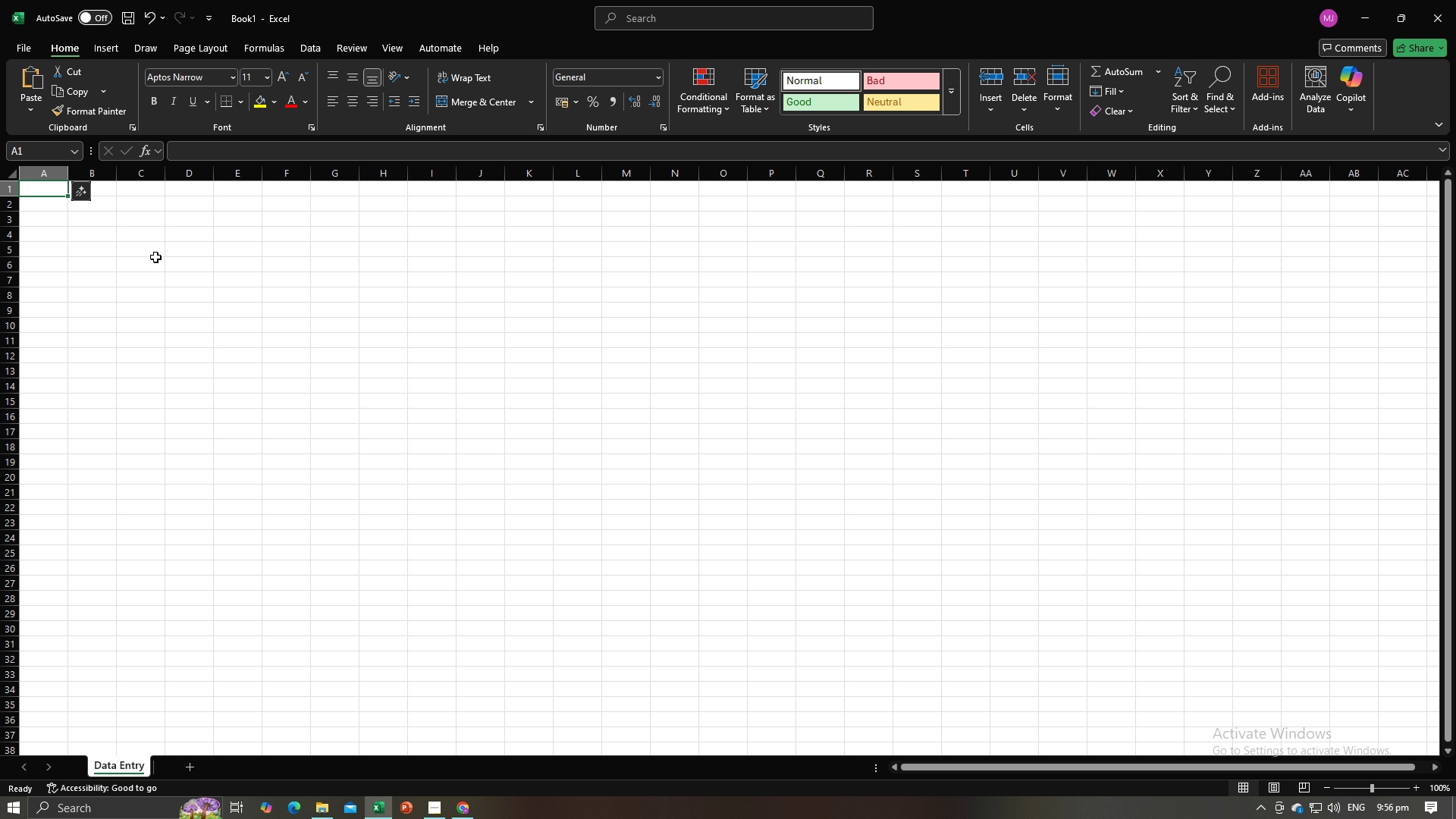 
key(Tab)
type(Student )
 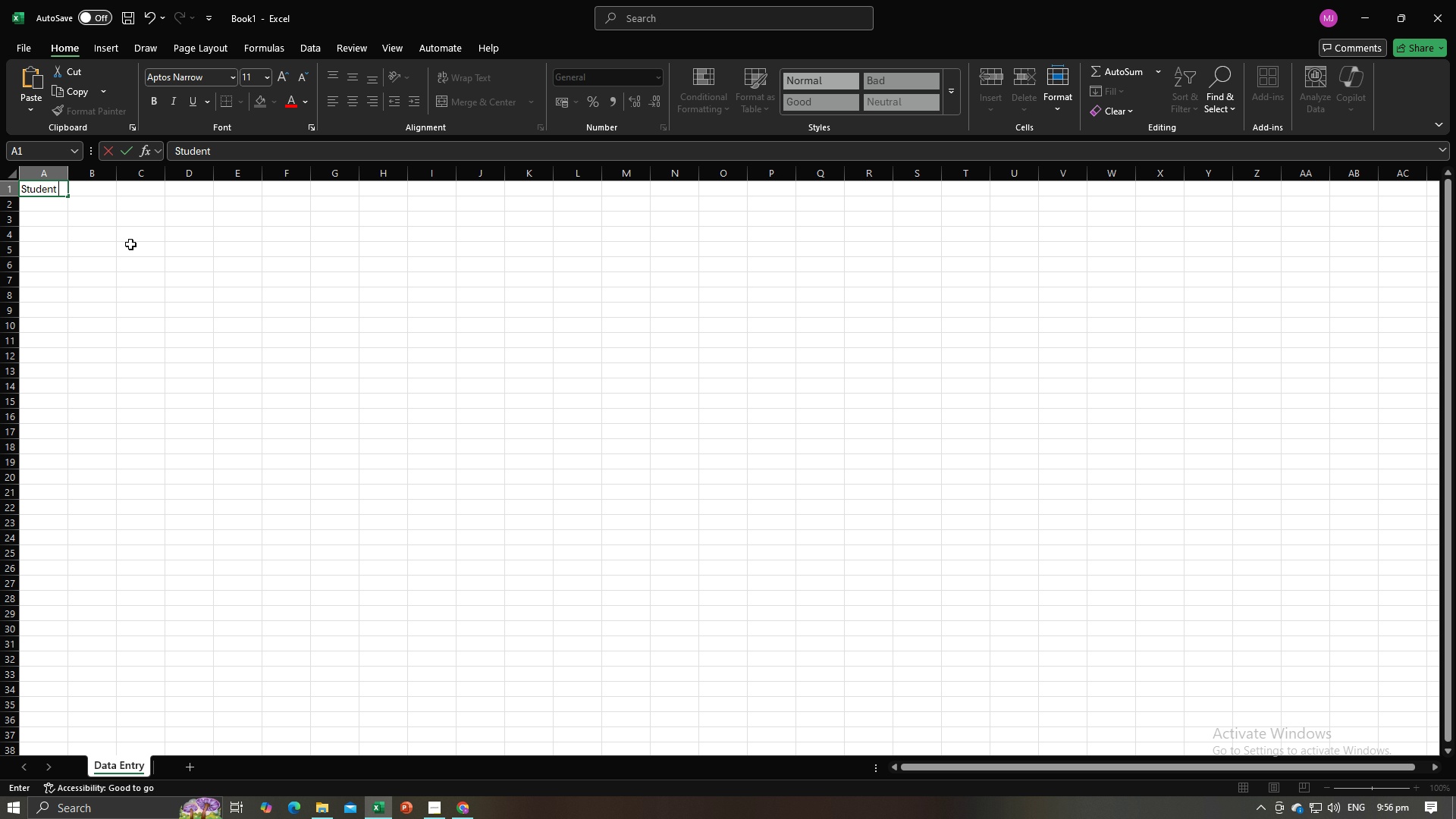 
key(Alt+AltLeft)
 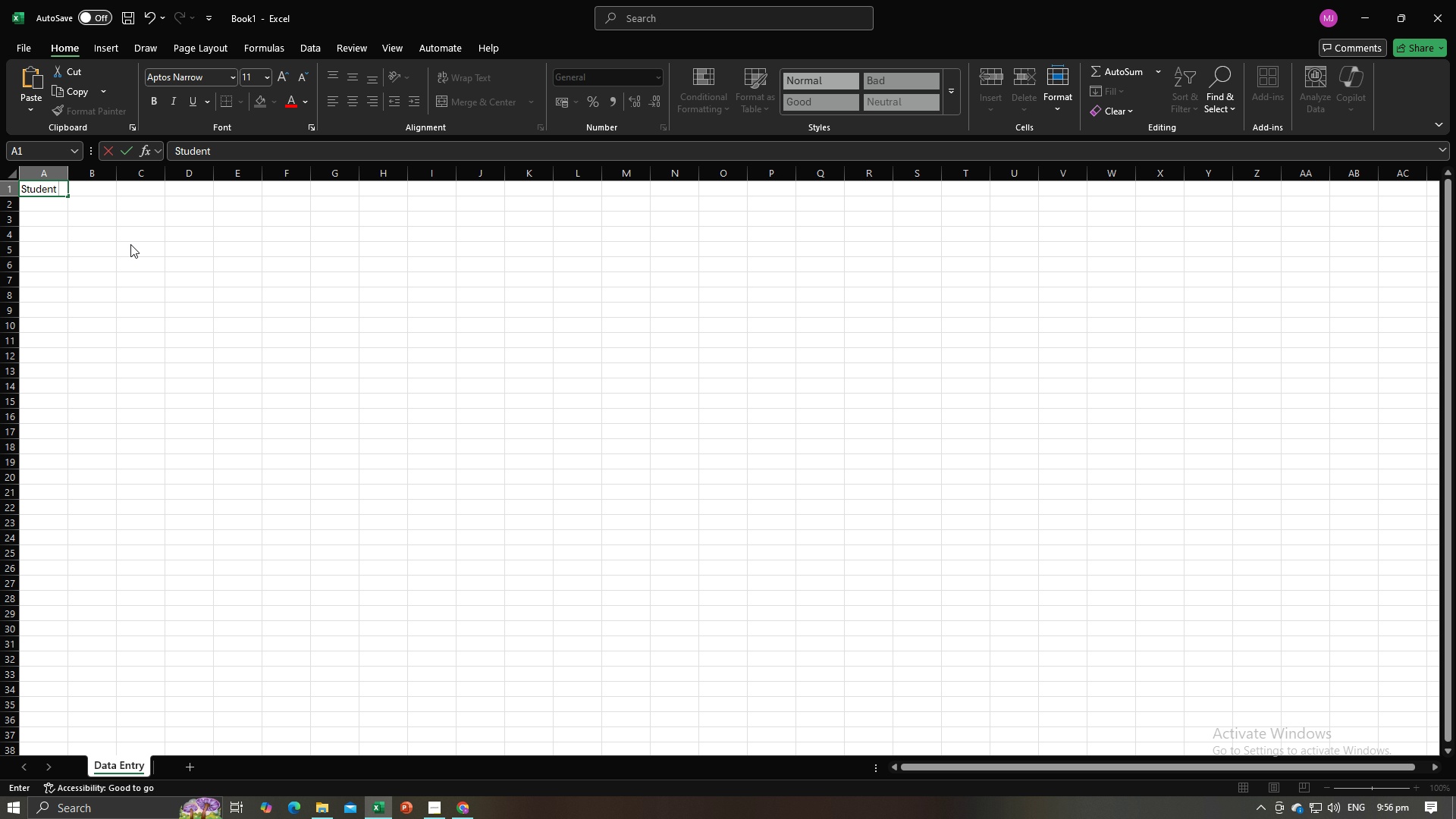 
key(Alt+Tab)
 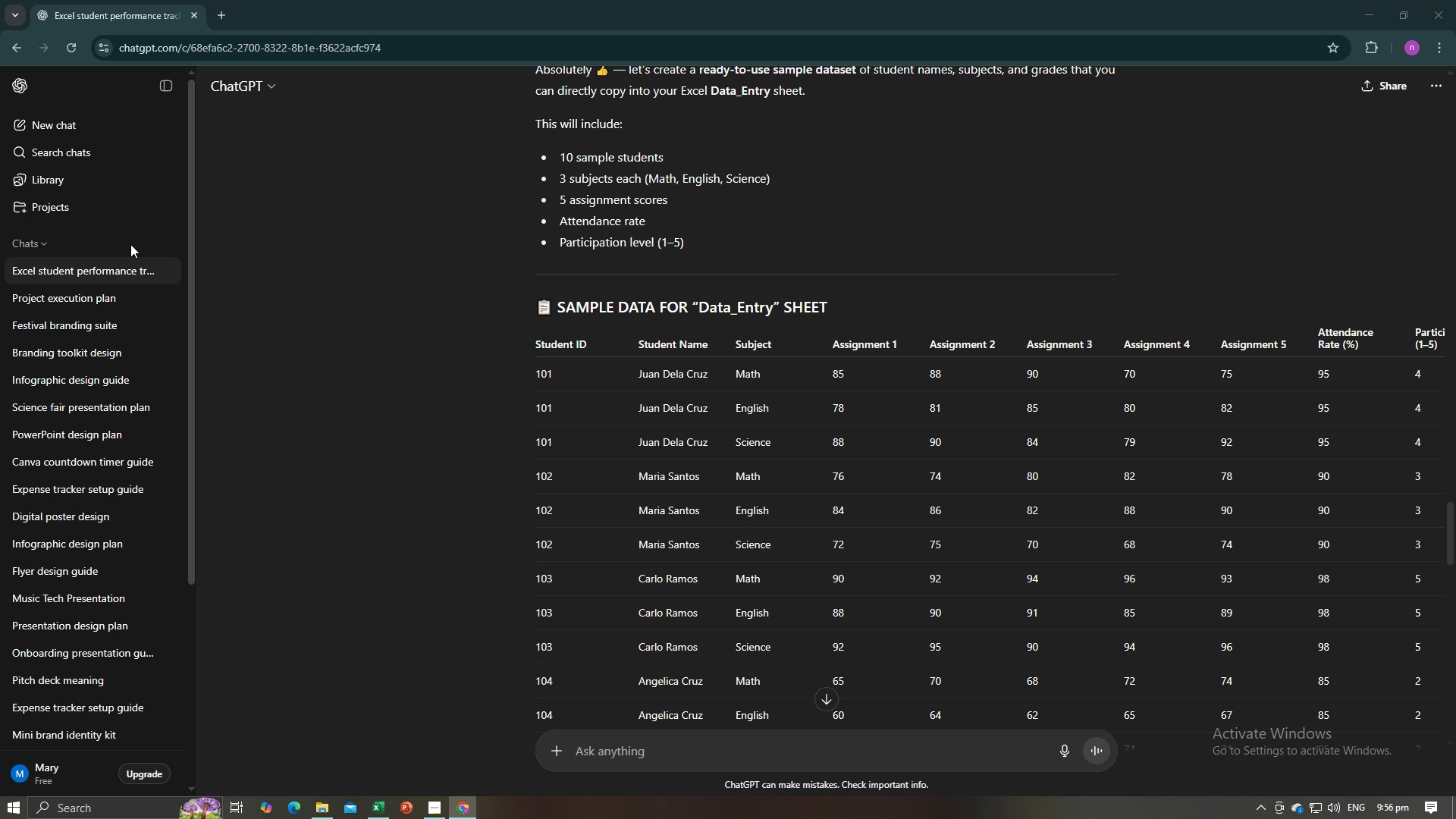 
key(Alt+AltLeft)
 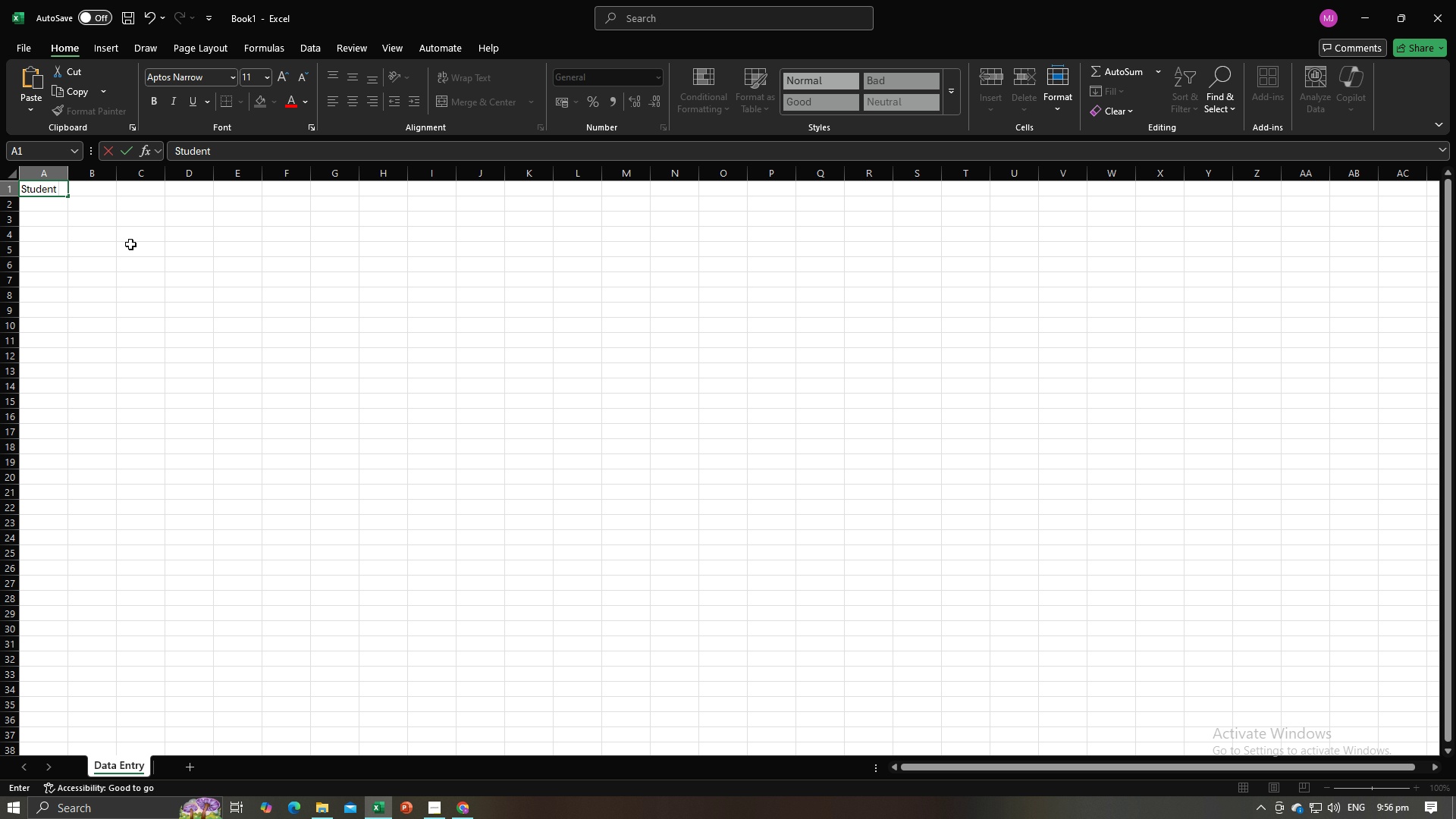 
key(Tab)
type(iD)
key(Backspace)
type(D)
key(Backspace)
type(d)
key(Tab)
 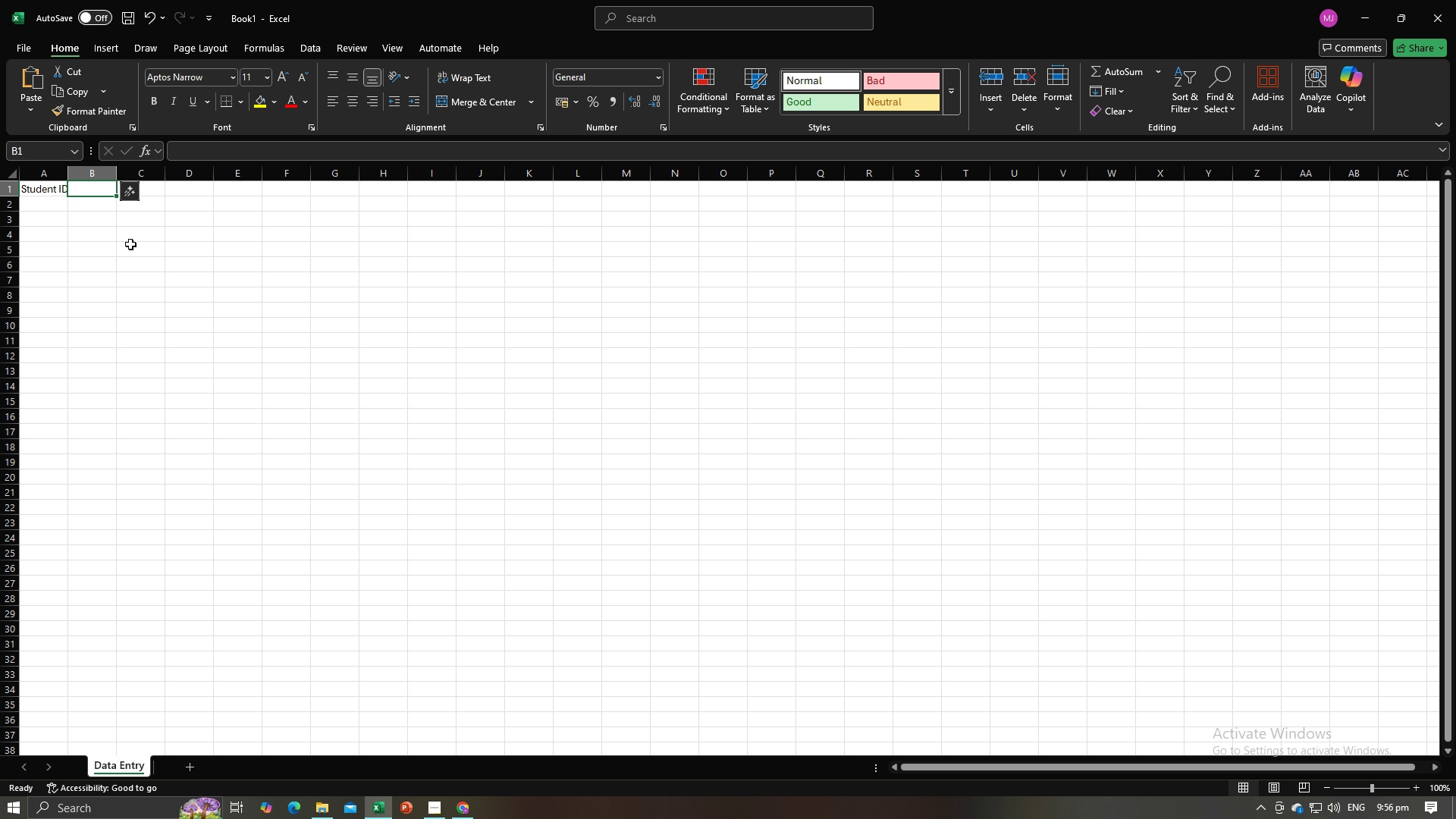 
hold_key(key=CapsLock, duration=0.44)
 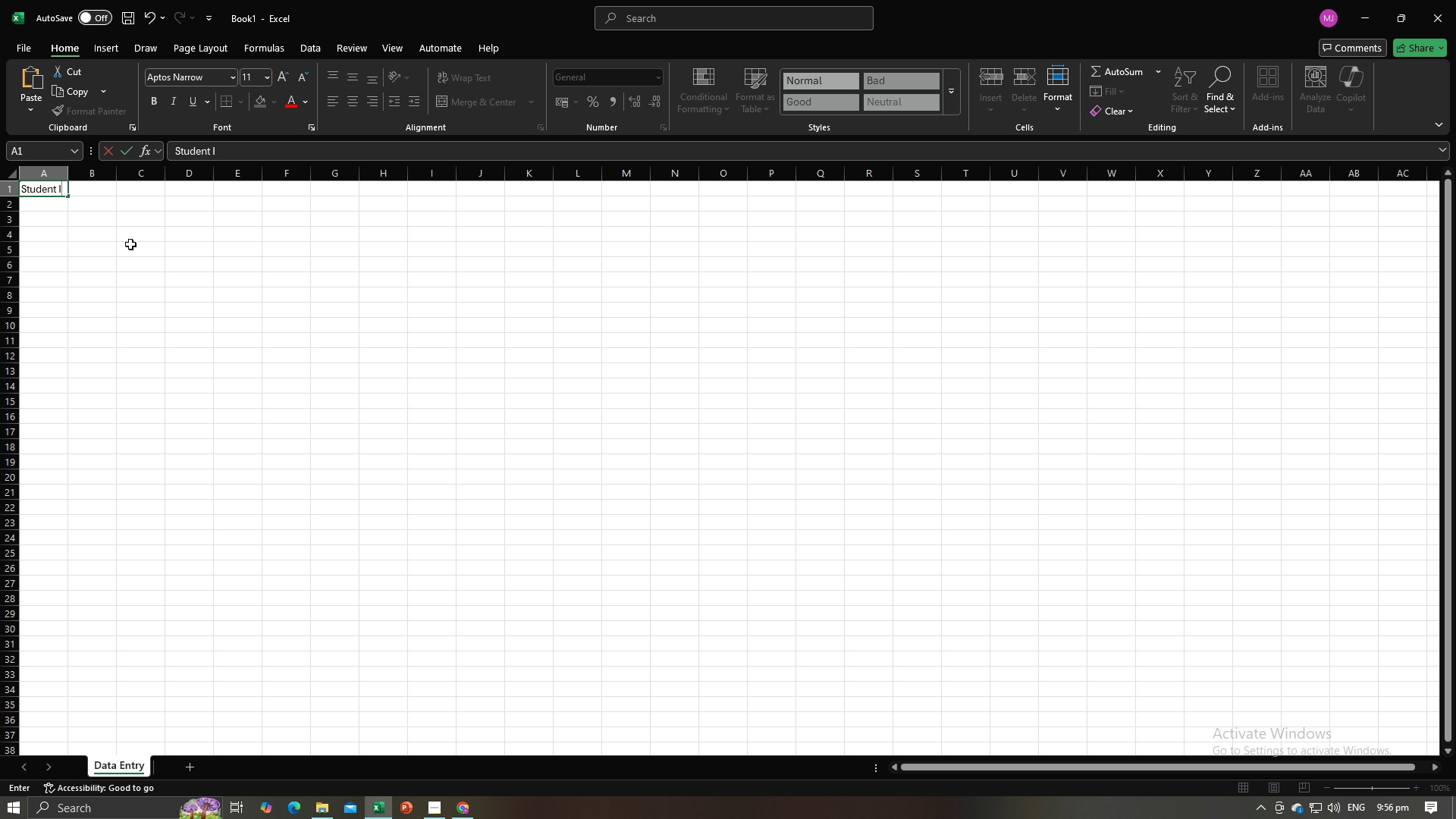 
key(Alt+AltLeft)
 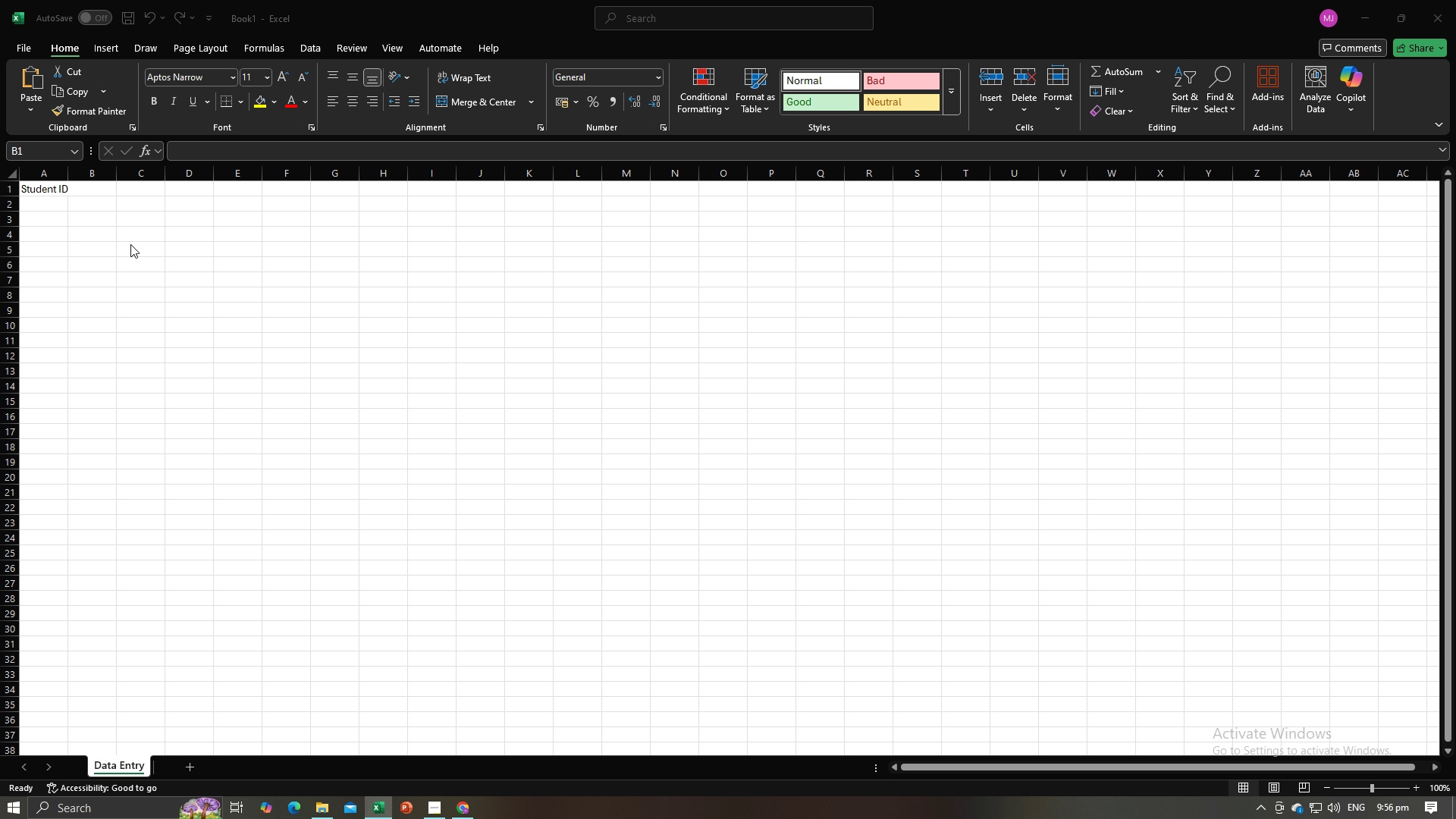 
key(Alt+Tab)
 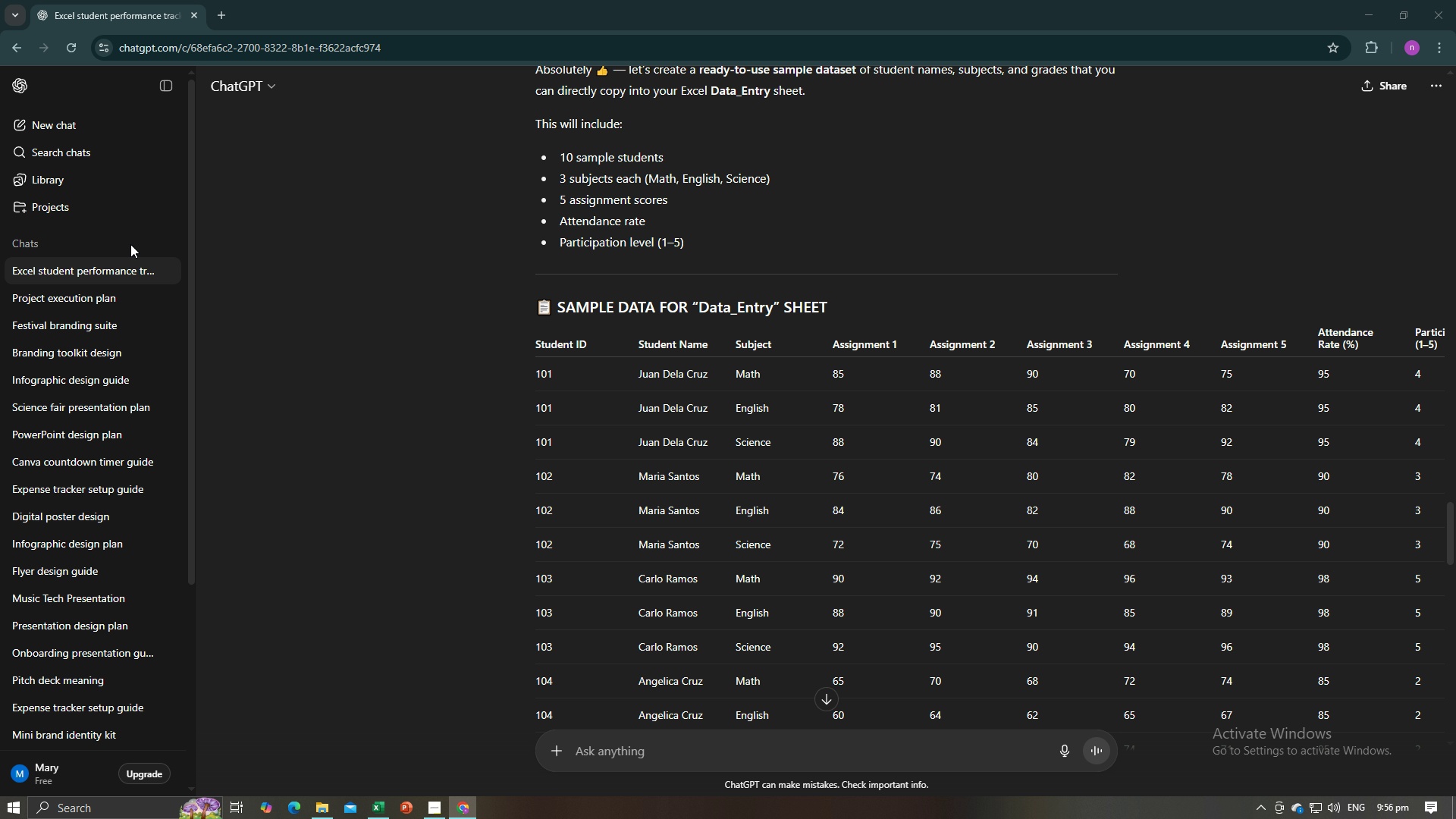 
key(Alt+AltLeft)
 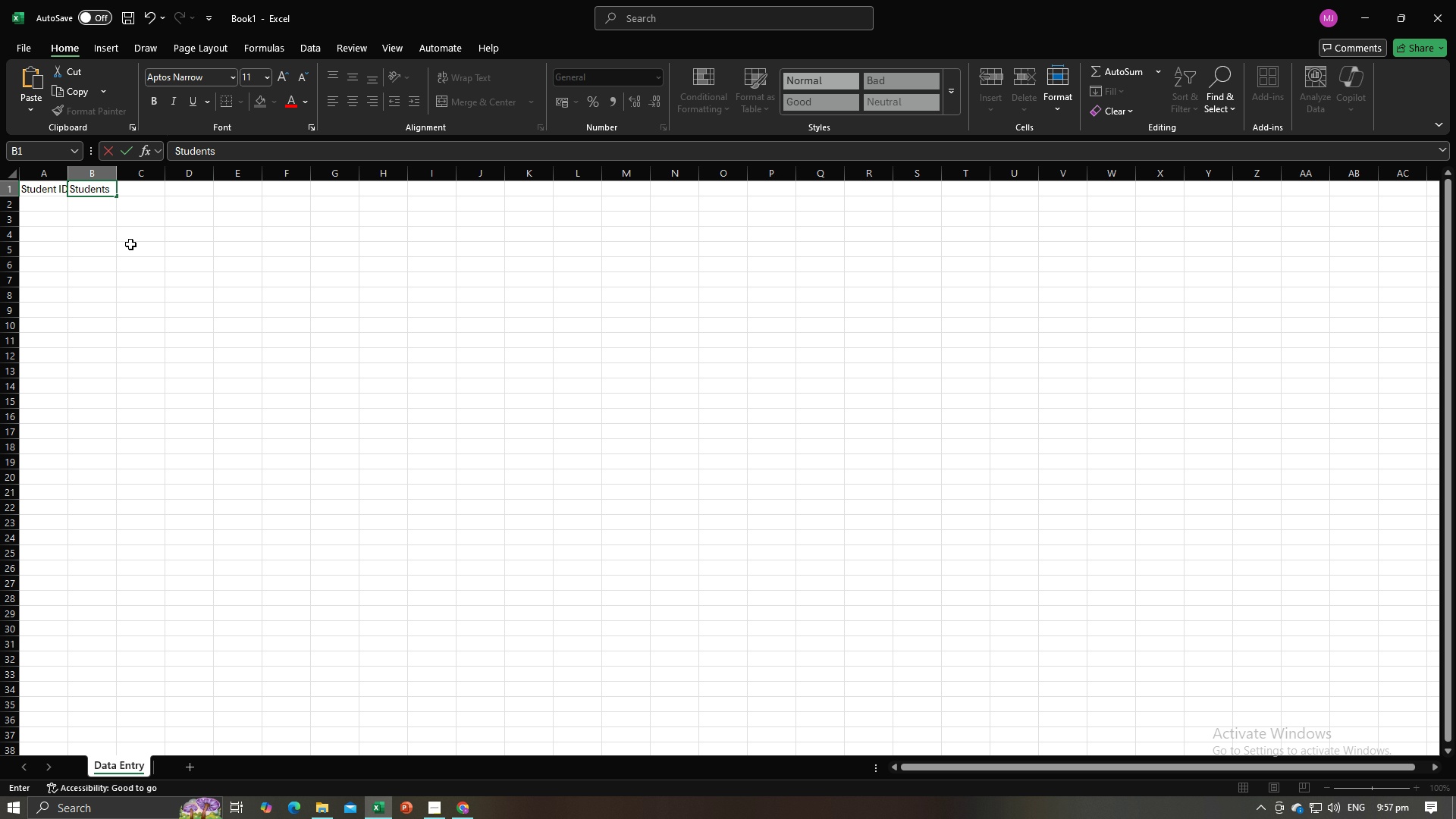 
key(Tab)
type(Students)
key(Backspace)
type( )
 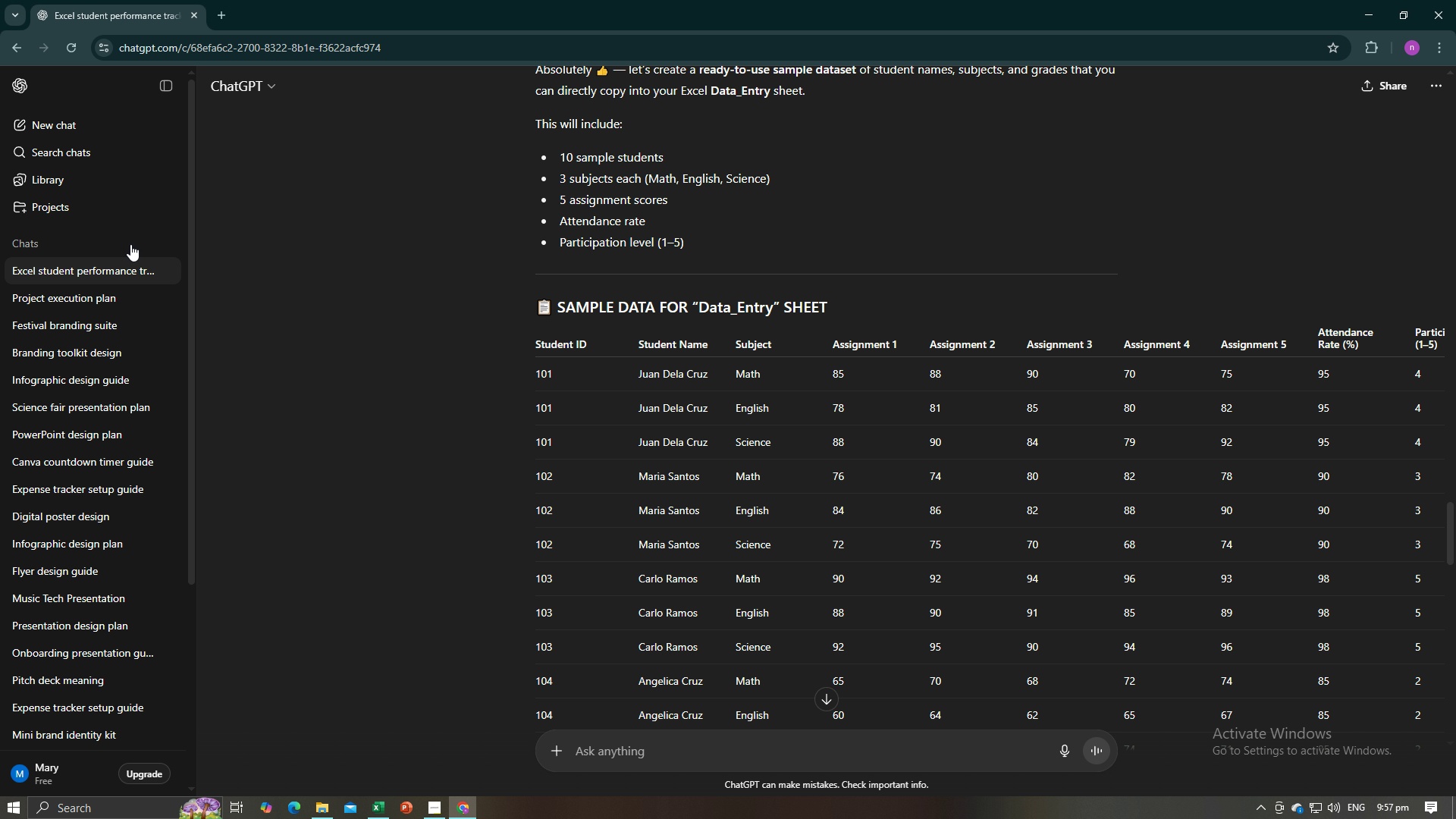 
key(Alt+AltLeft)
 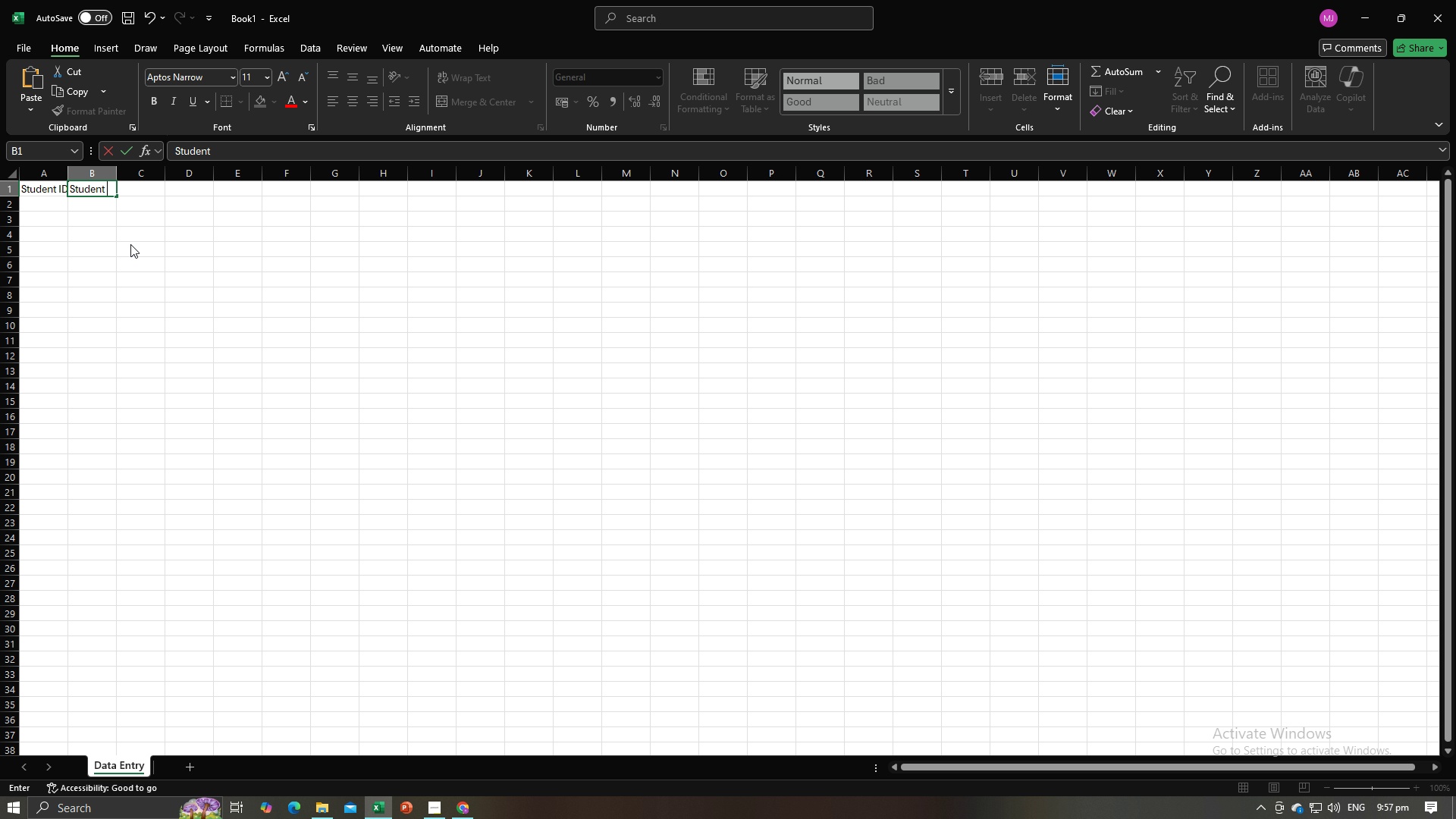 
key(Alt+Tab)
 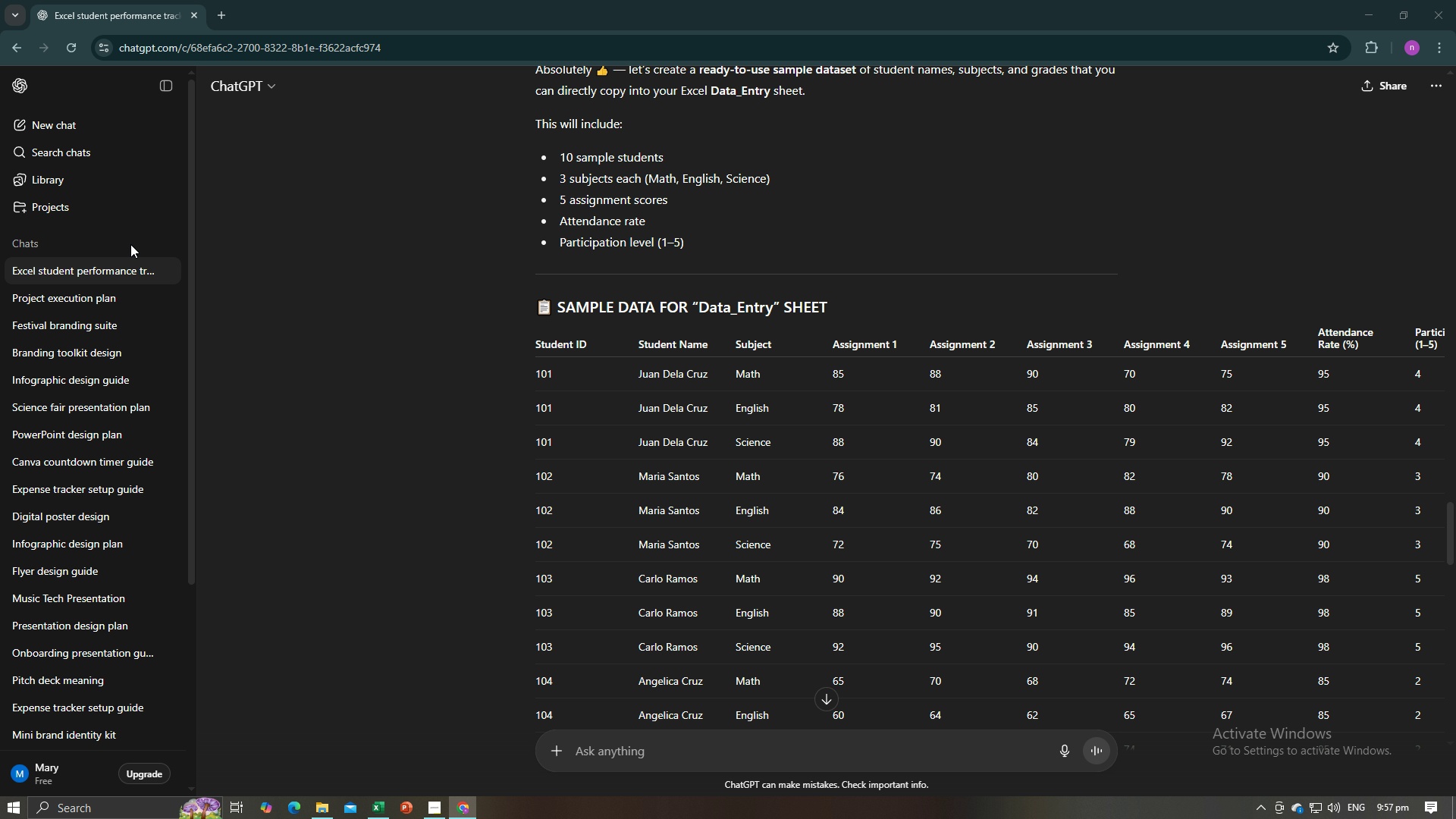 
key(Alt+AltLeft)
 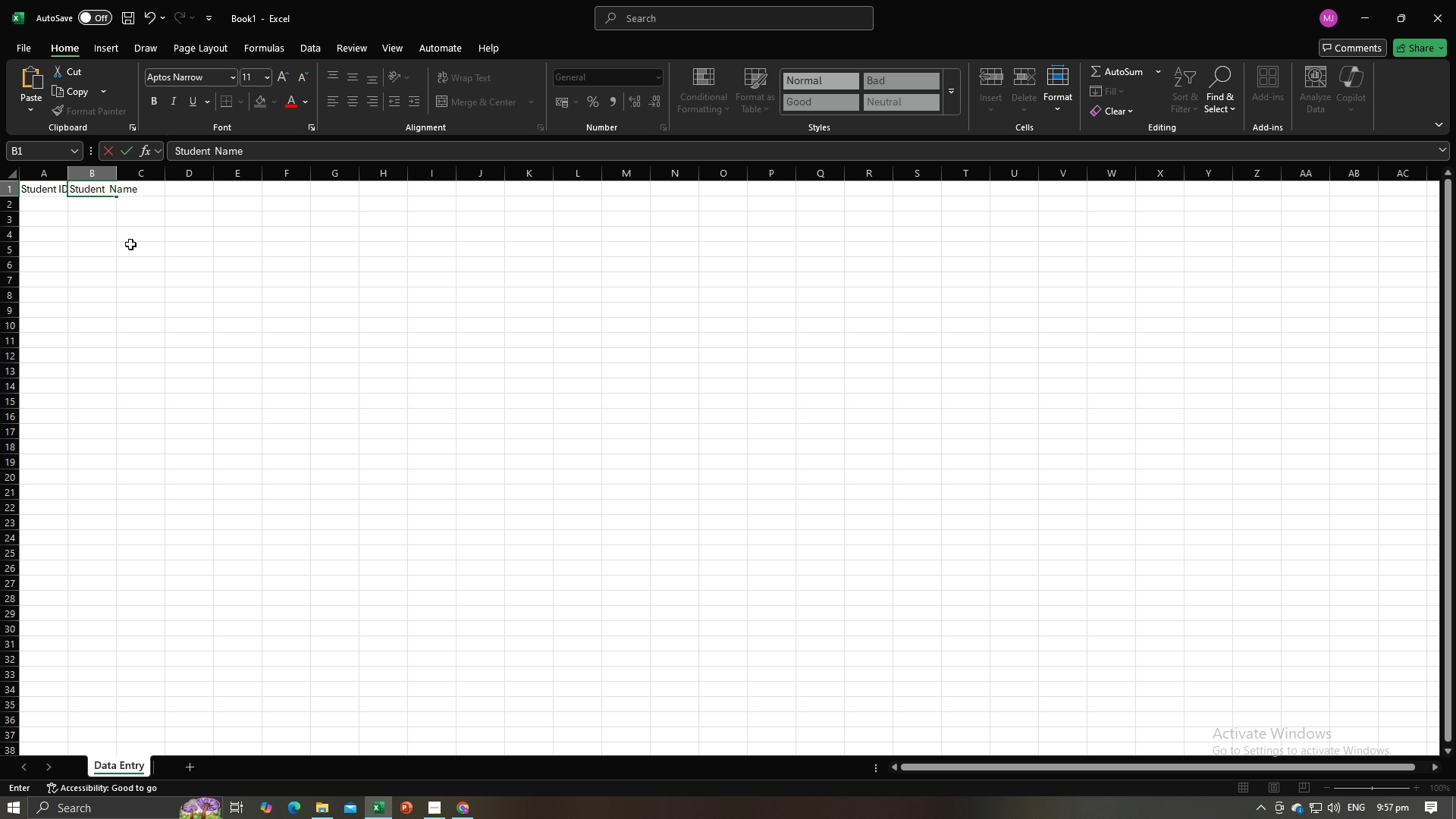 
key(Tab)
type( Name)
key(Tab)
 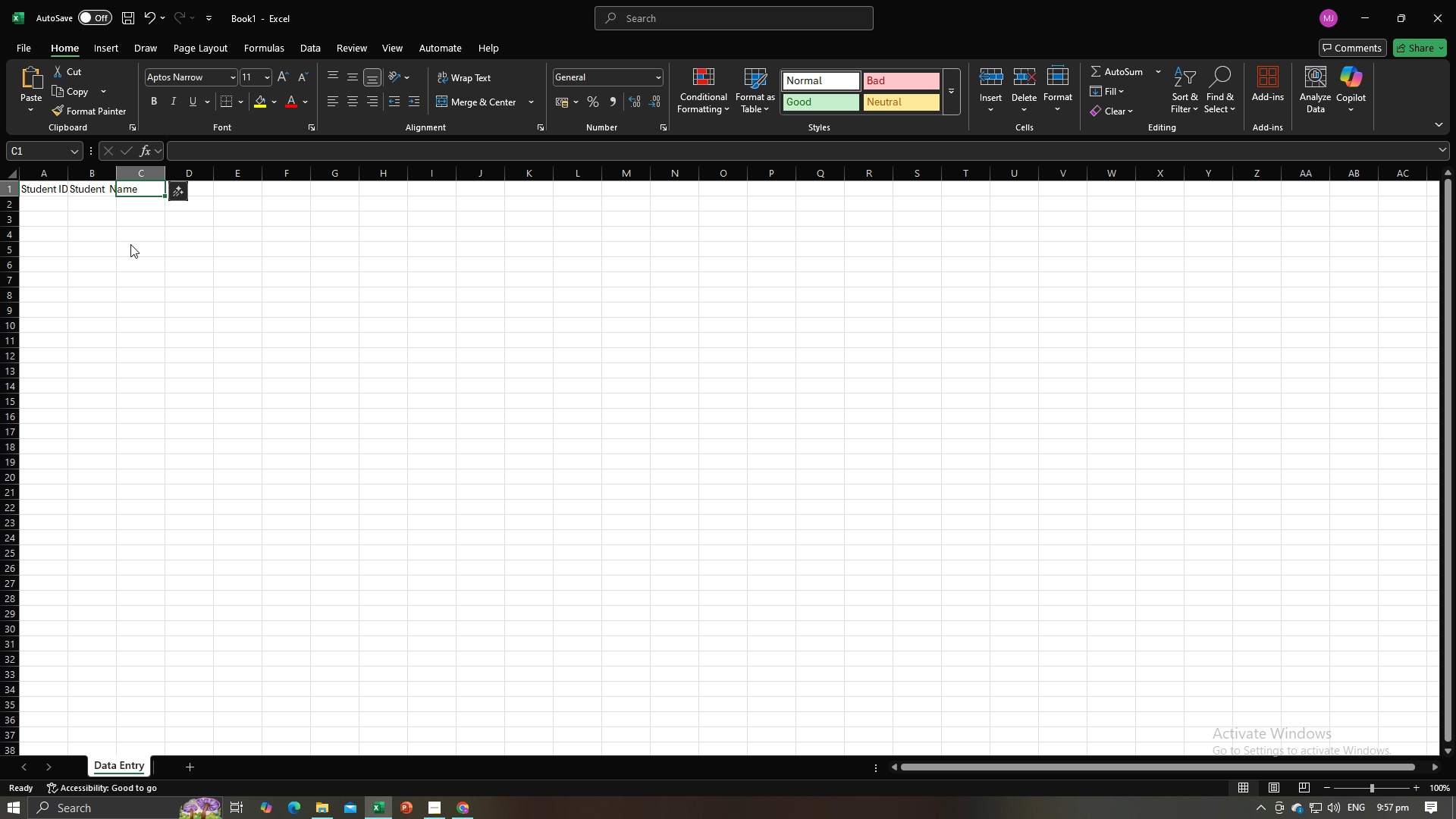 
key(Alt+AltLeft)
 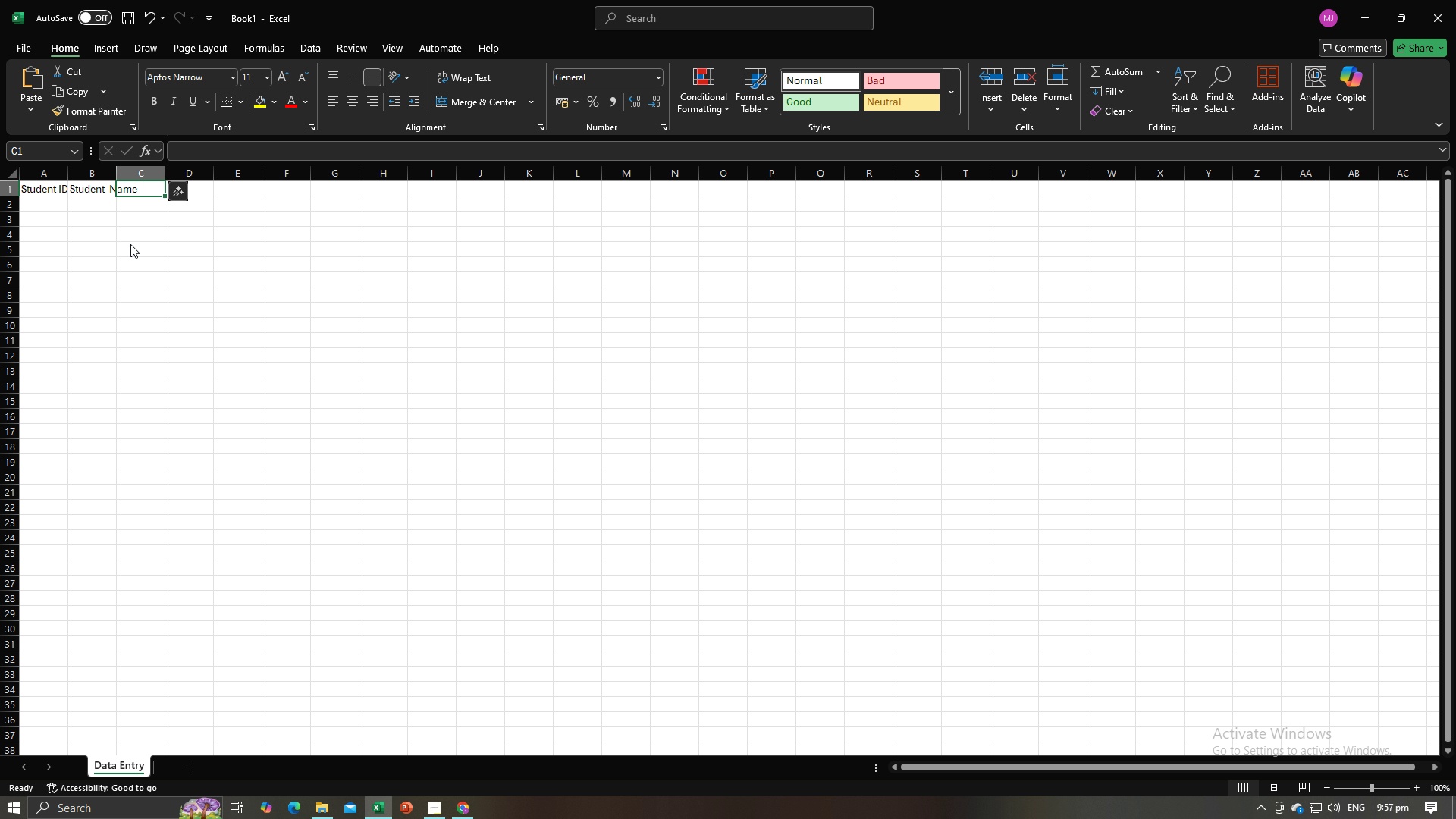 
key(Alt+Tab)
 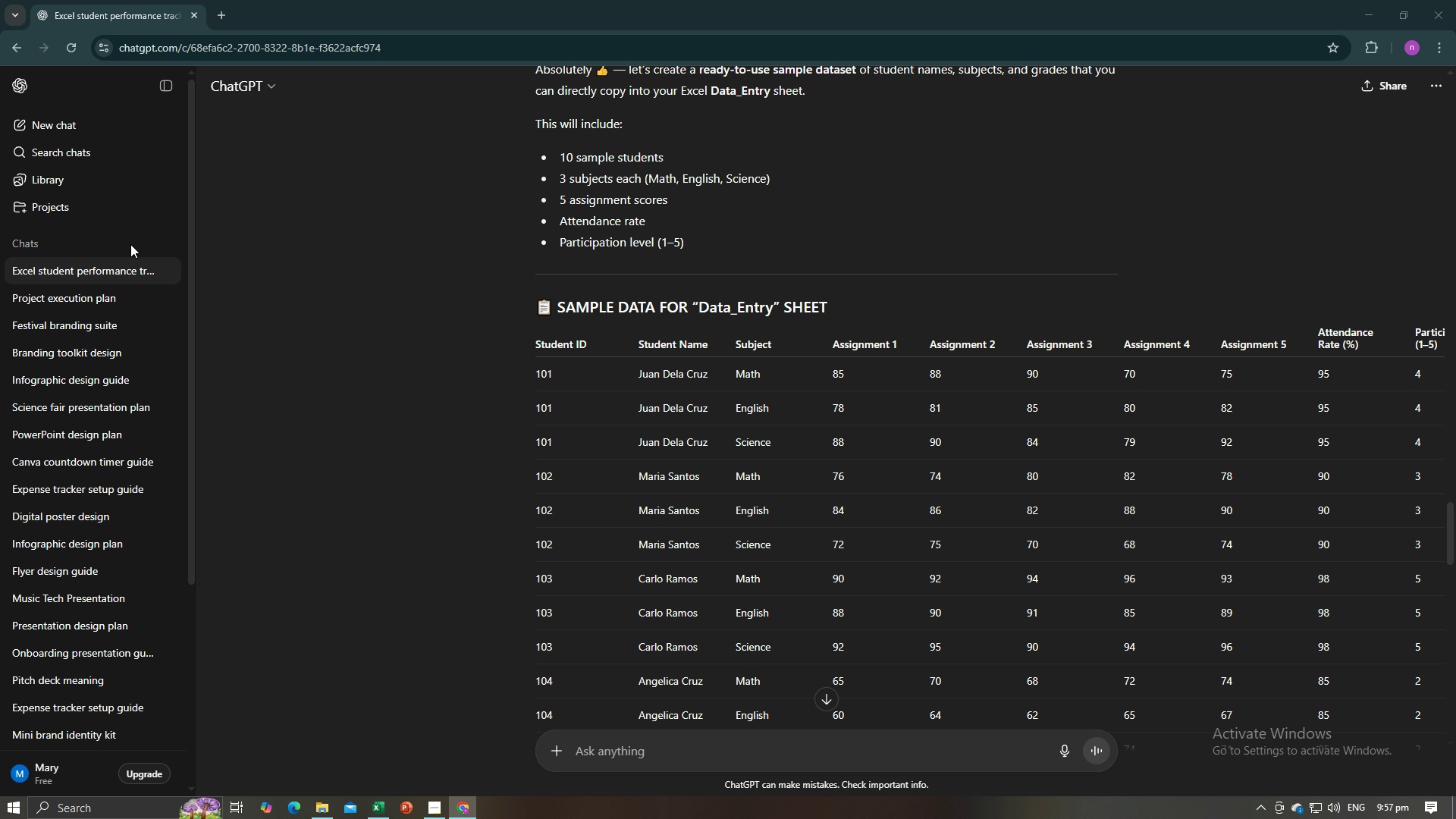 
key(Alt+AltLeft)
 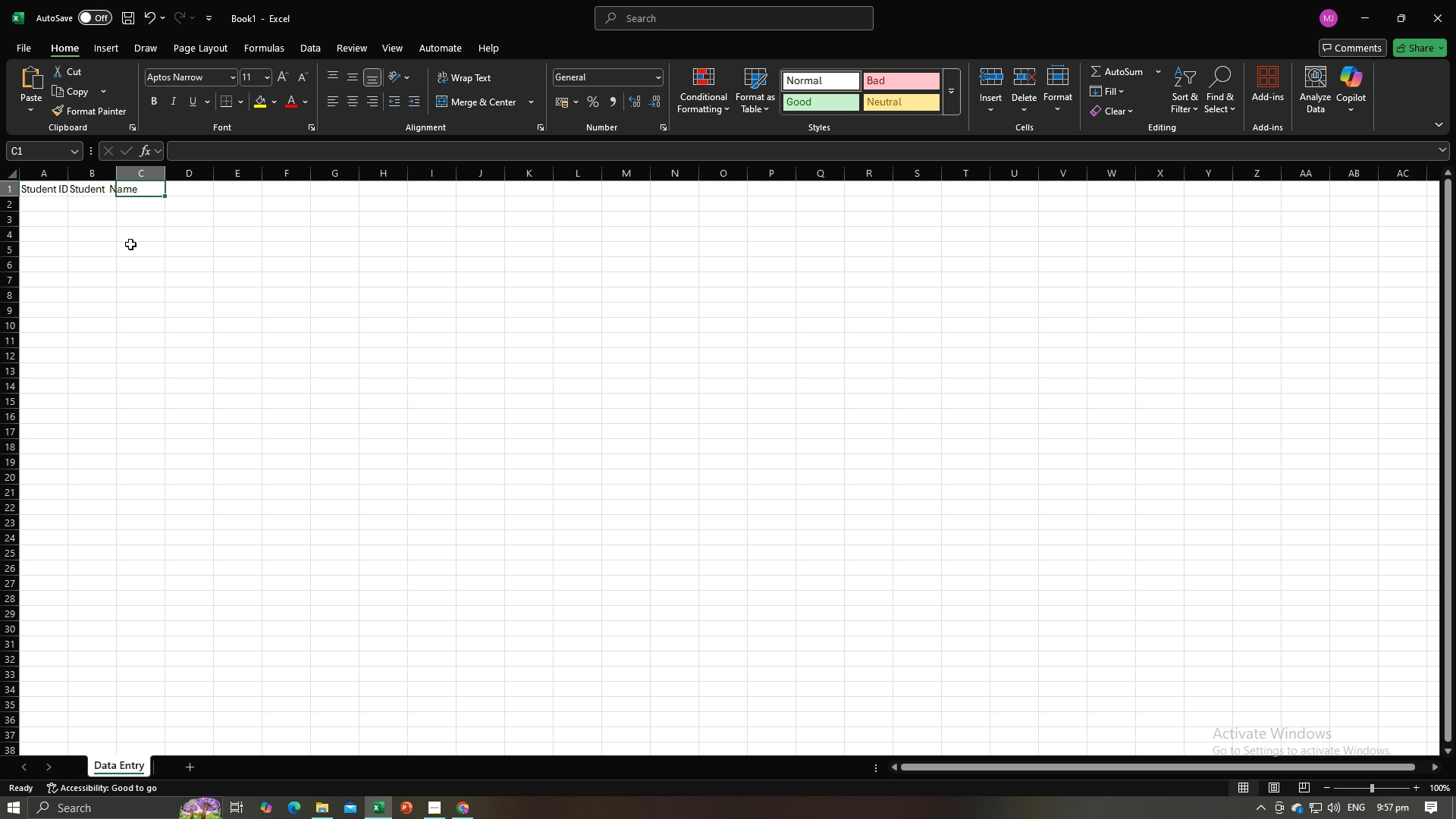 
key(Tab)
type(Subject)
key(Tab)
 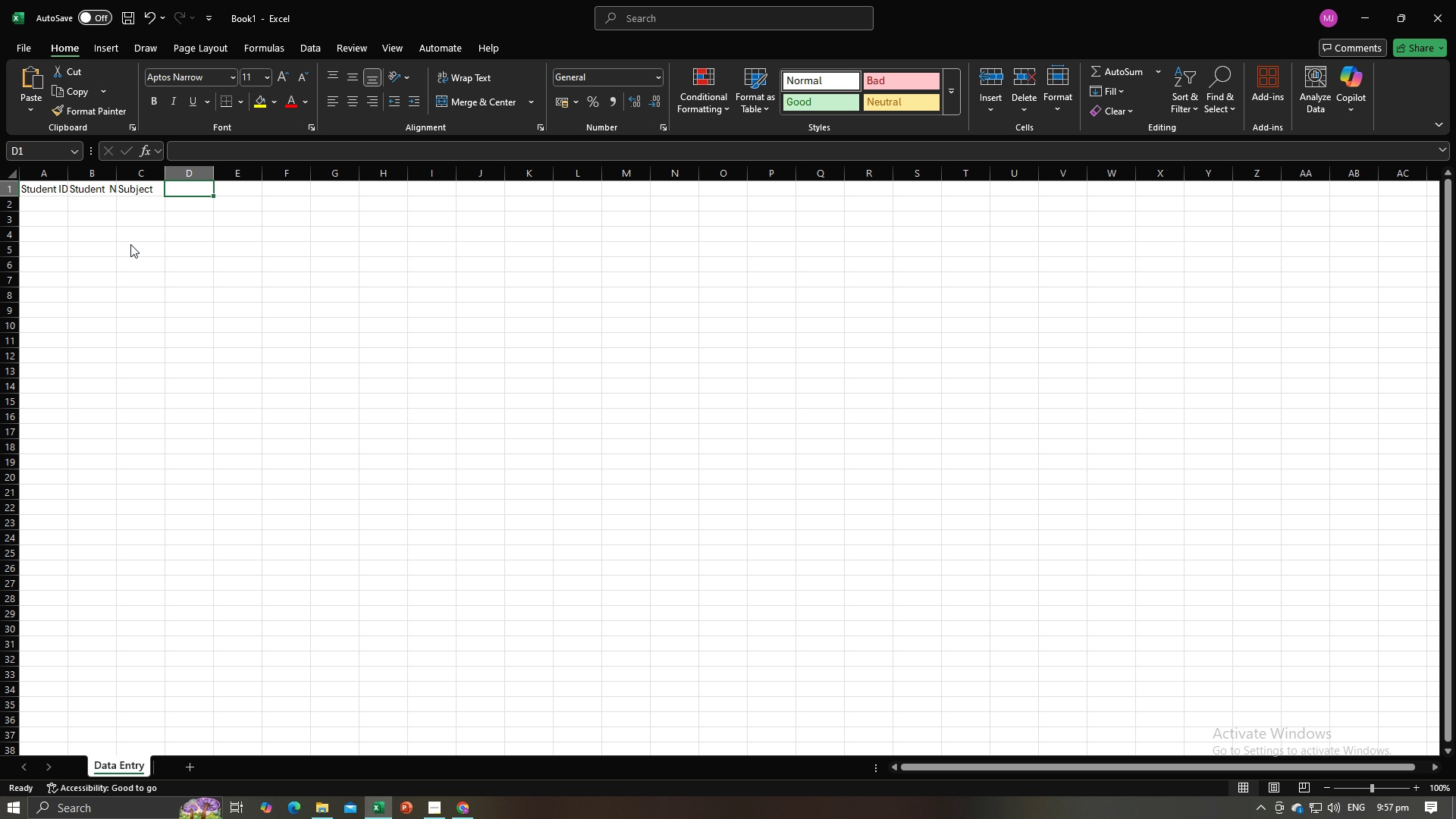 
 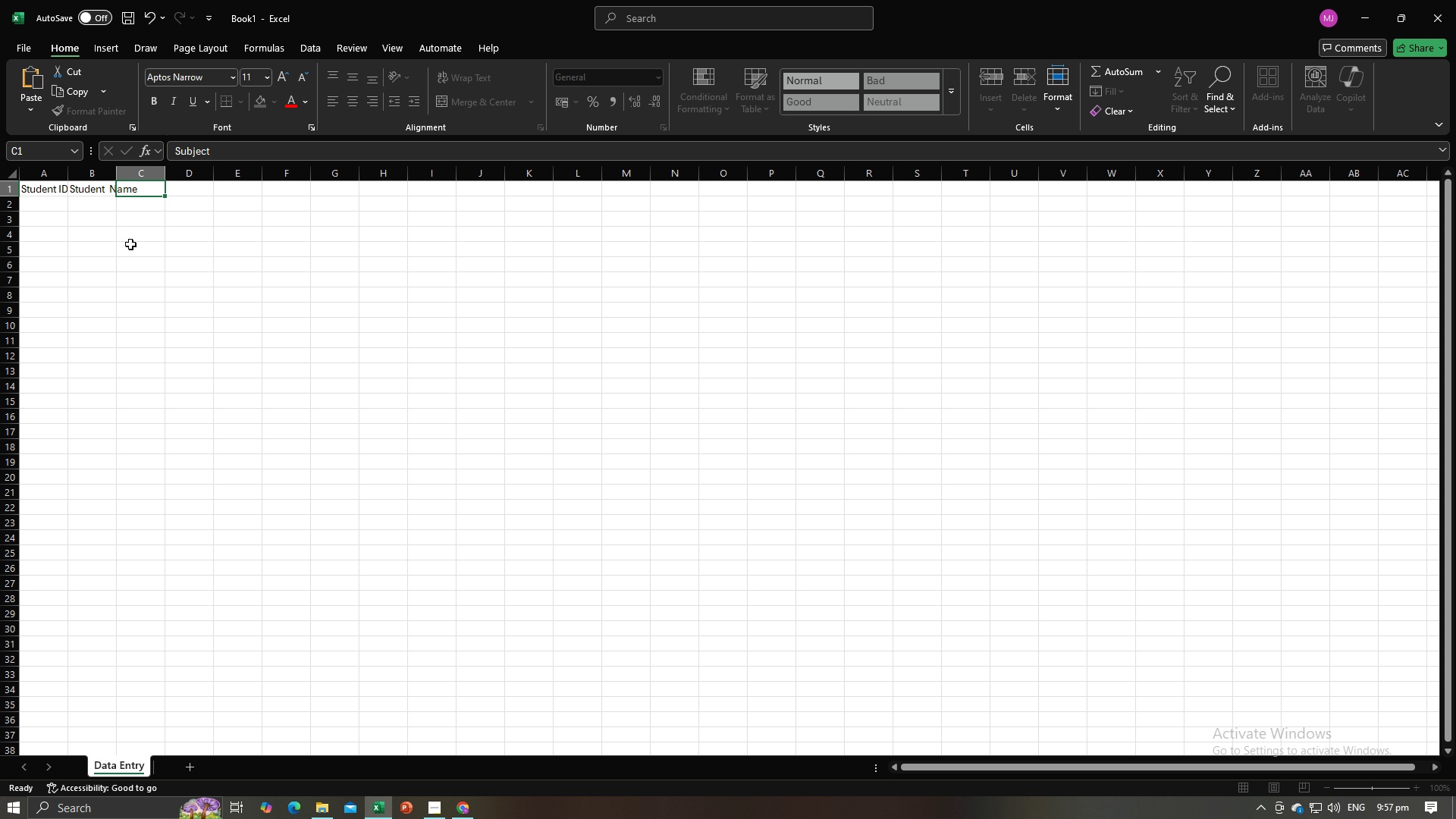 
key(Alt+AltLeft)
 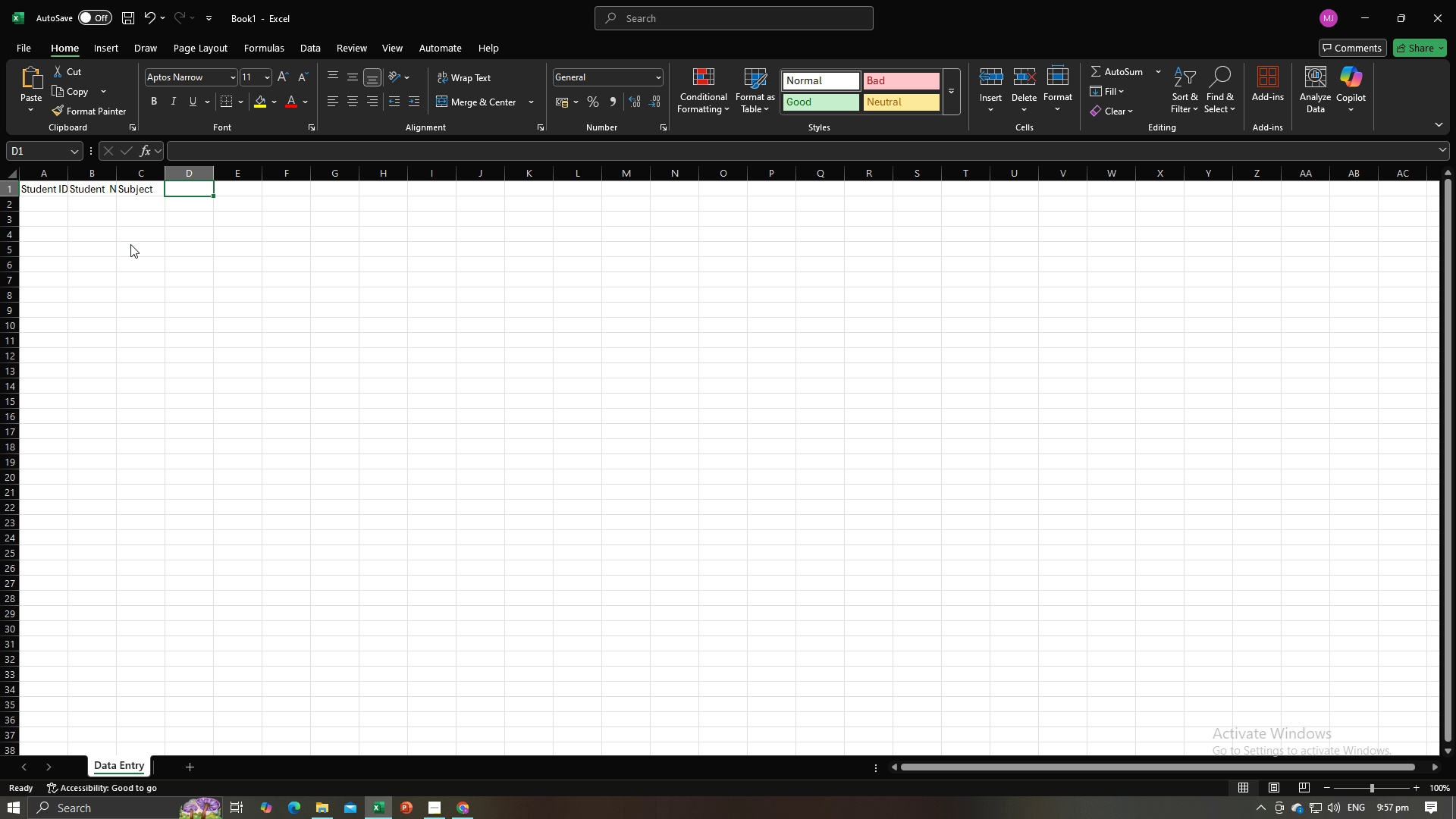 
key(Alt+Tab)
 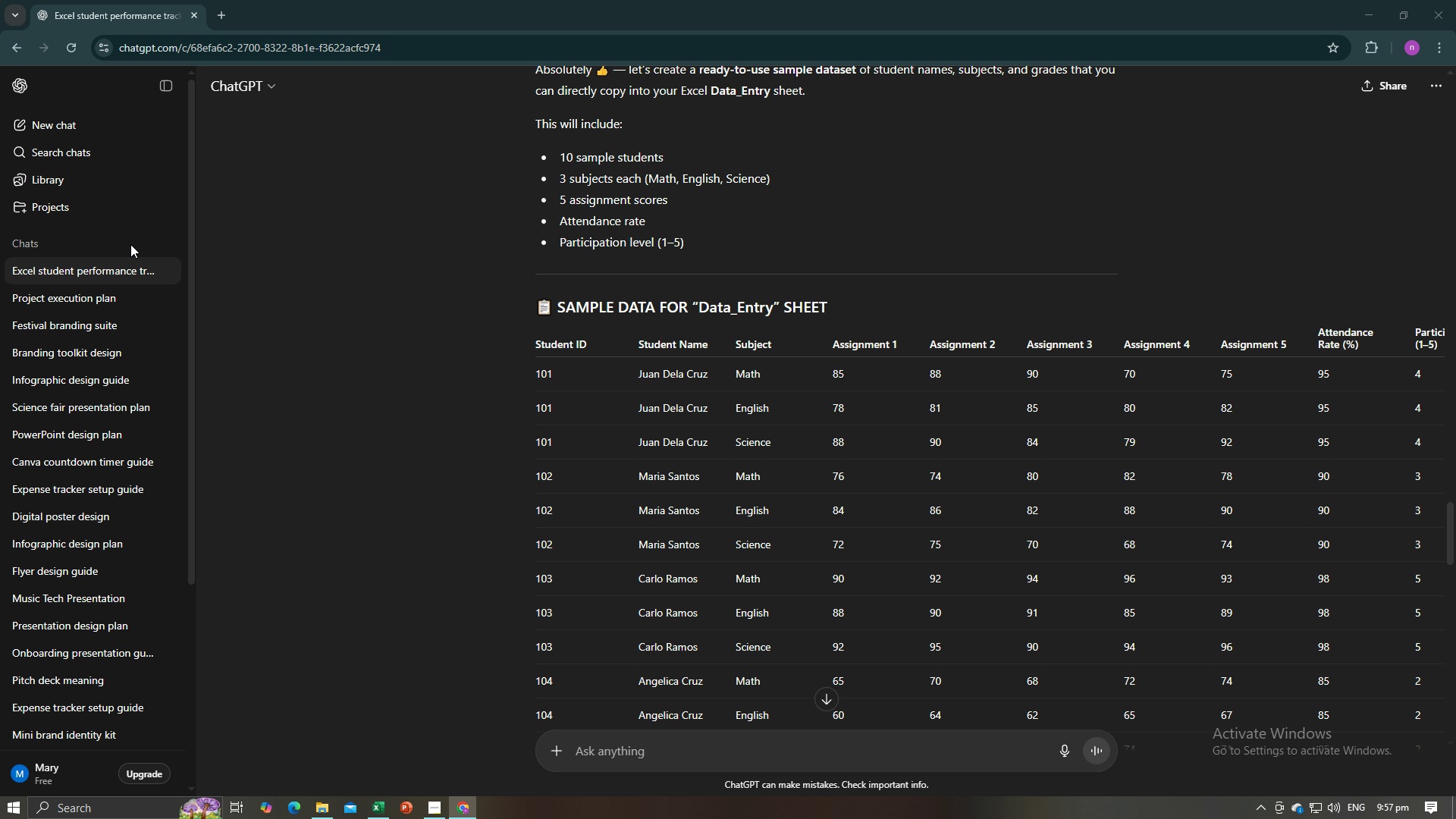 
key(Alt+AltLeft)
 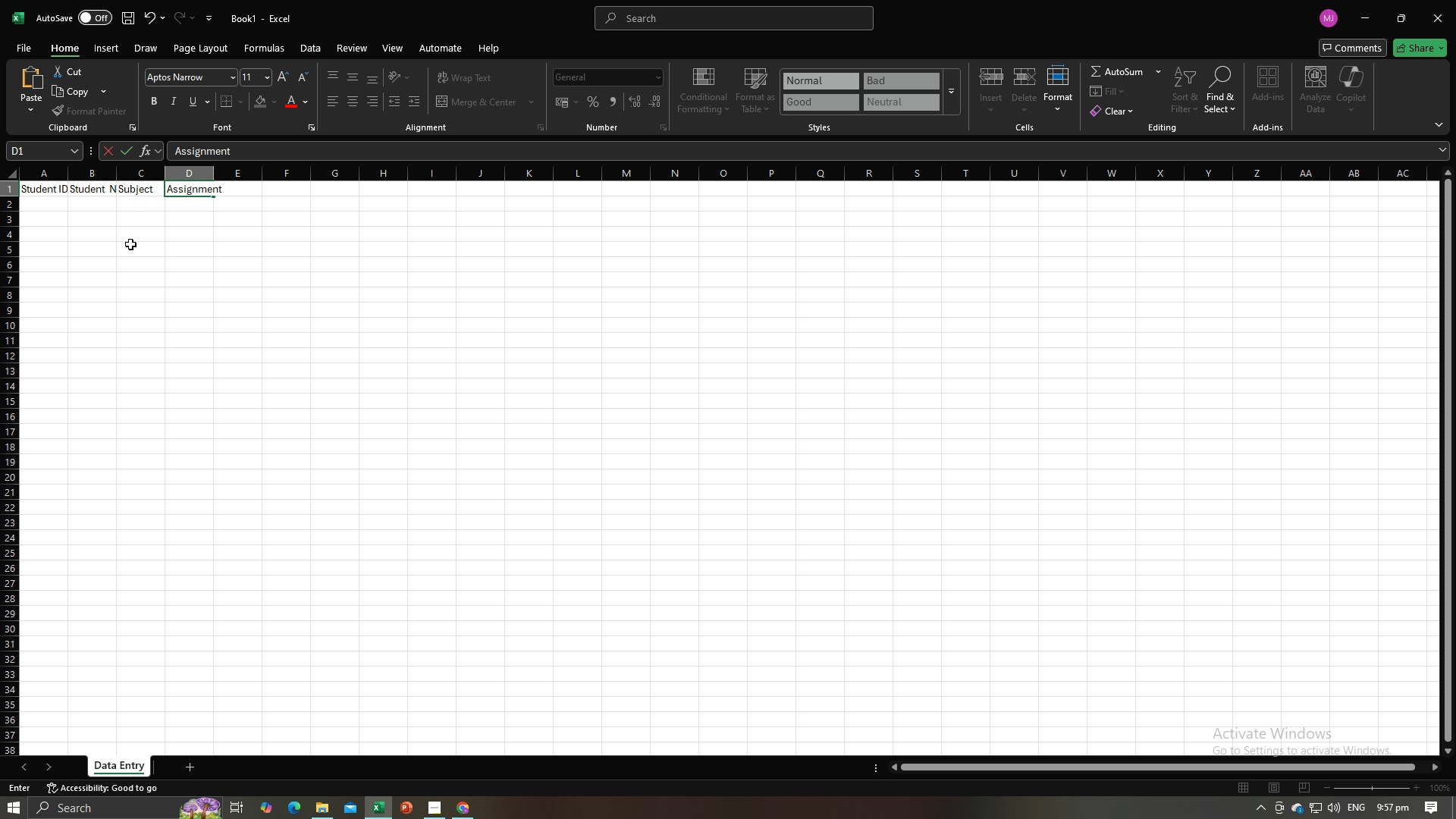 
key(Tab)
type(Assignment 1)
key(Tab)
 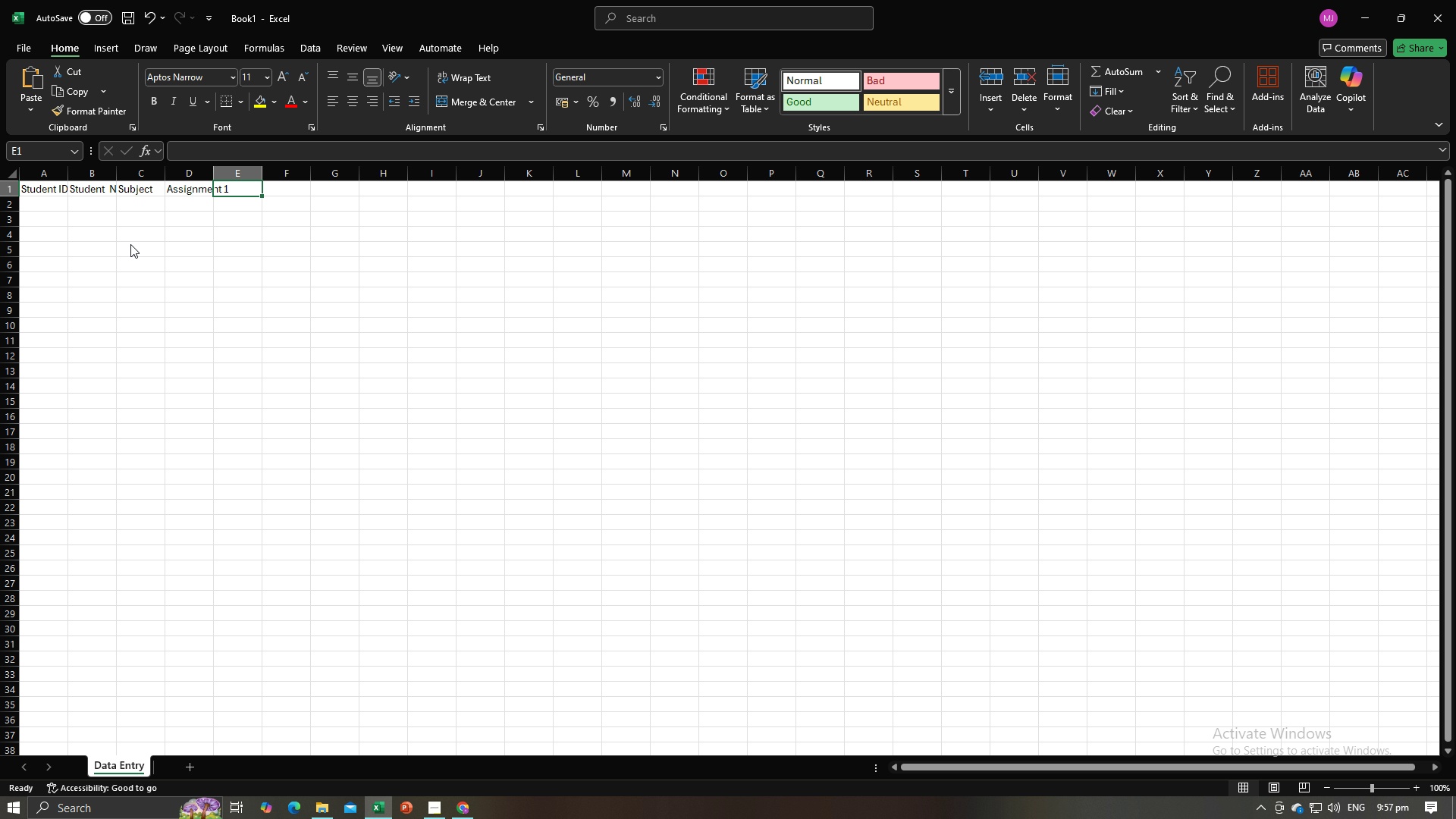 
key(Alt+AltLeft)
 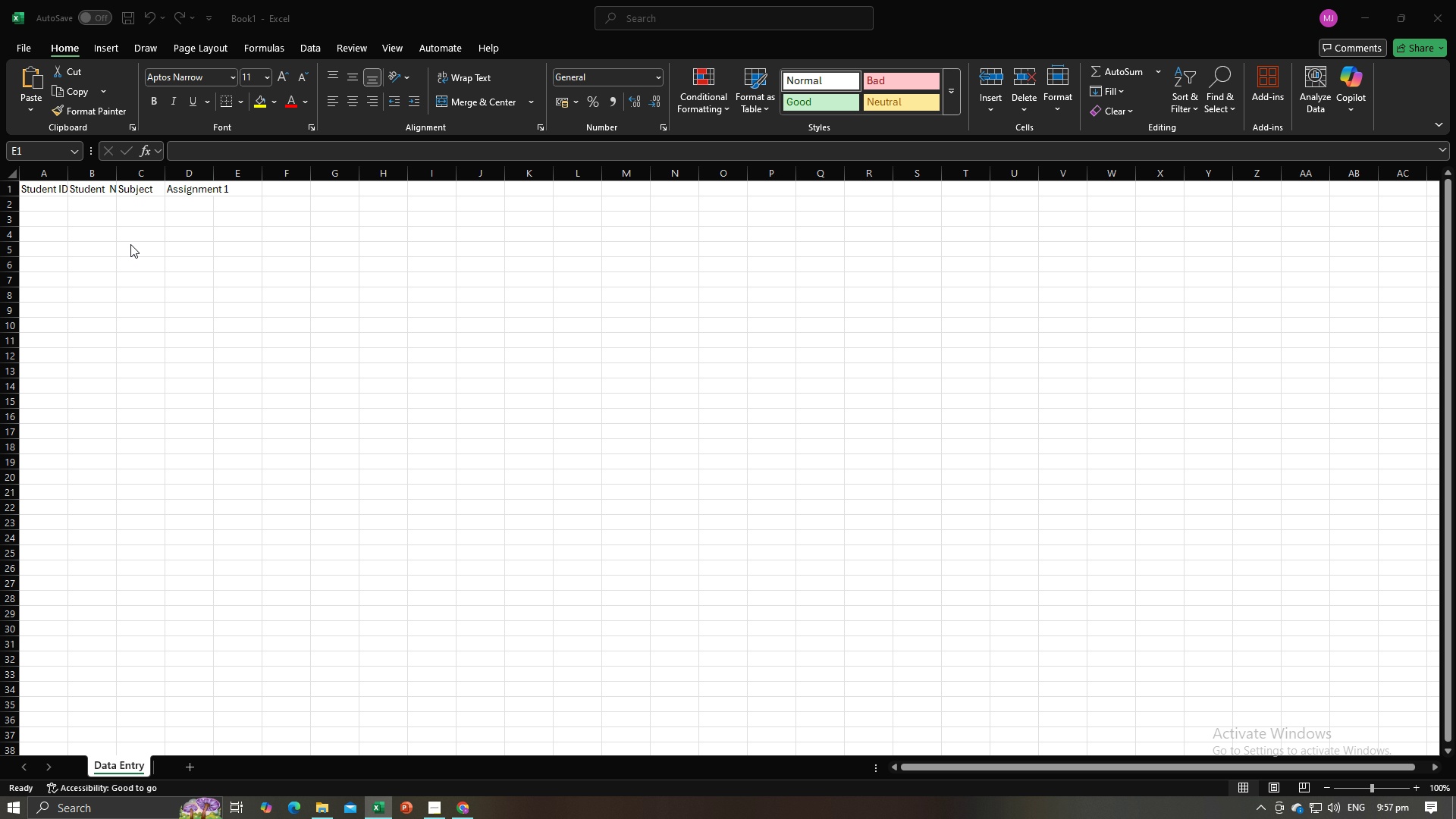 
key(Alt+Tab)
 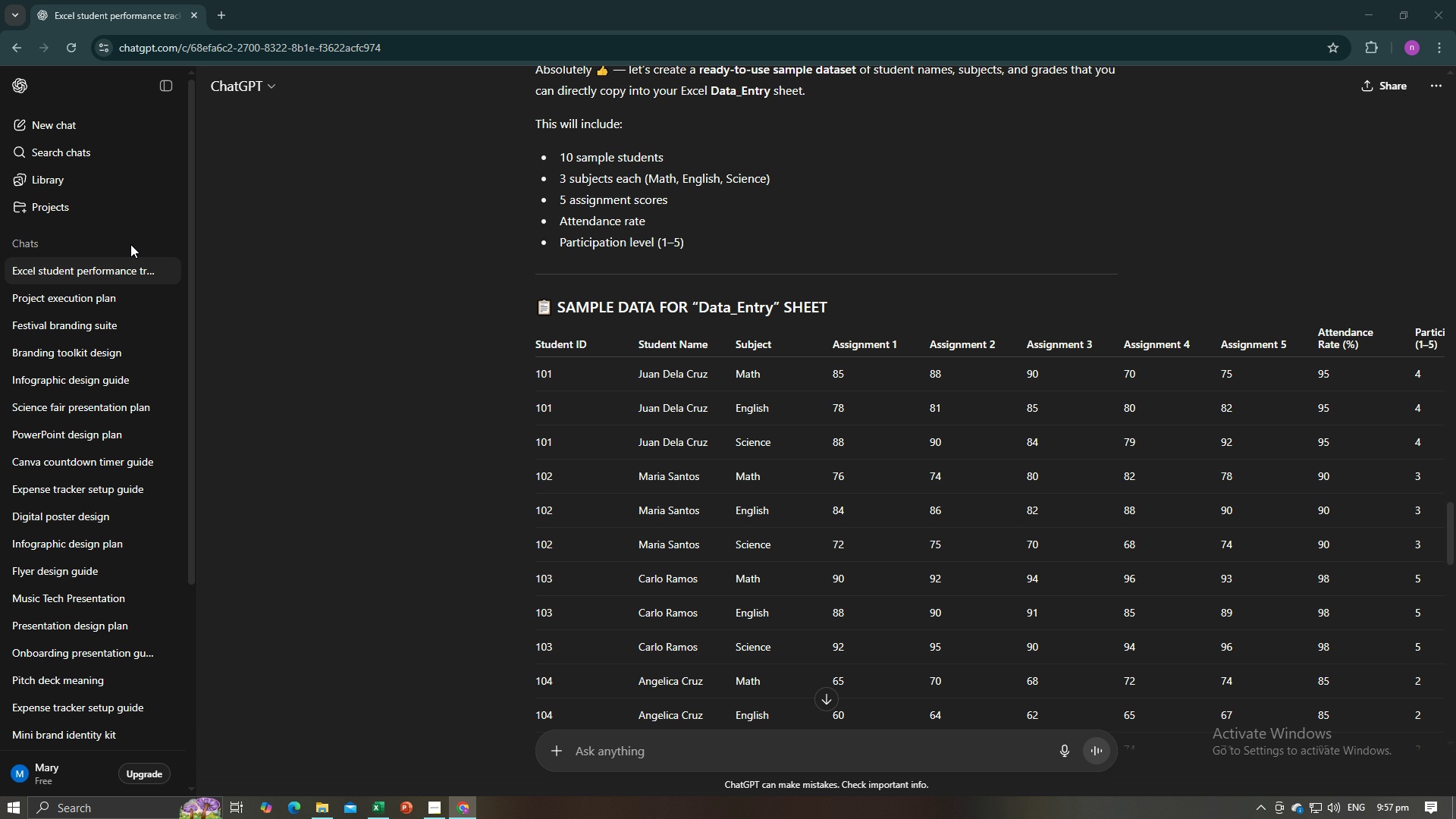 
key(Alt+AltLeft)
 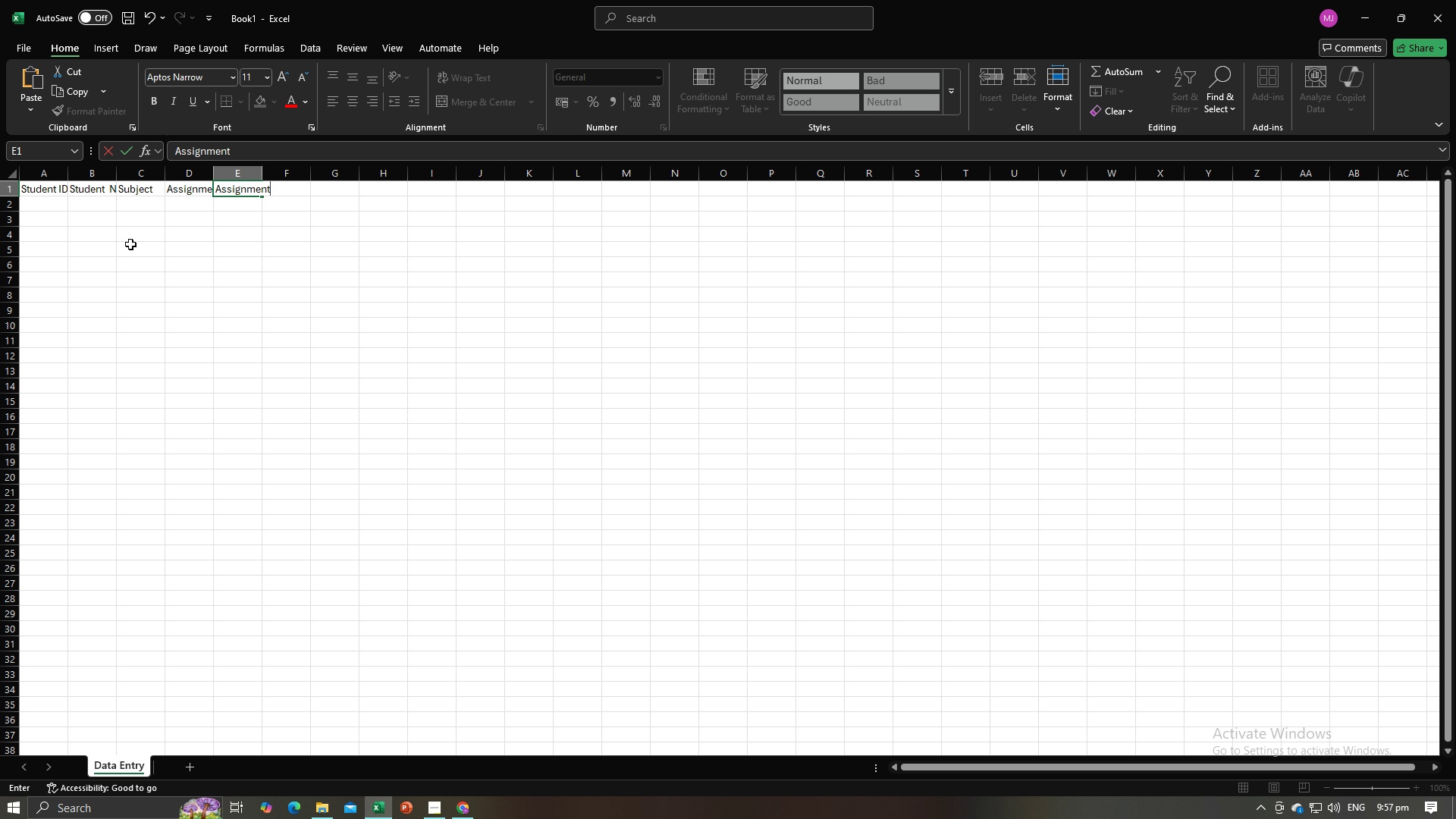 
key(Tab)
type(Assignment 2)
key(Tab)
 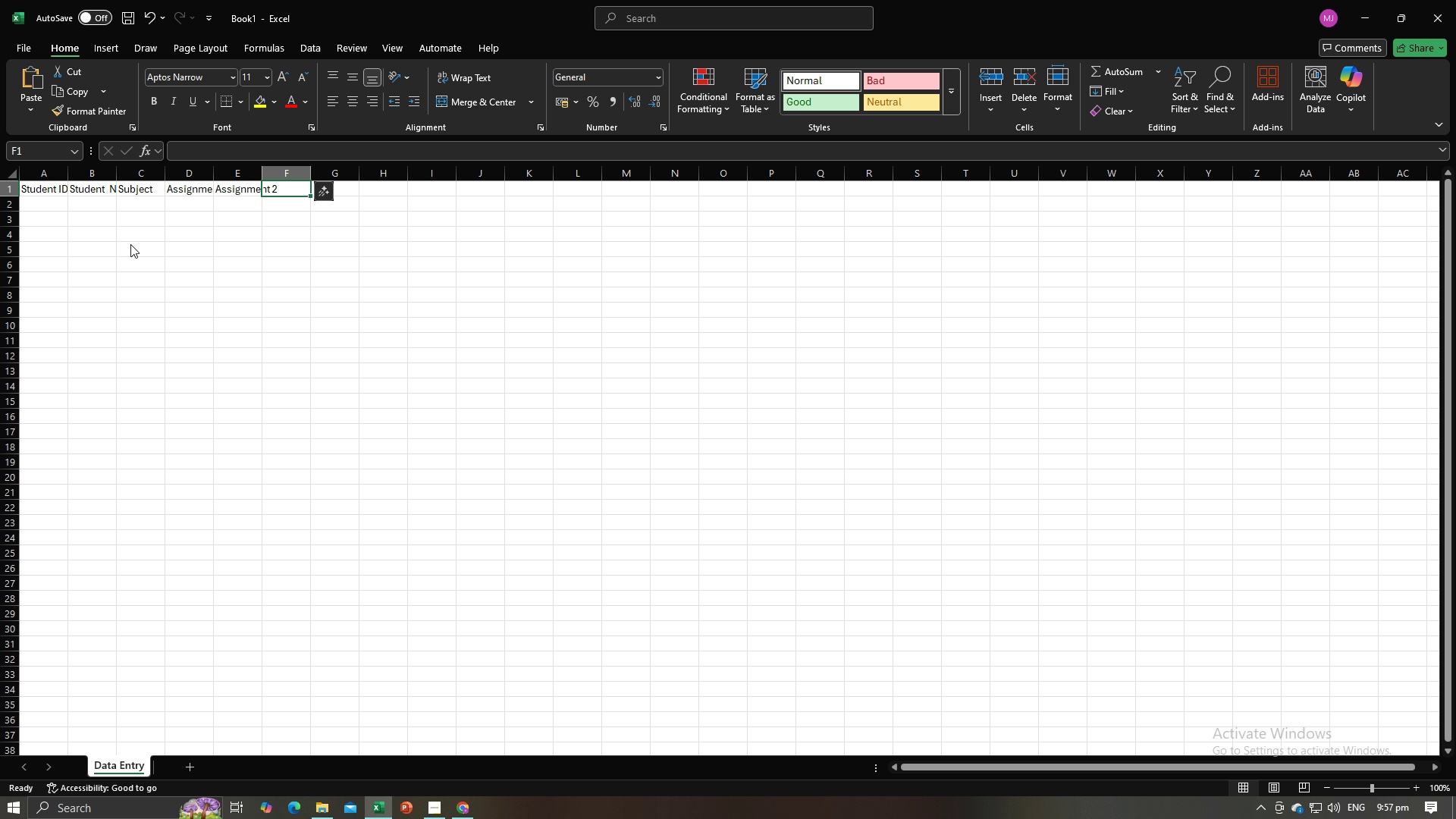 
key(Alt+AltLeft)
 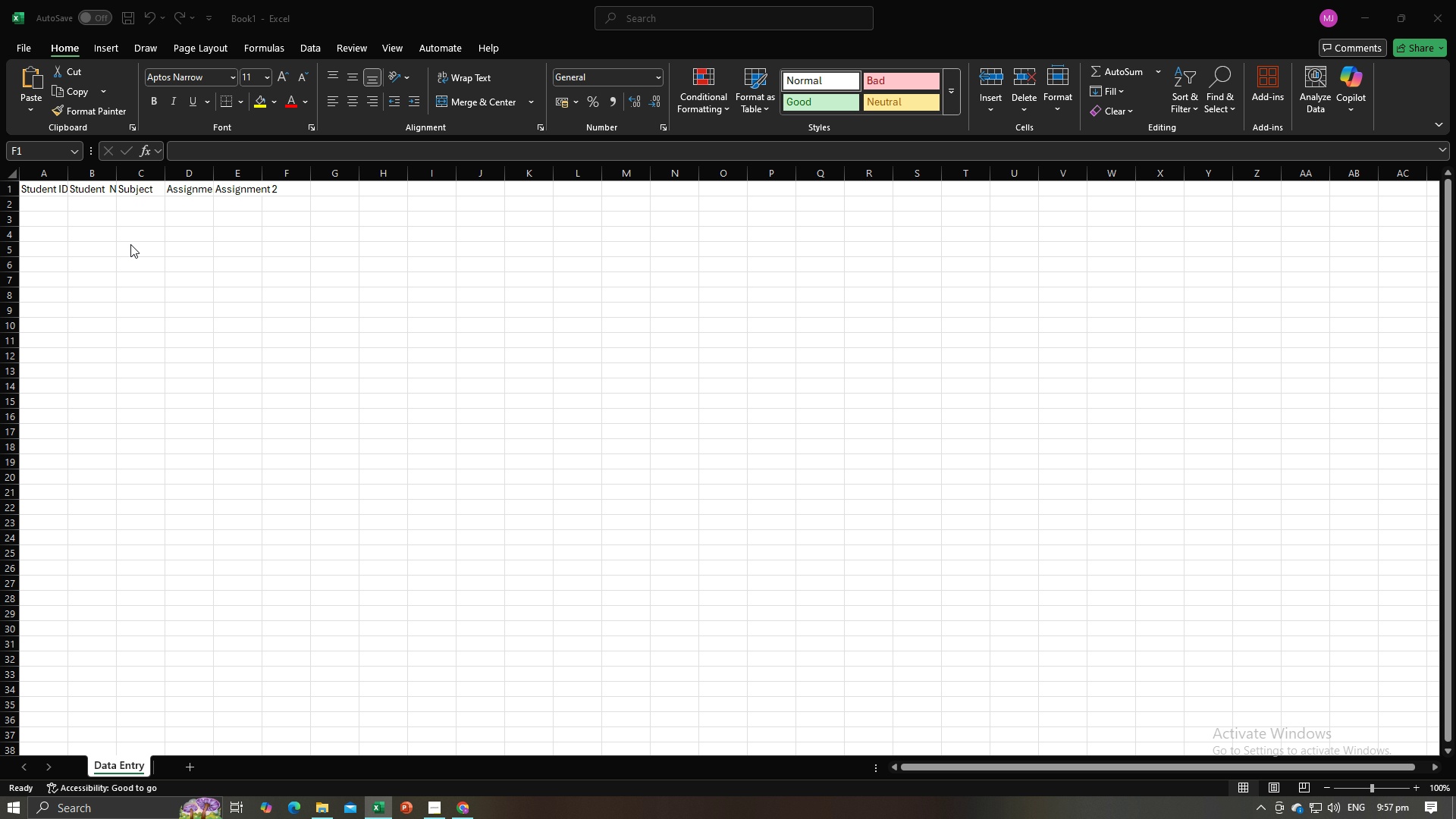 
key(Alt+Tab)
 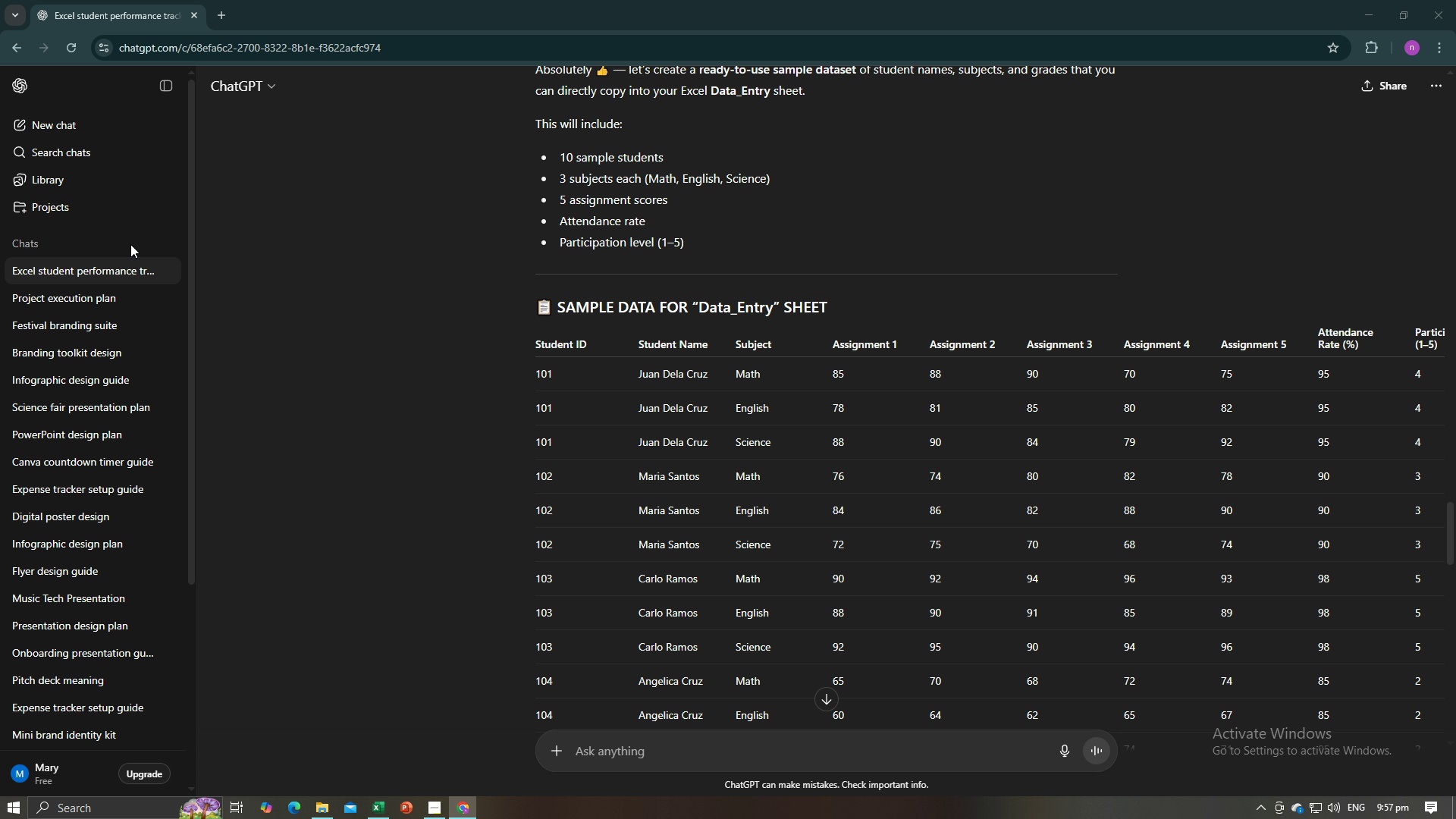 
key(Alt+AltLeft)
 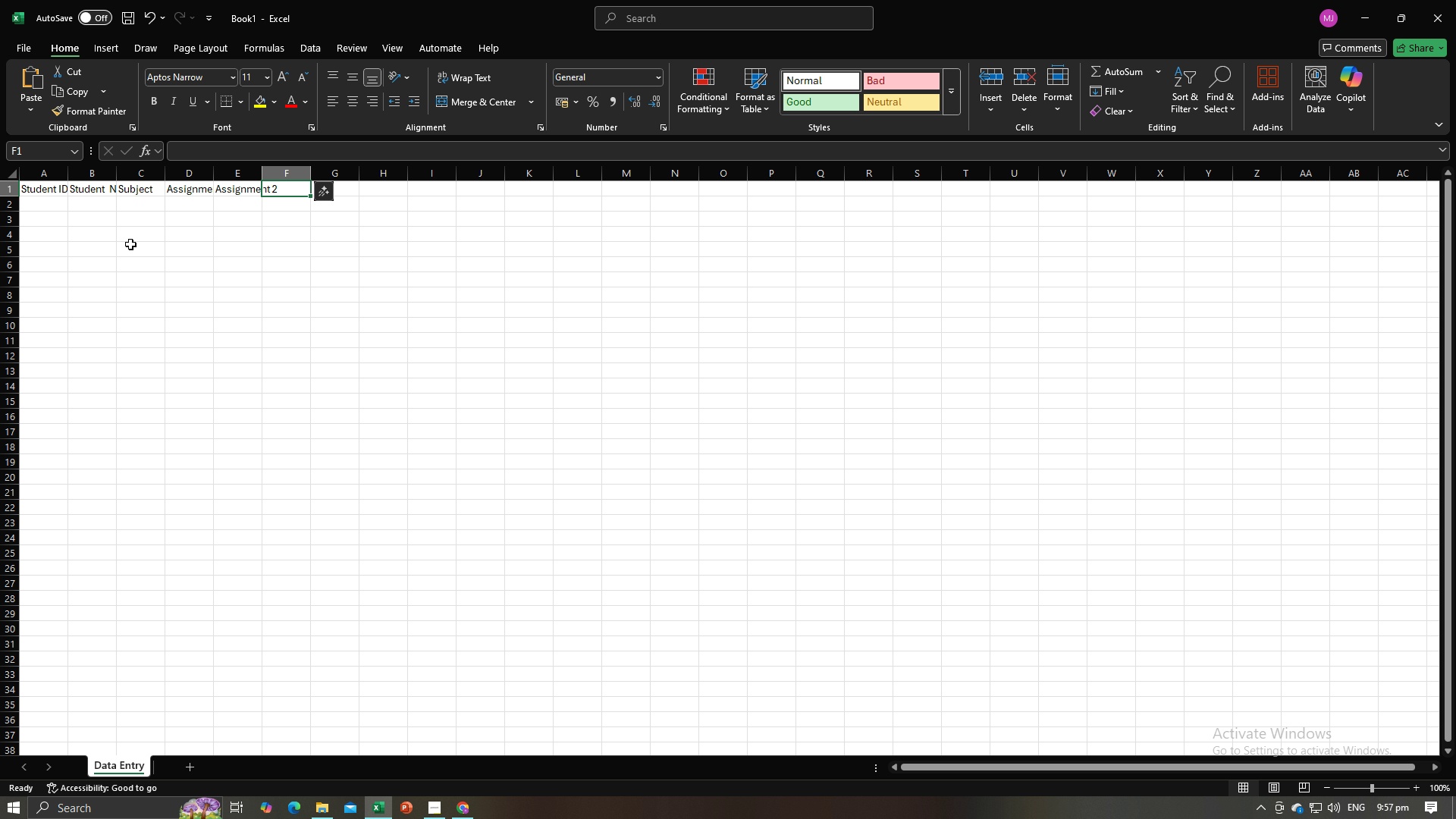 
key(Tab)
type(Assignment 3)
key(Tab)
type(Assignment 4)
key(Tab)
type(Assignment 5)
 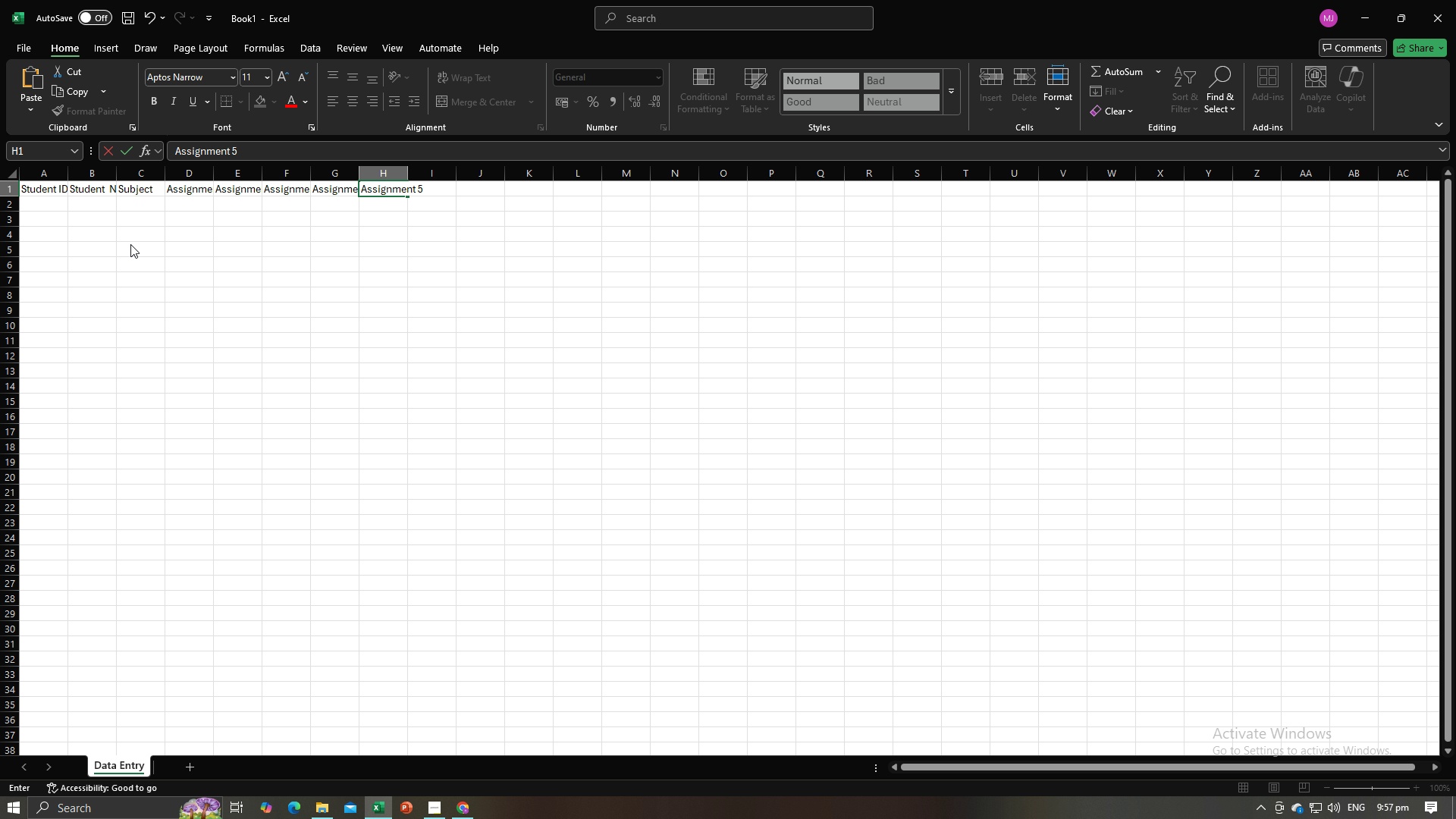 
 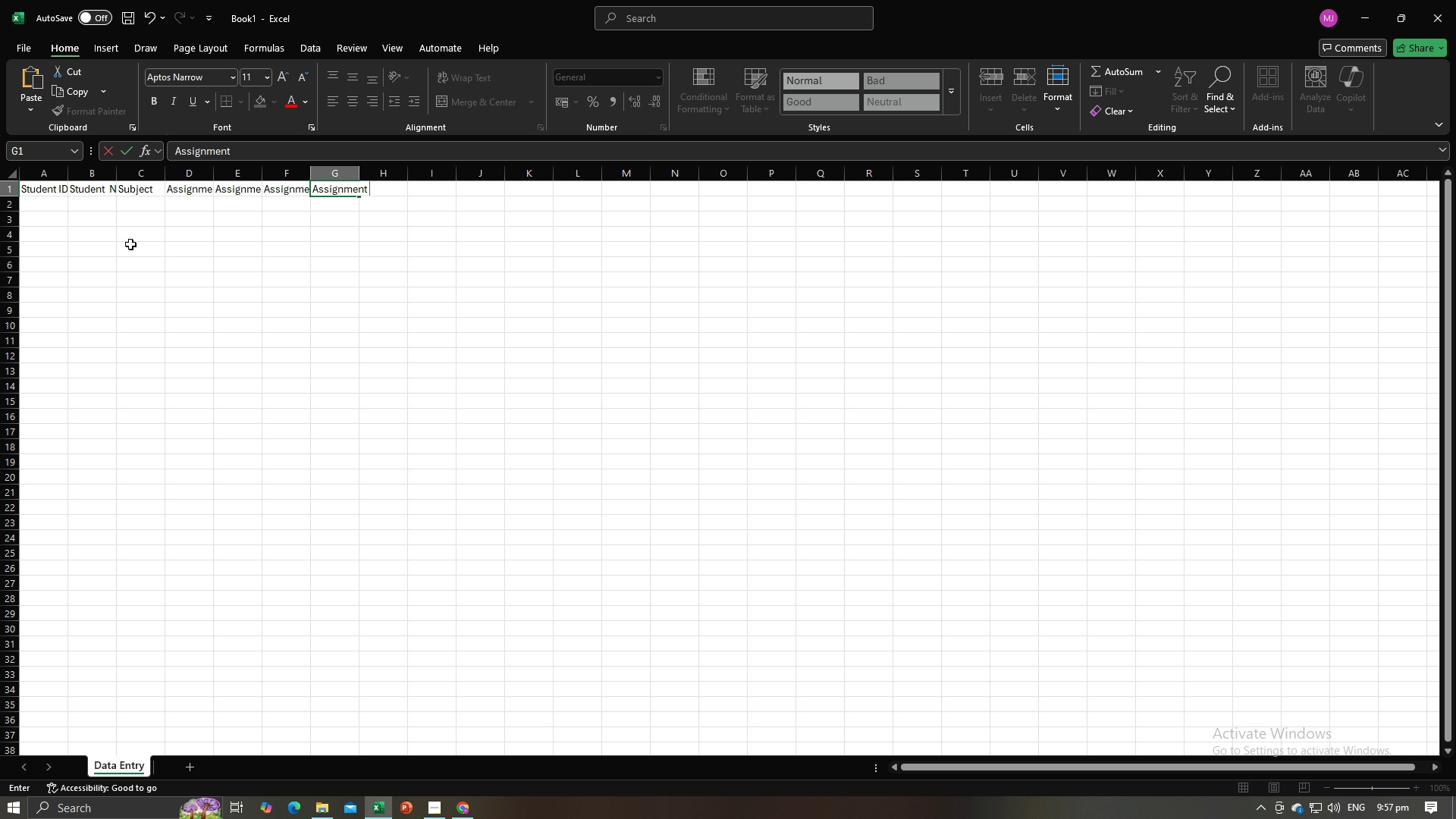 
key(Alt+AltLeft)
 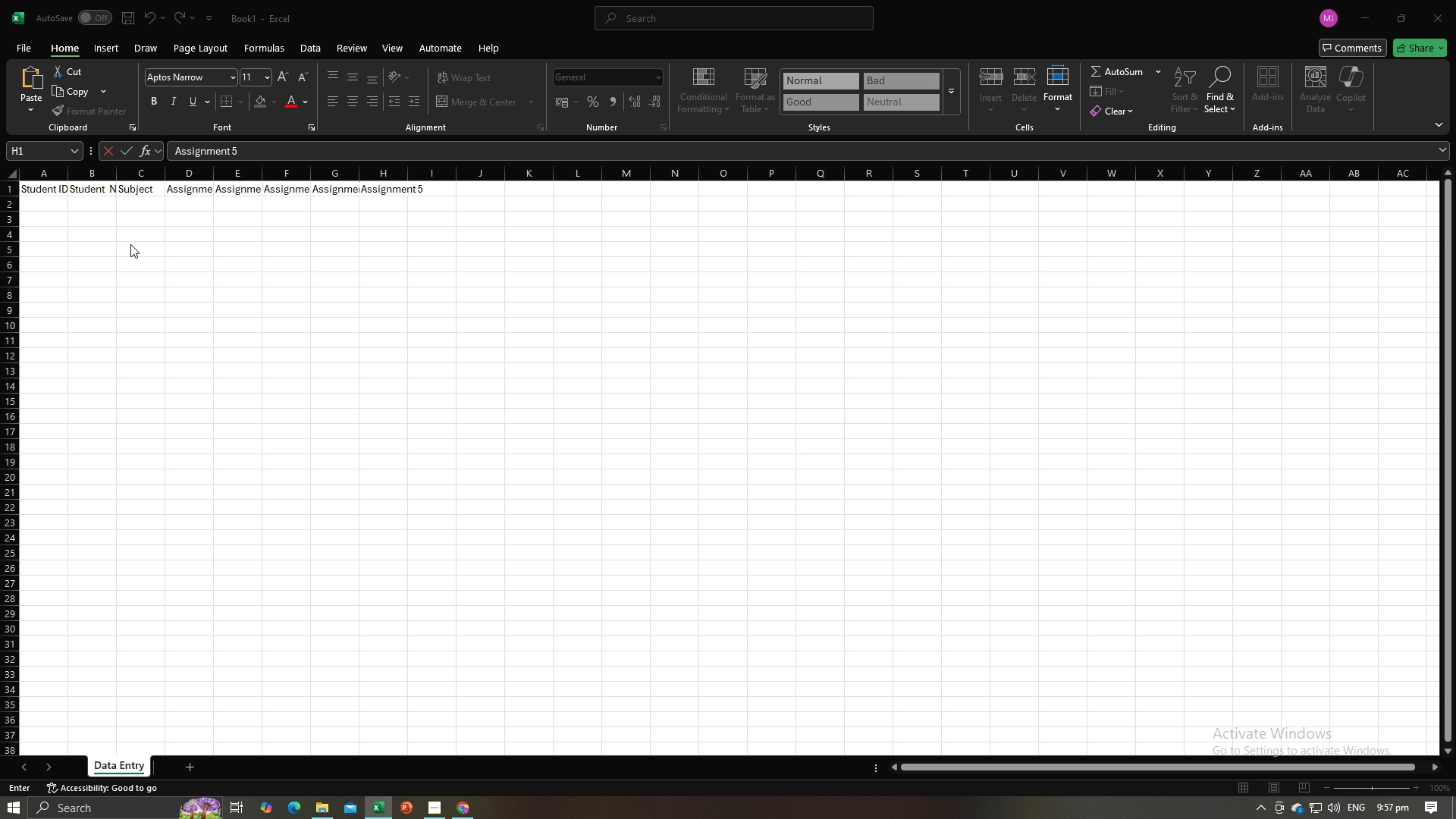 
key(Alt+Tab)
 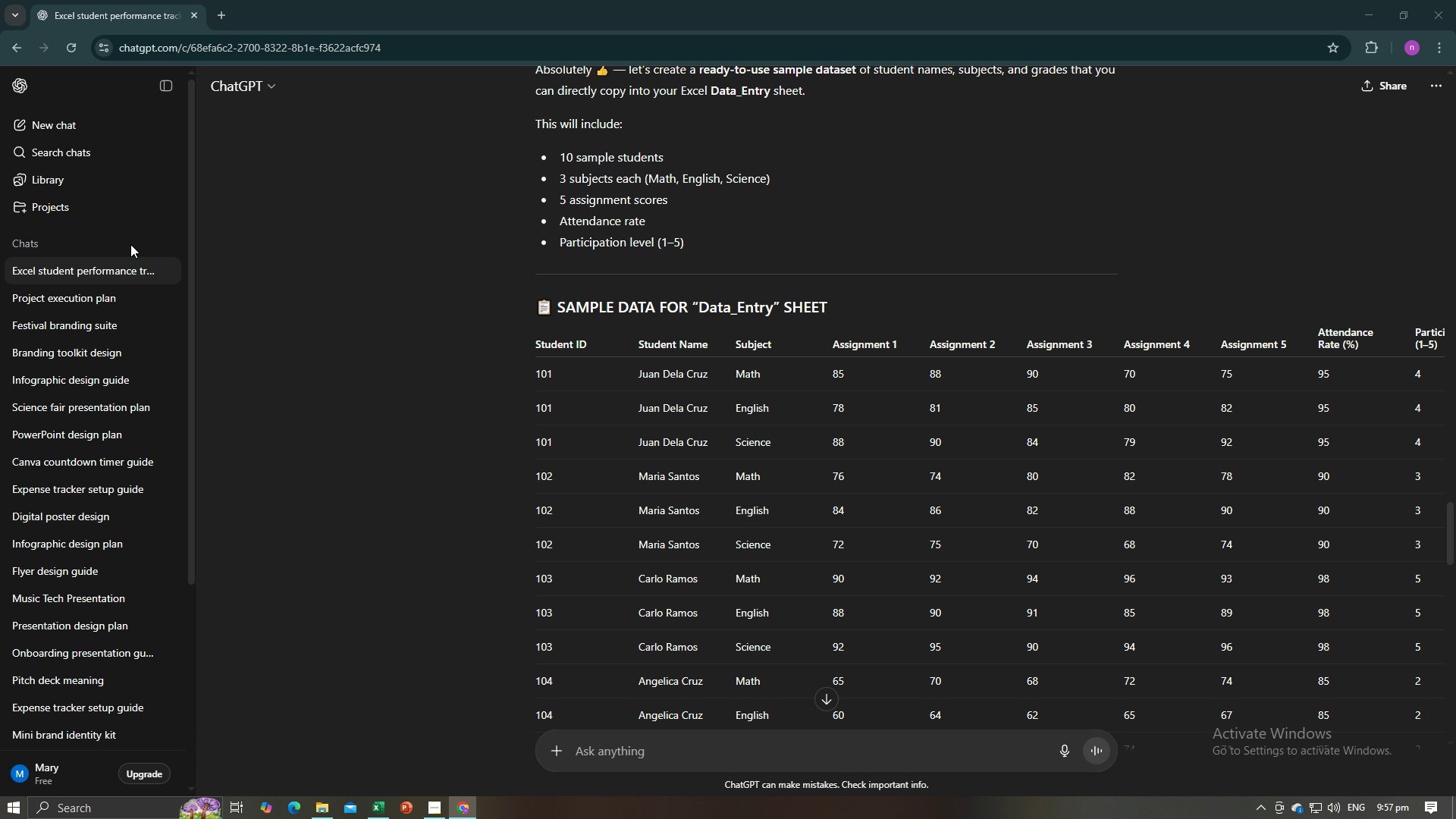 
key(Alt+AltLeft)
 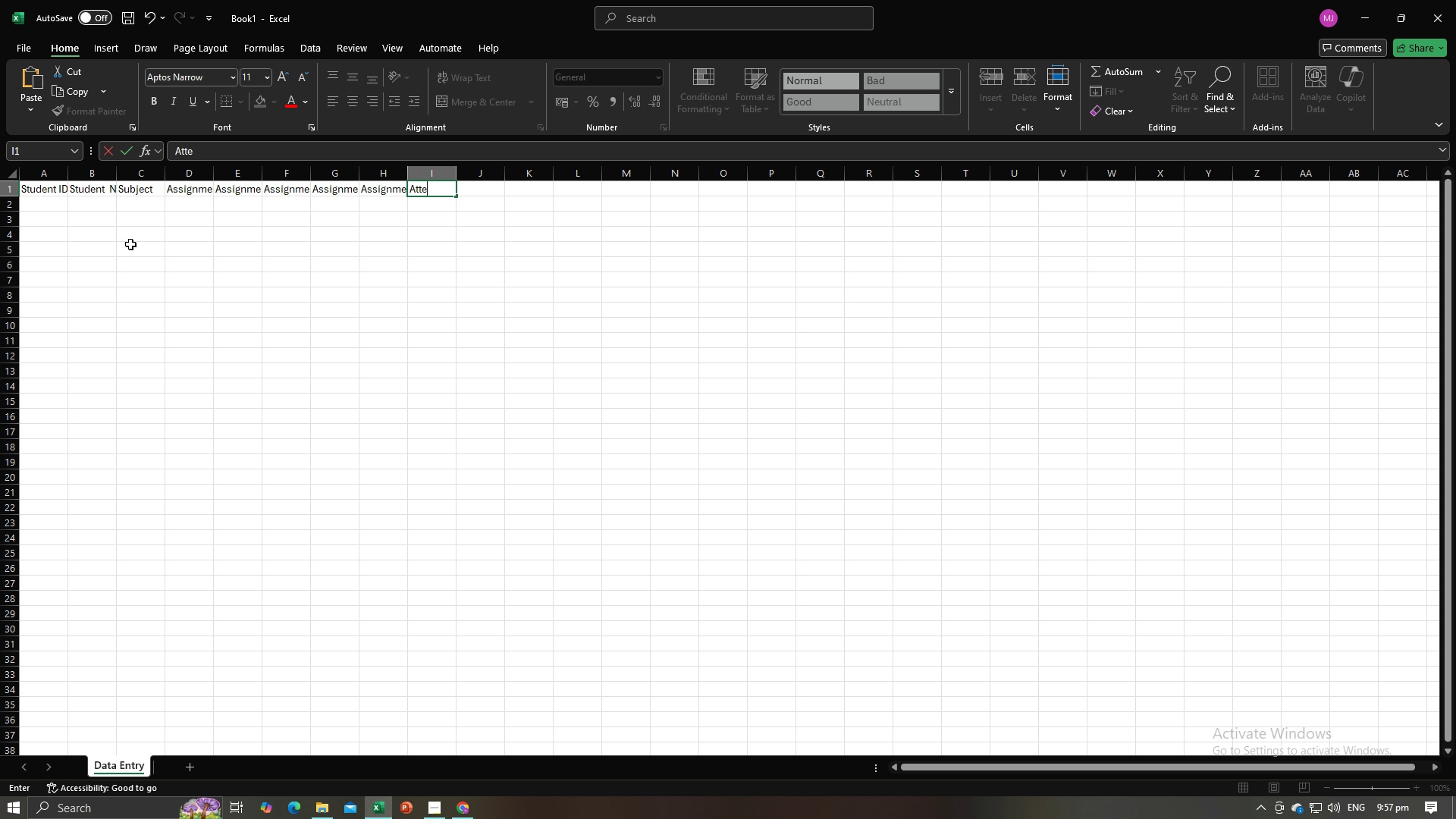 
key(Tab)
key(Tab)
type(Attendance Rate)
 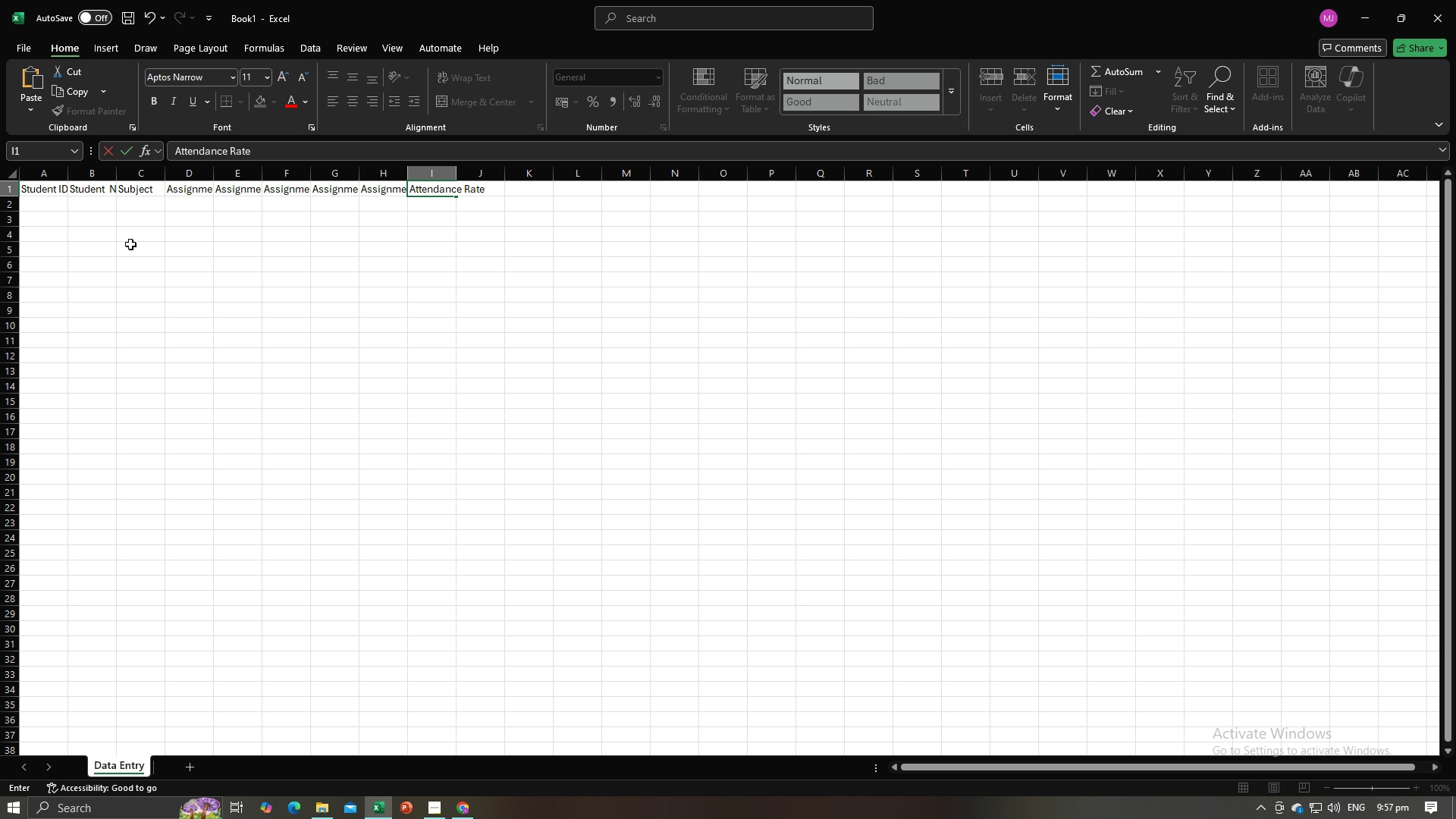 
key(Alt+AltLeft)
 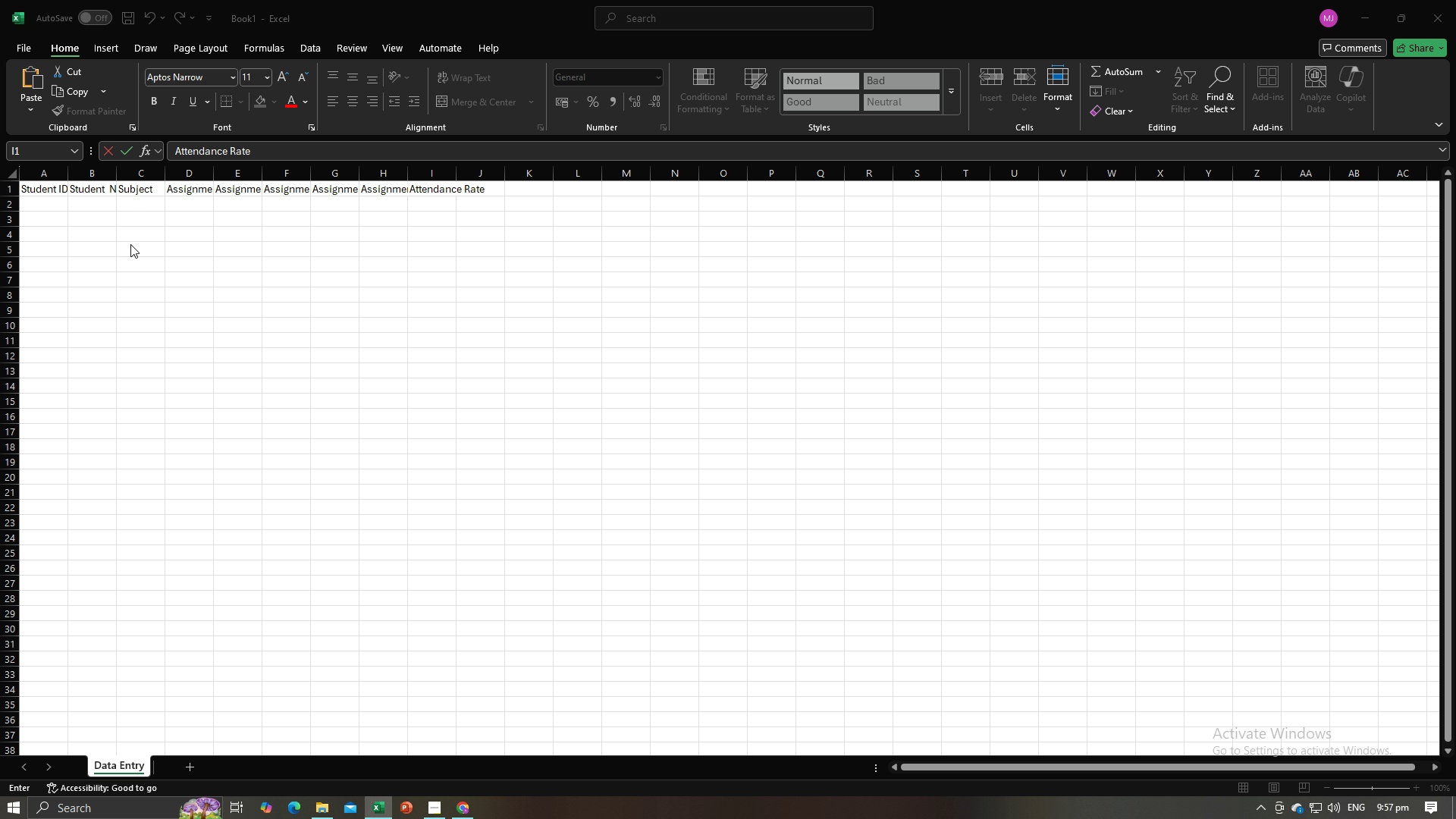 
key(Alt+Tab)
 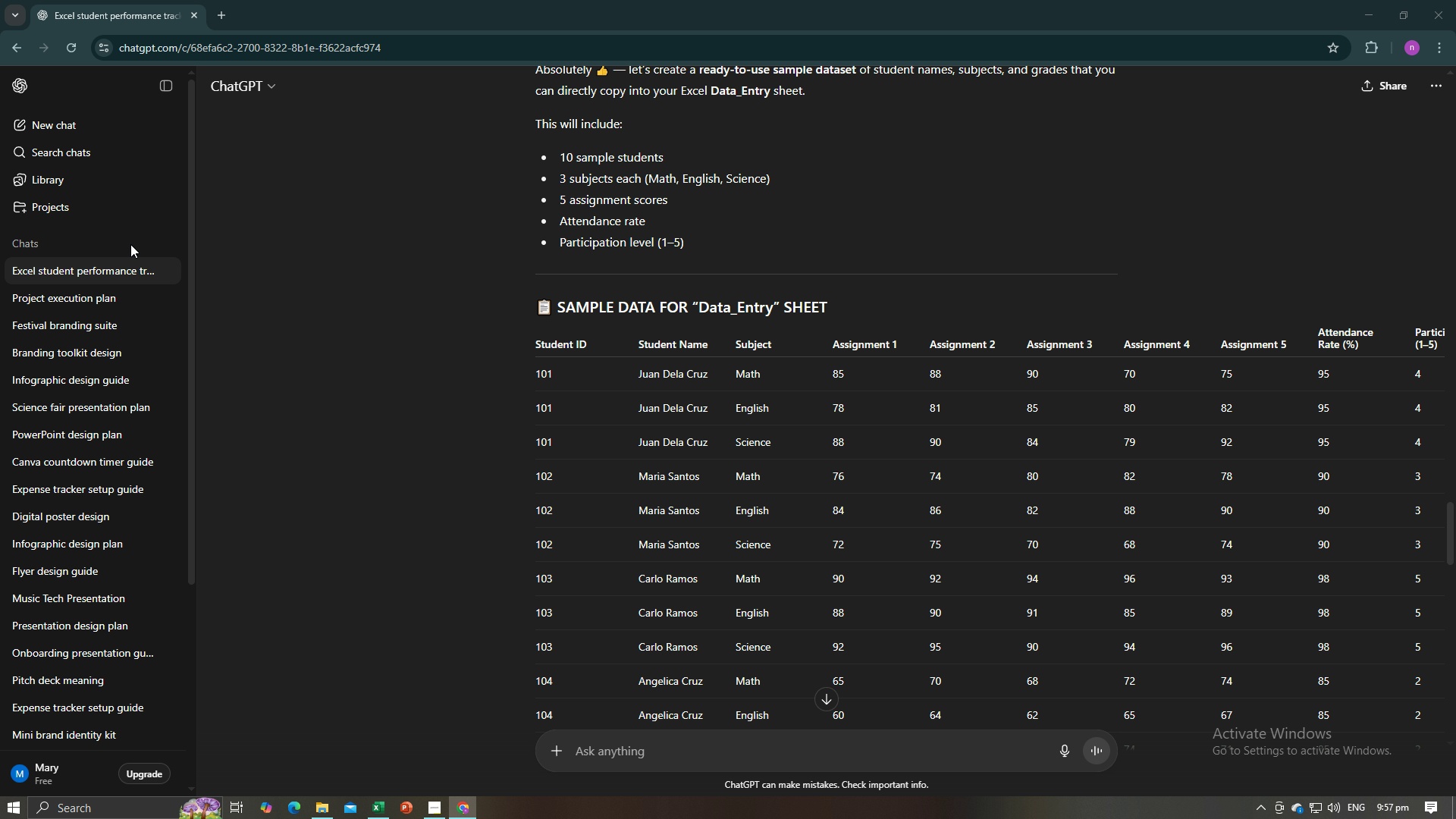 
key(Alt+AltLeft)
 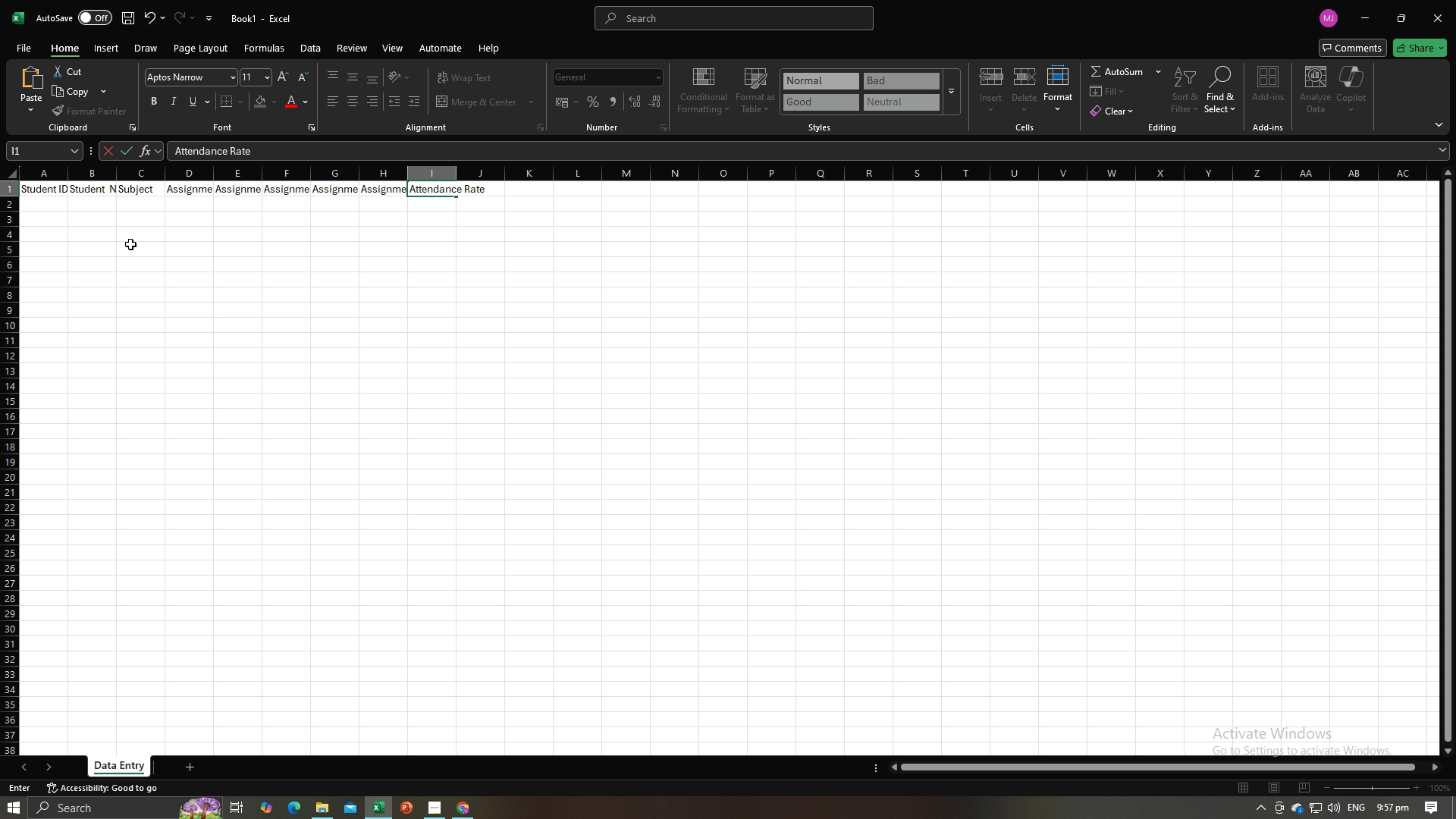 
key(Tab)
type( (%))
key(Tab)
 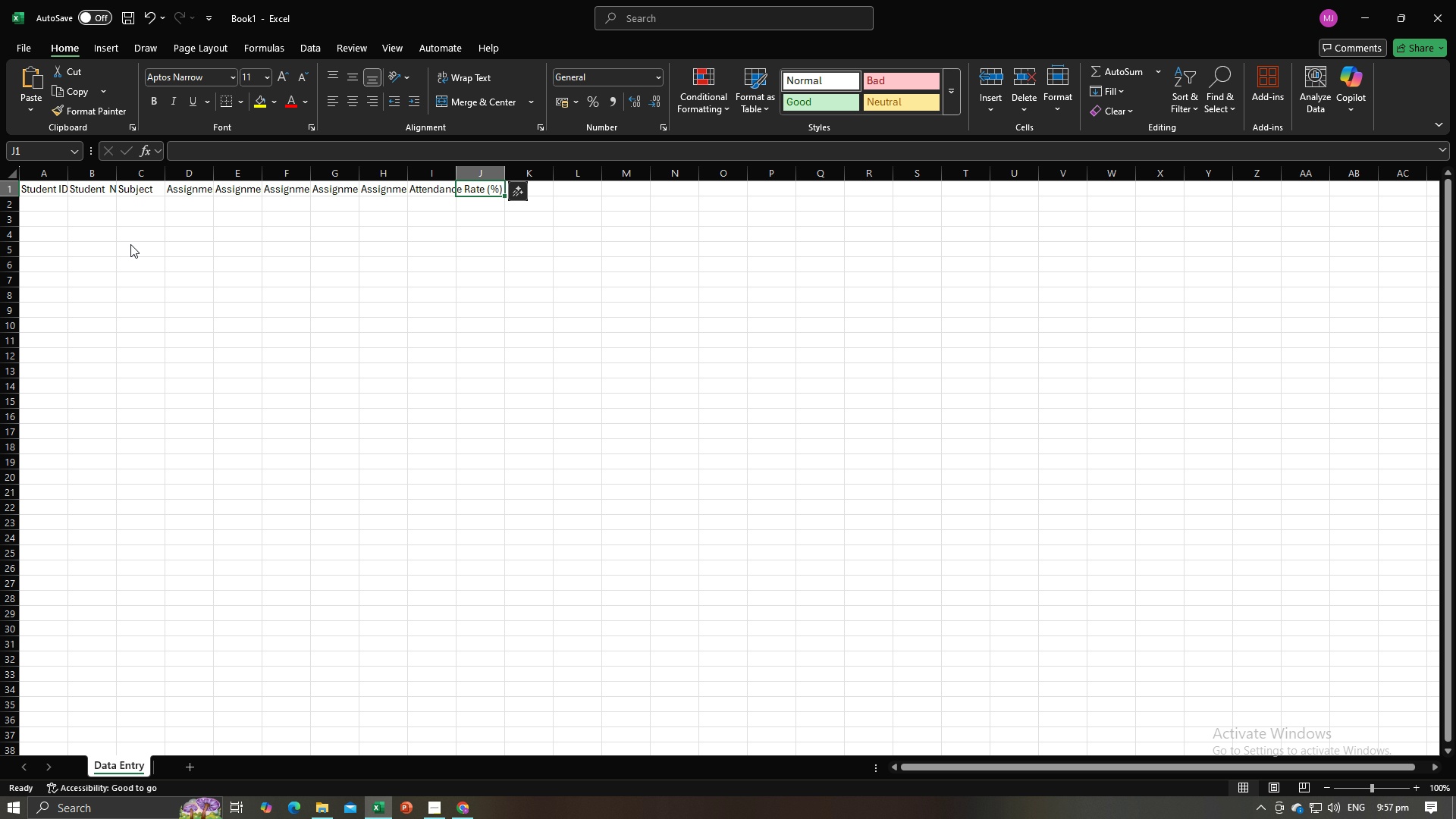 
 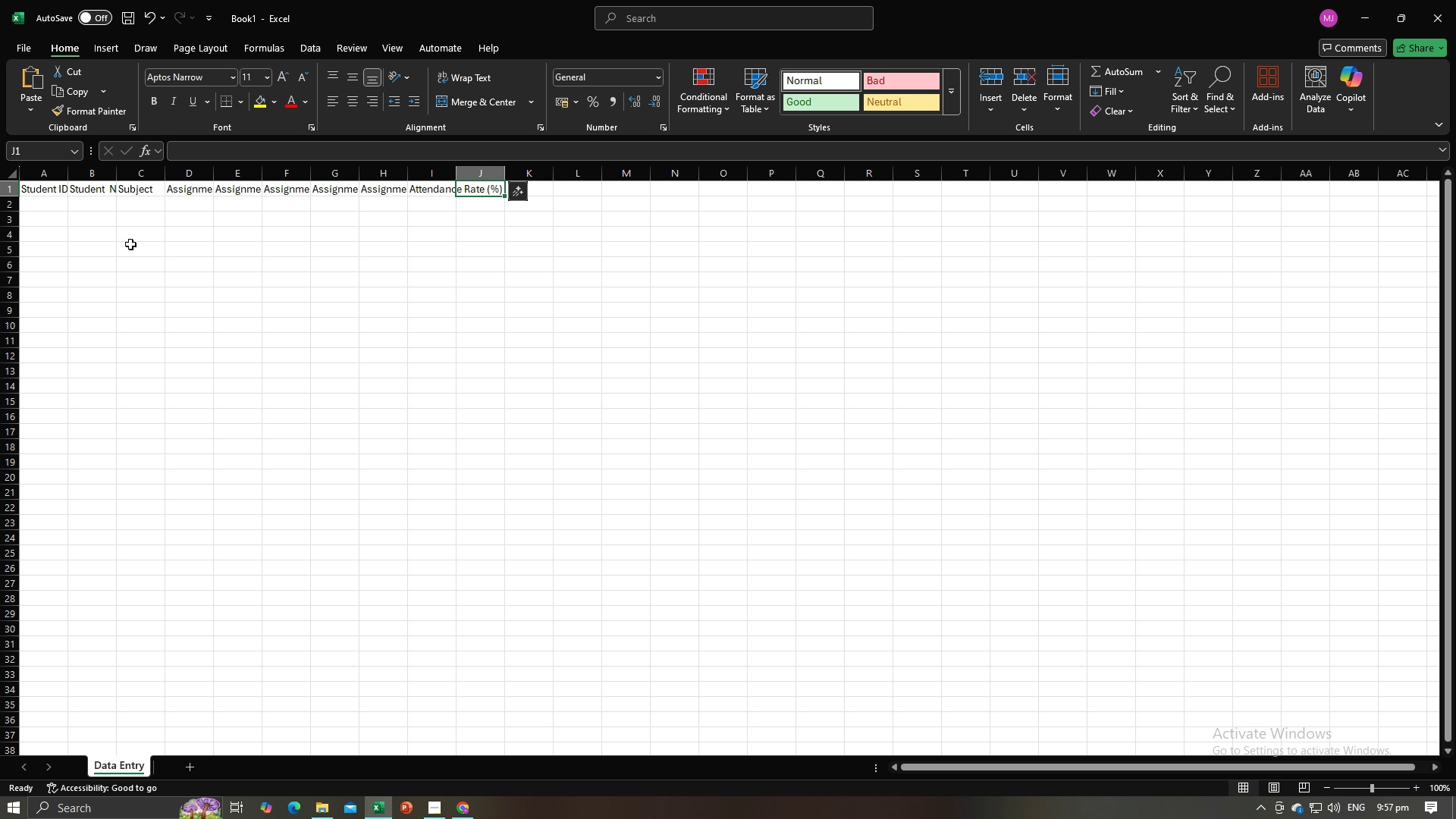 
key(Alt+AltLeft)
 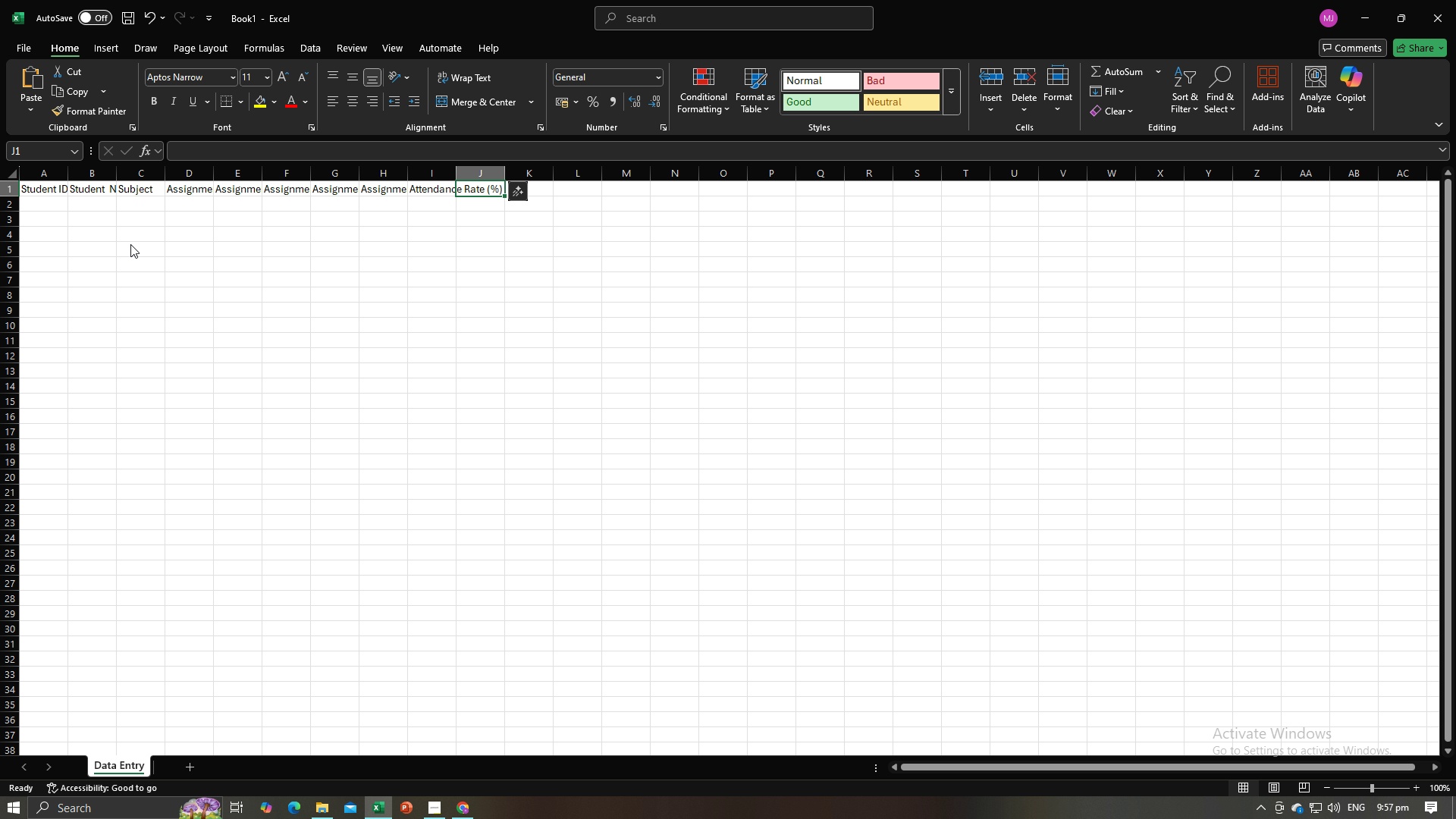 
key(Alt+Tab)
 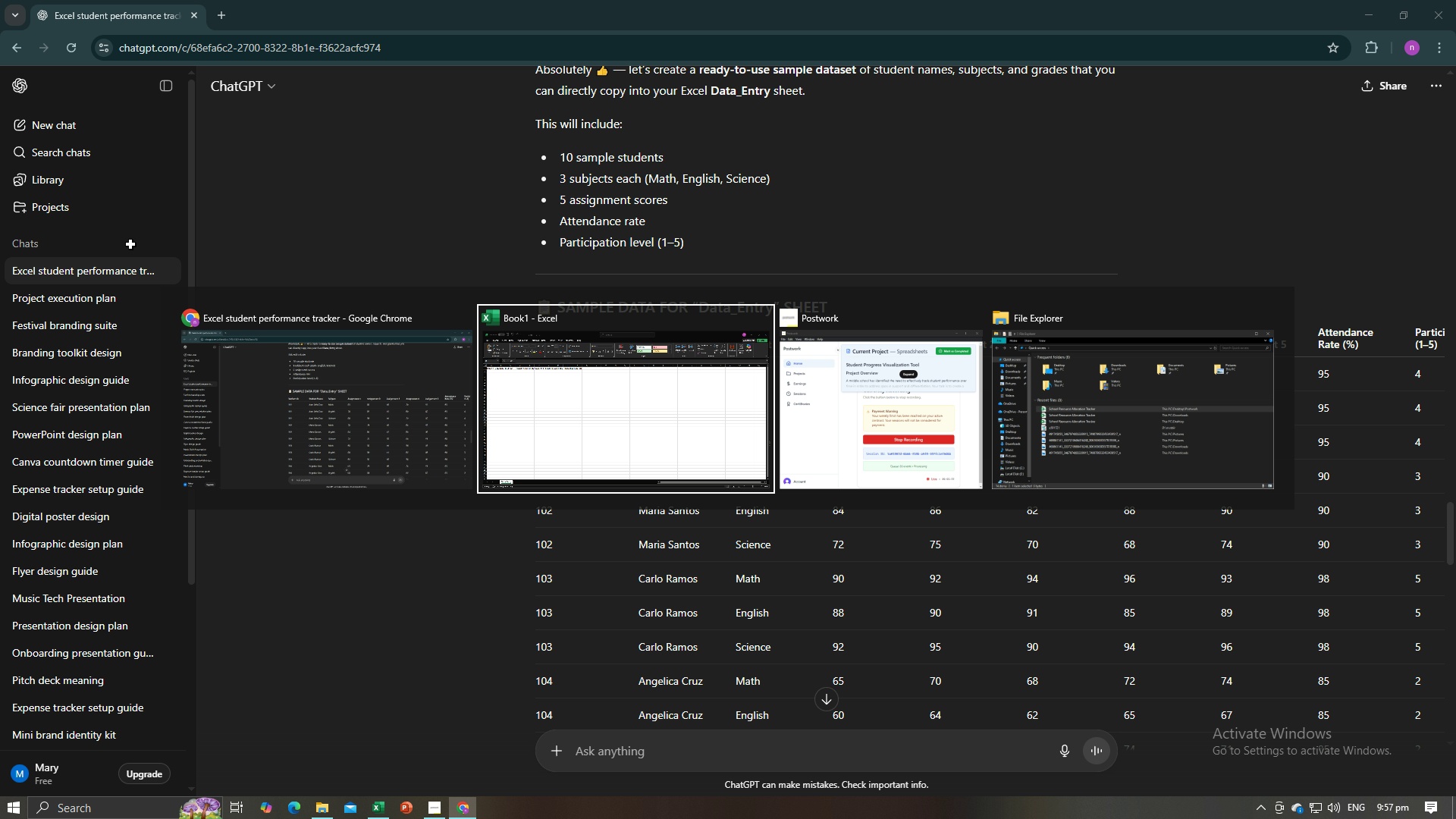 
key(Alt+AltLeft)
 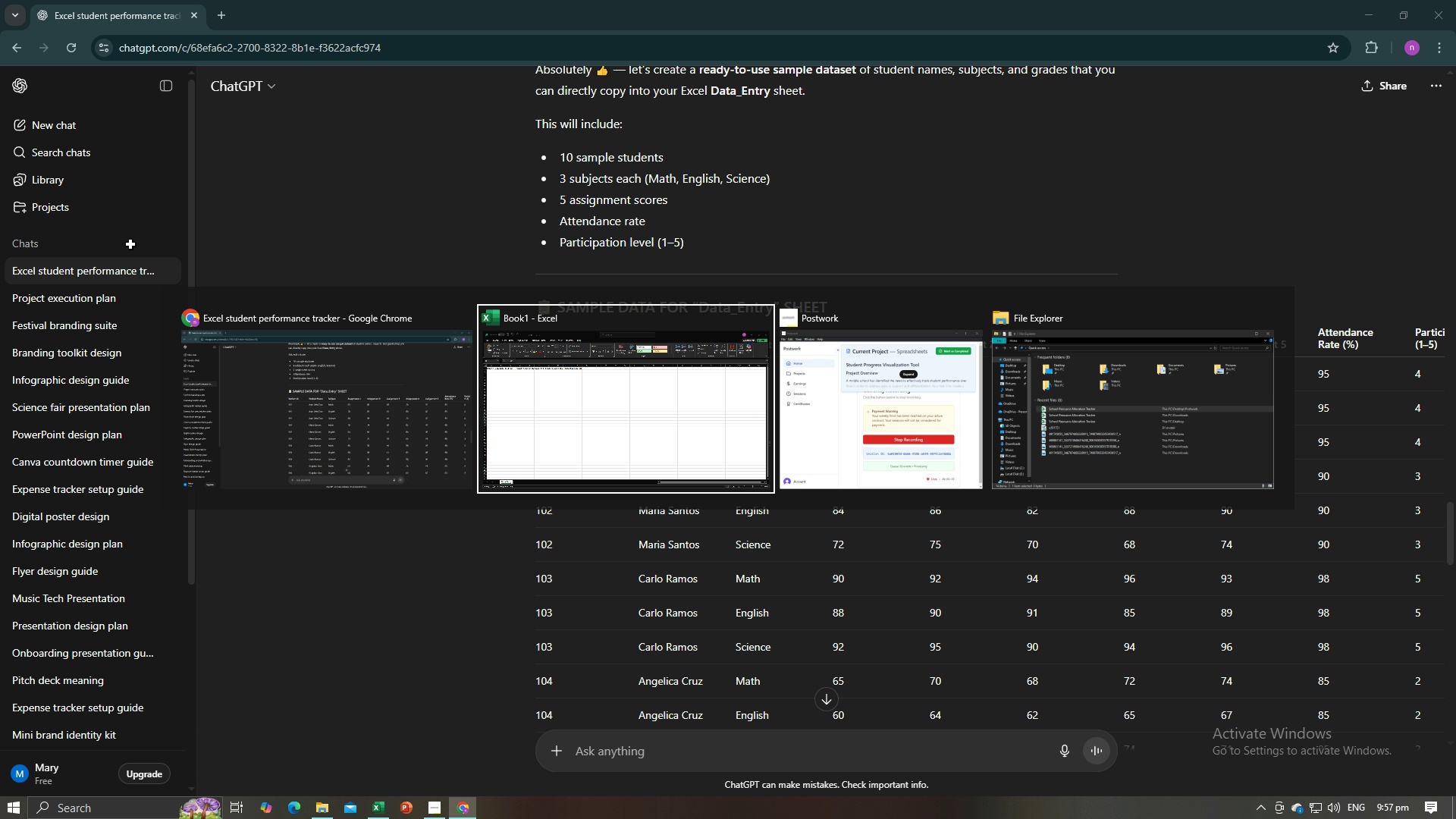 
key(Alt+Tab)
 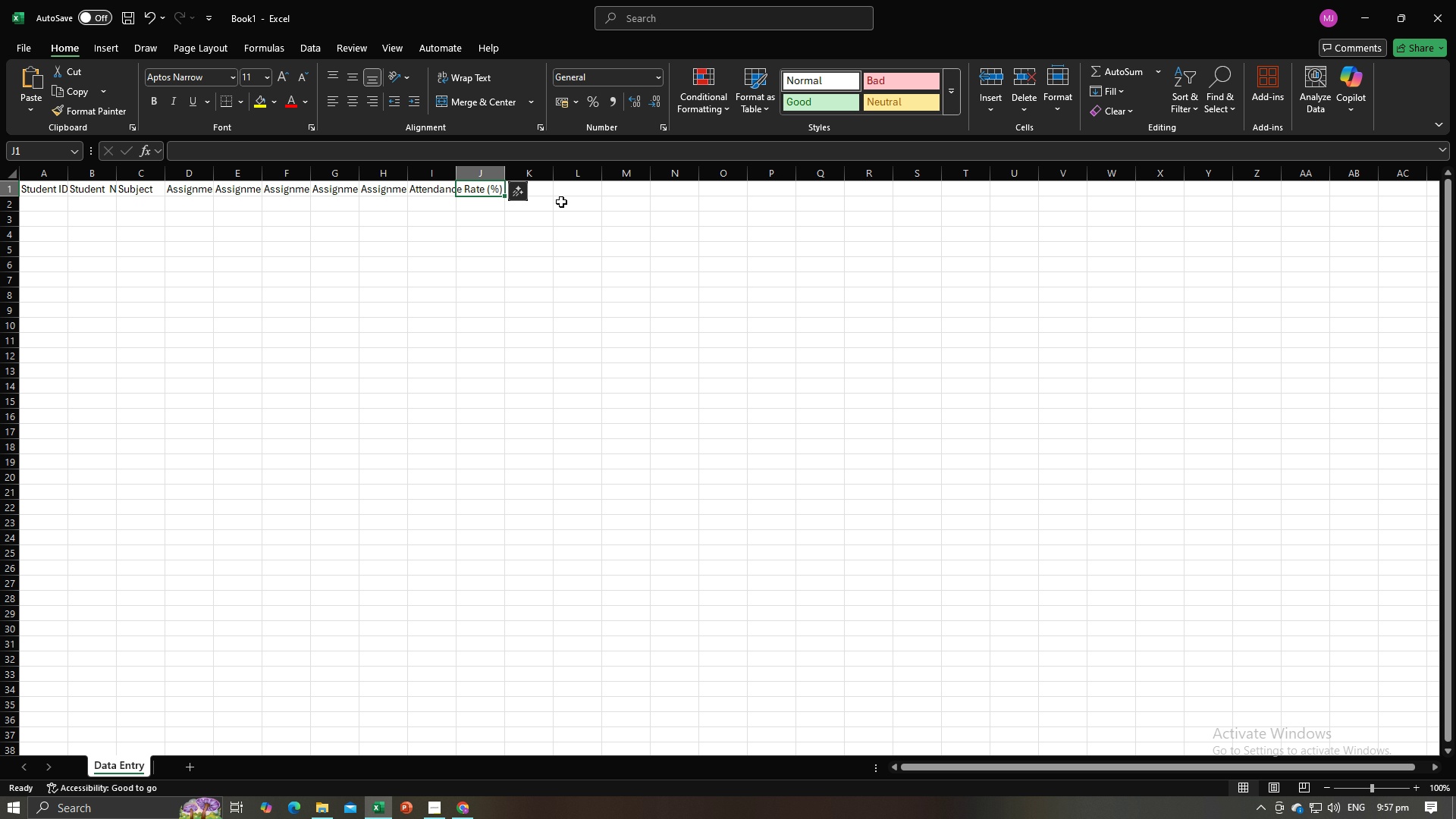 
left_click([549, 193])
 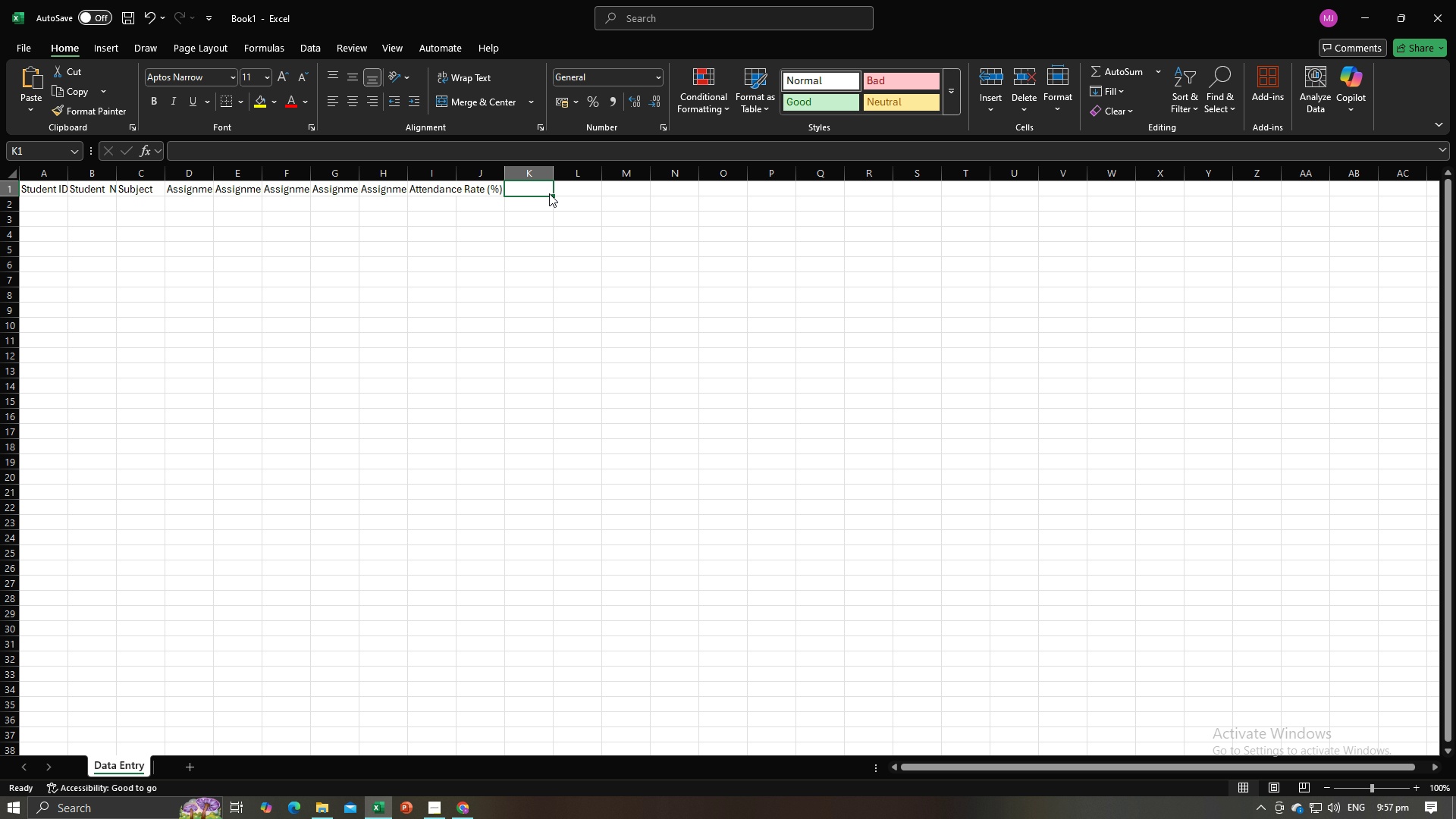 
key(Alt+AltLeft)
 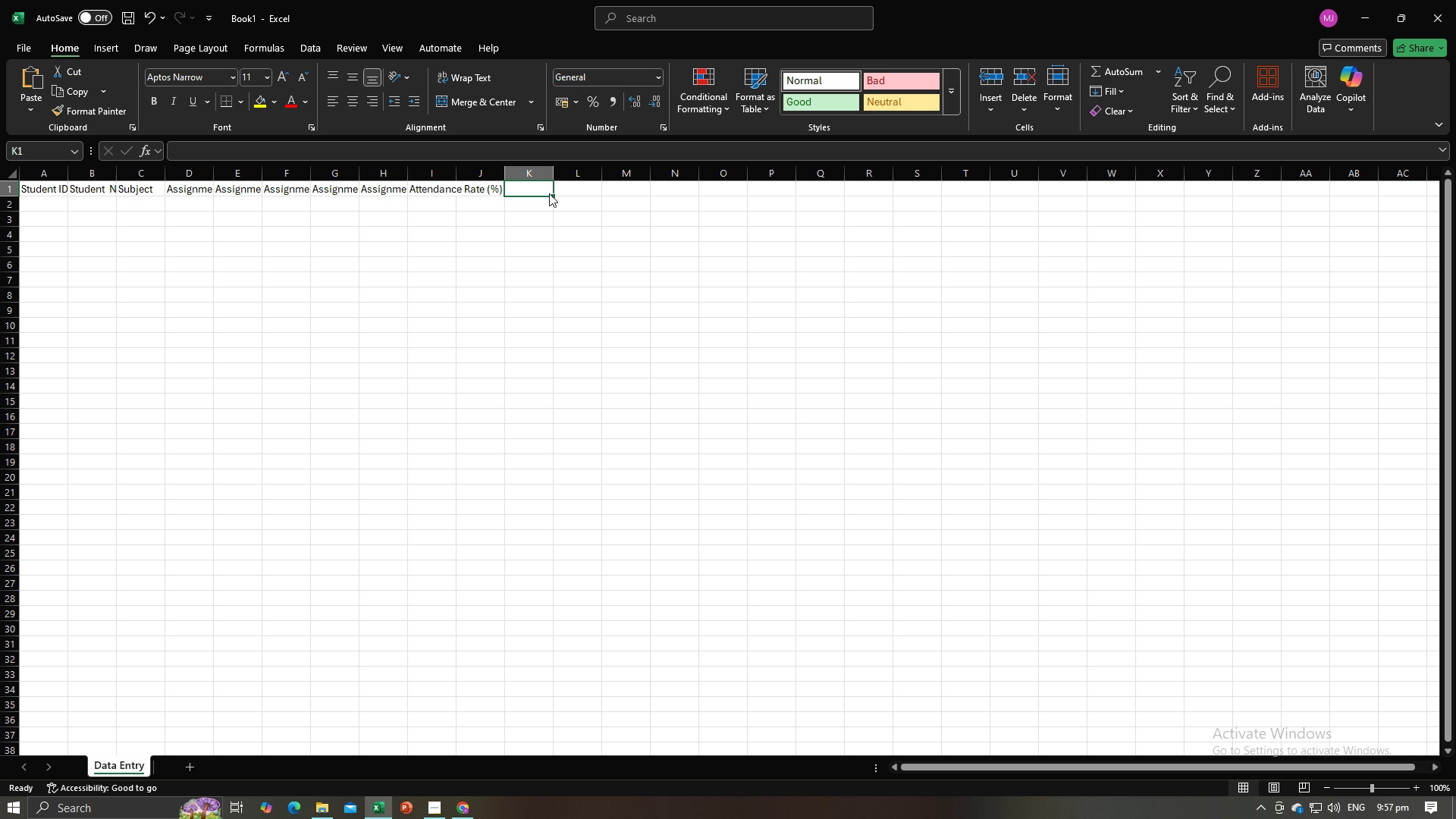 
key(Alt+Tab)
 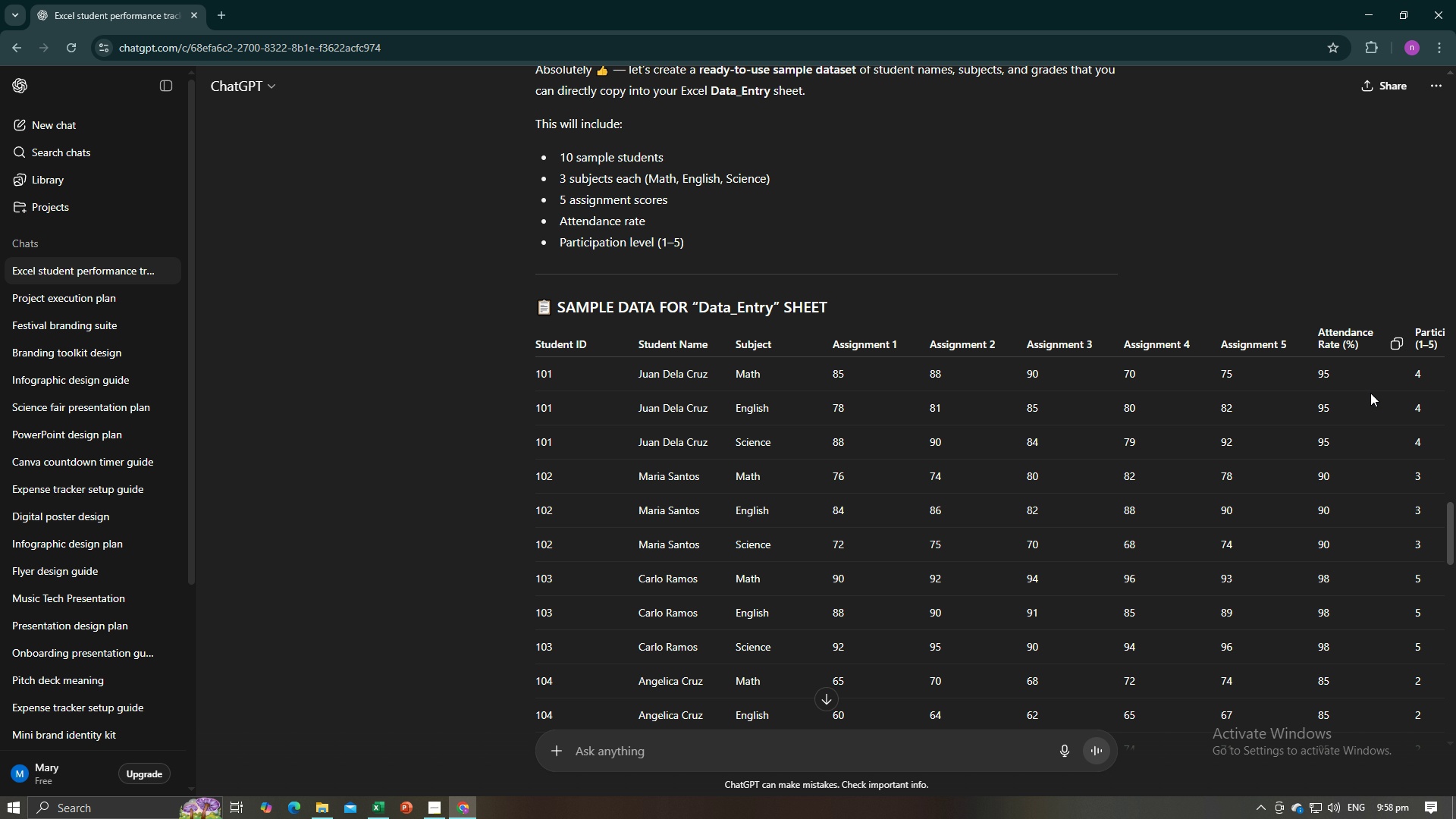 
wait(6.8)
 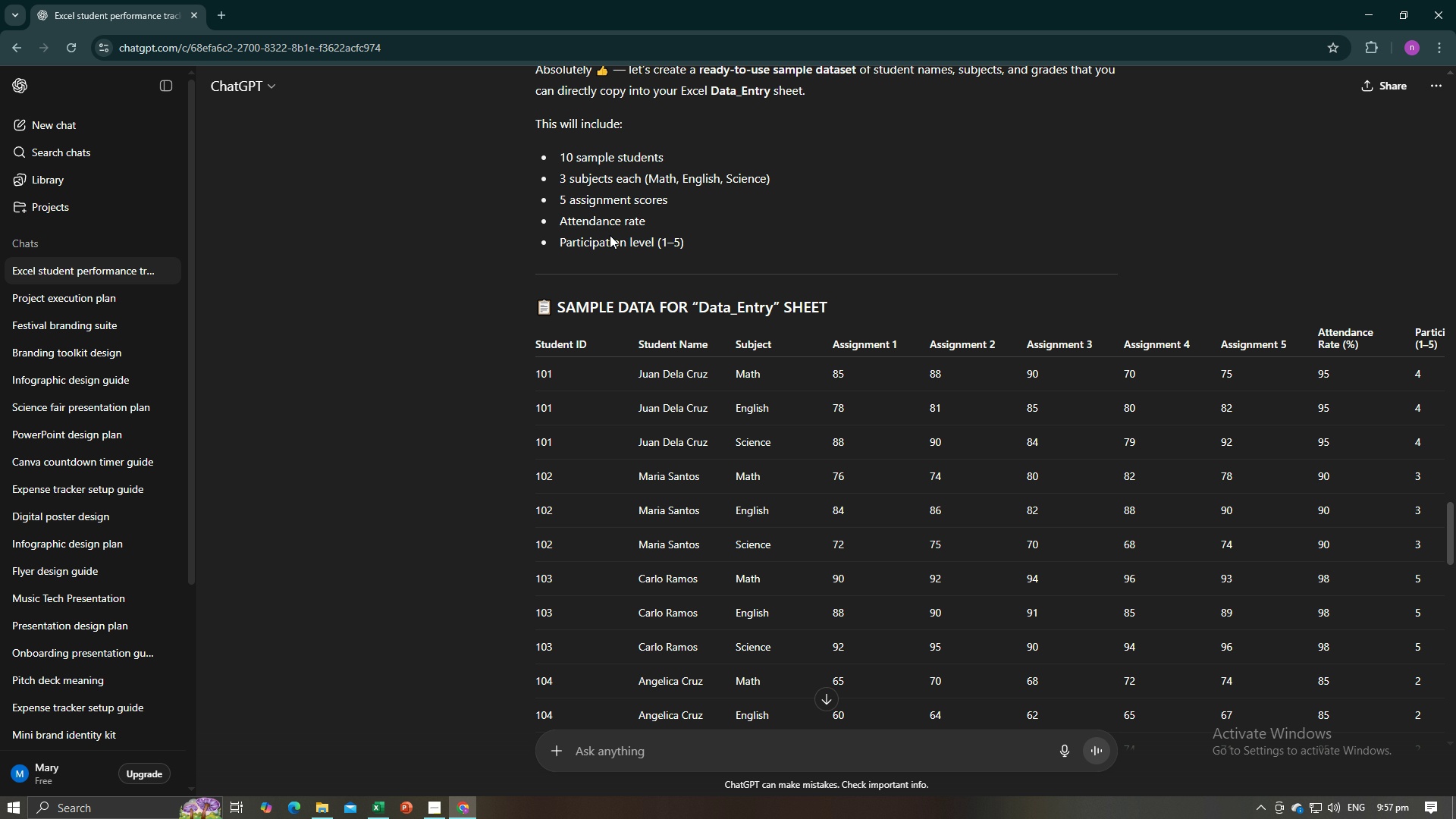 
left_click([1401, 343])
 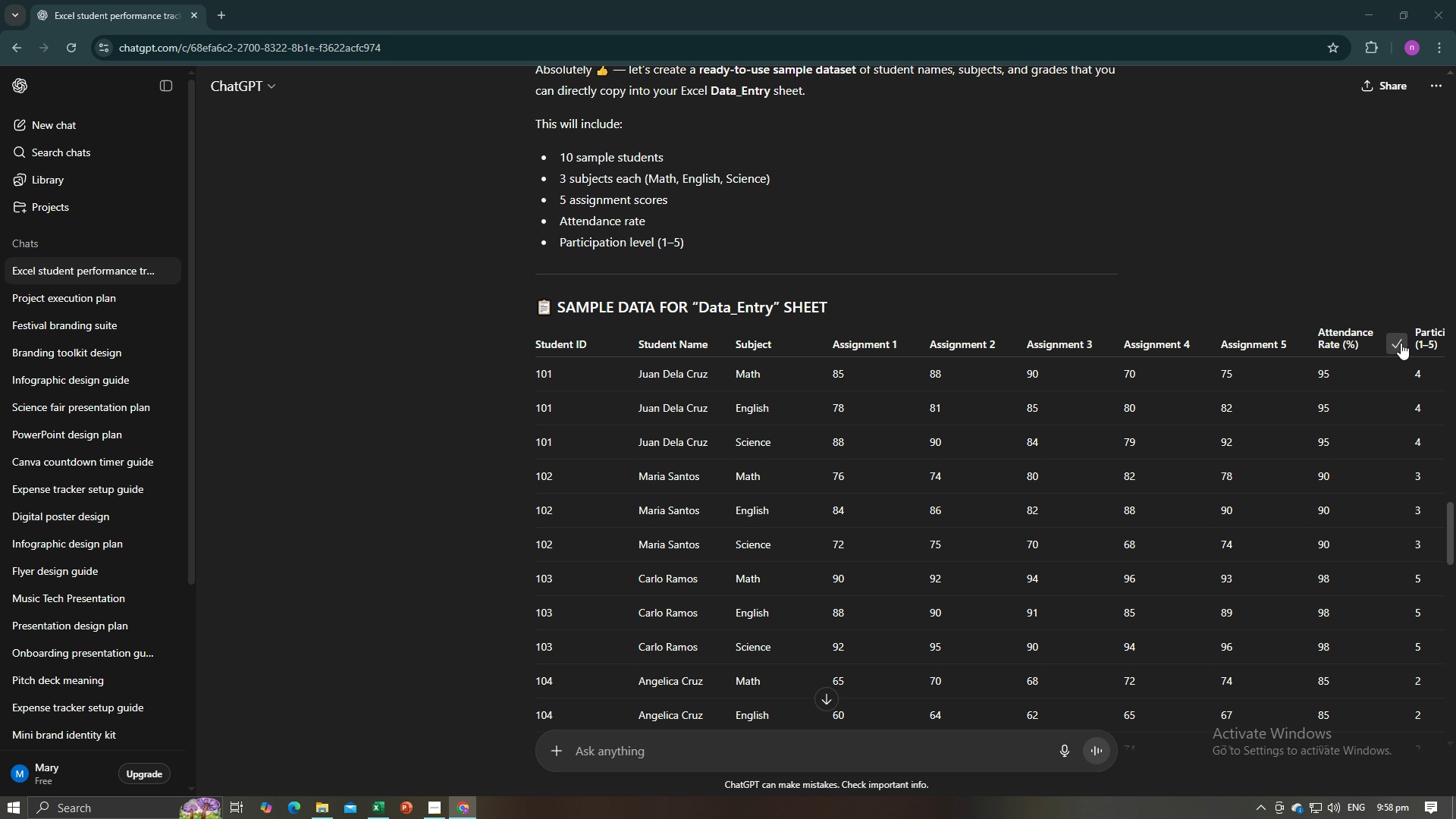 
key(Alt+AltLeft)
 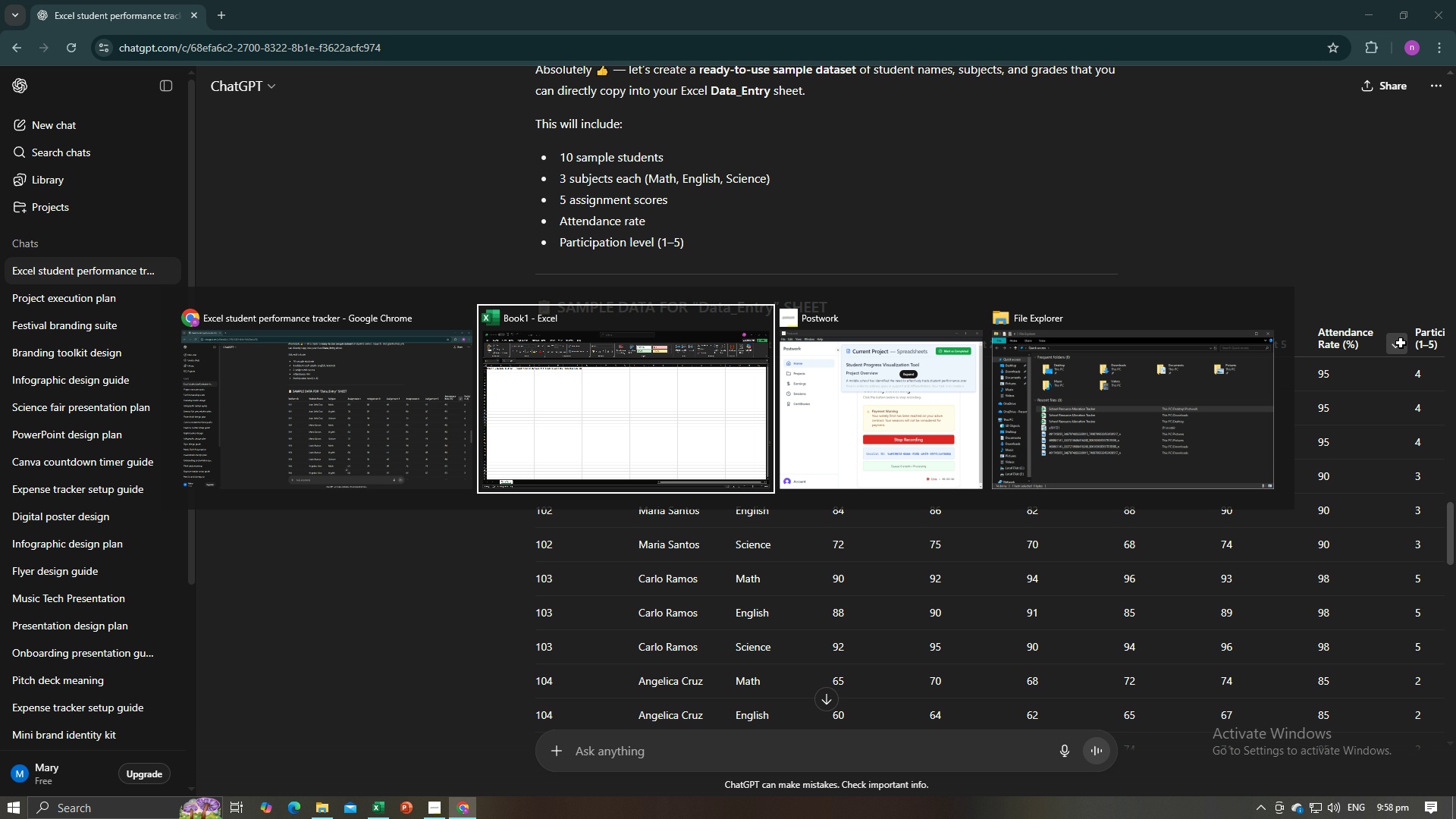 
key(Alt+Tab)
 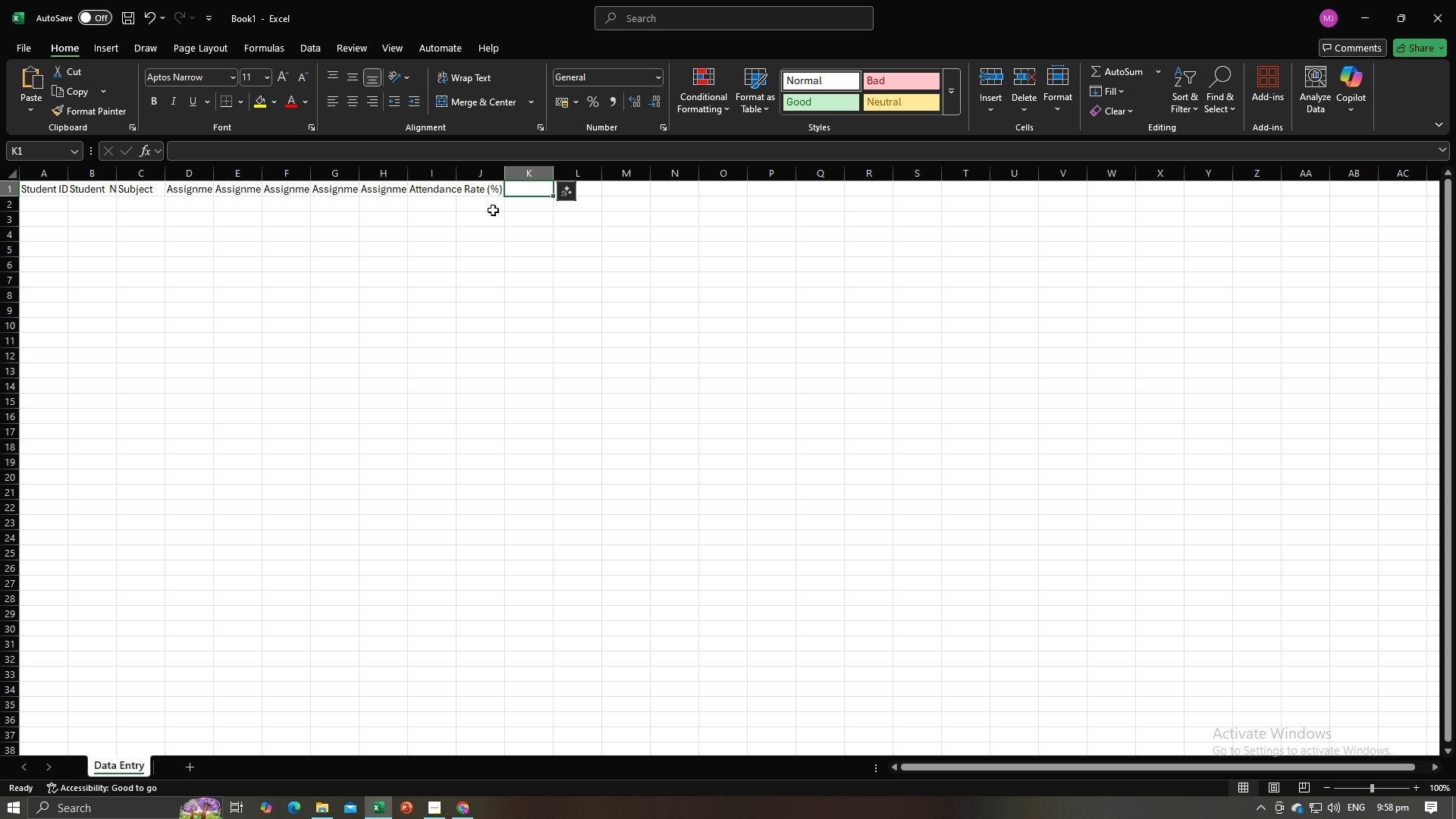 
key(Control+V)
 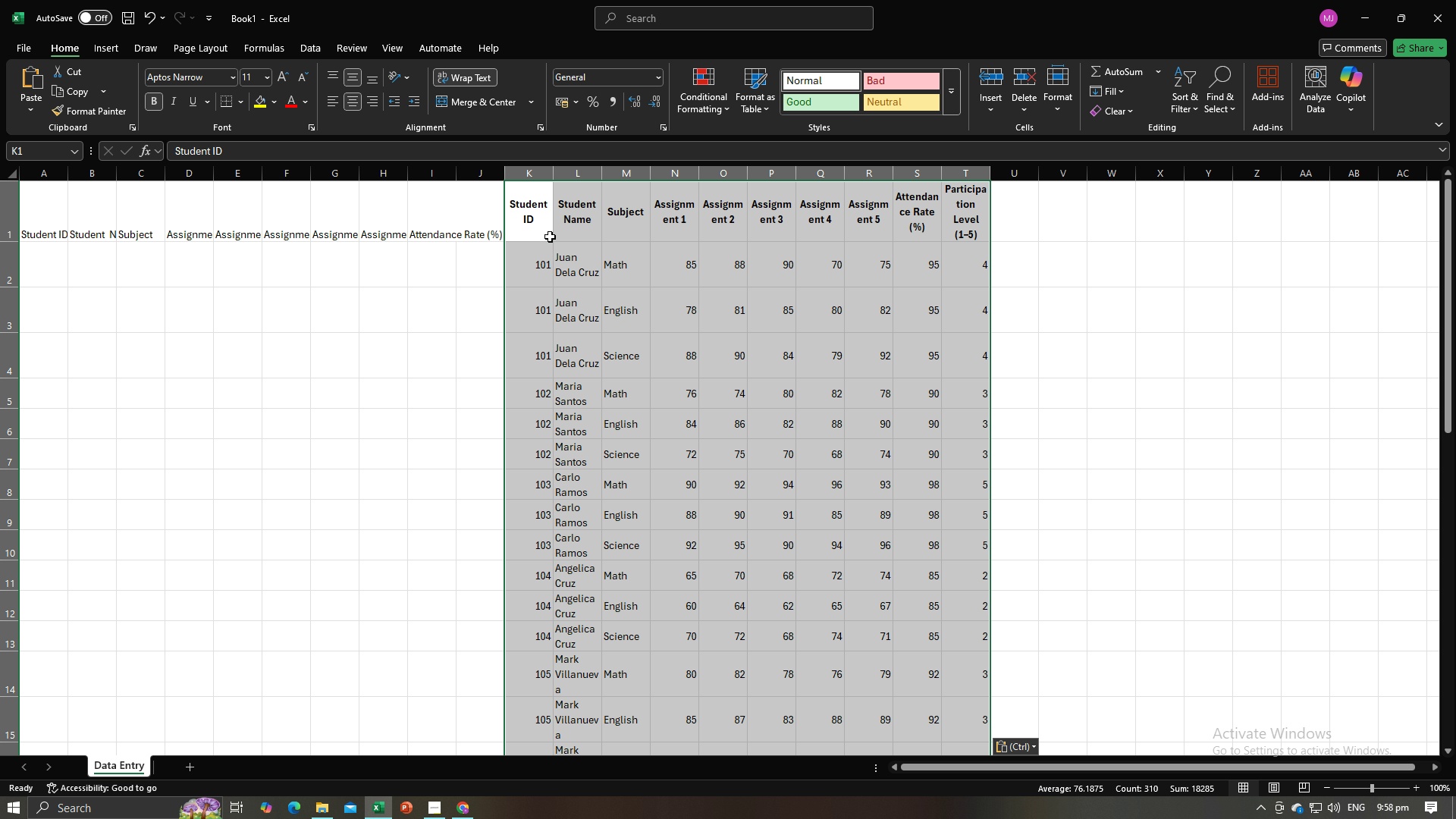 
left_click([479, 362])
 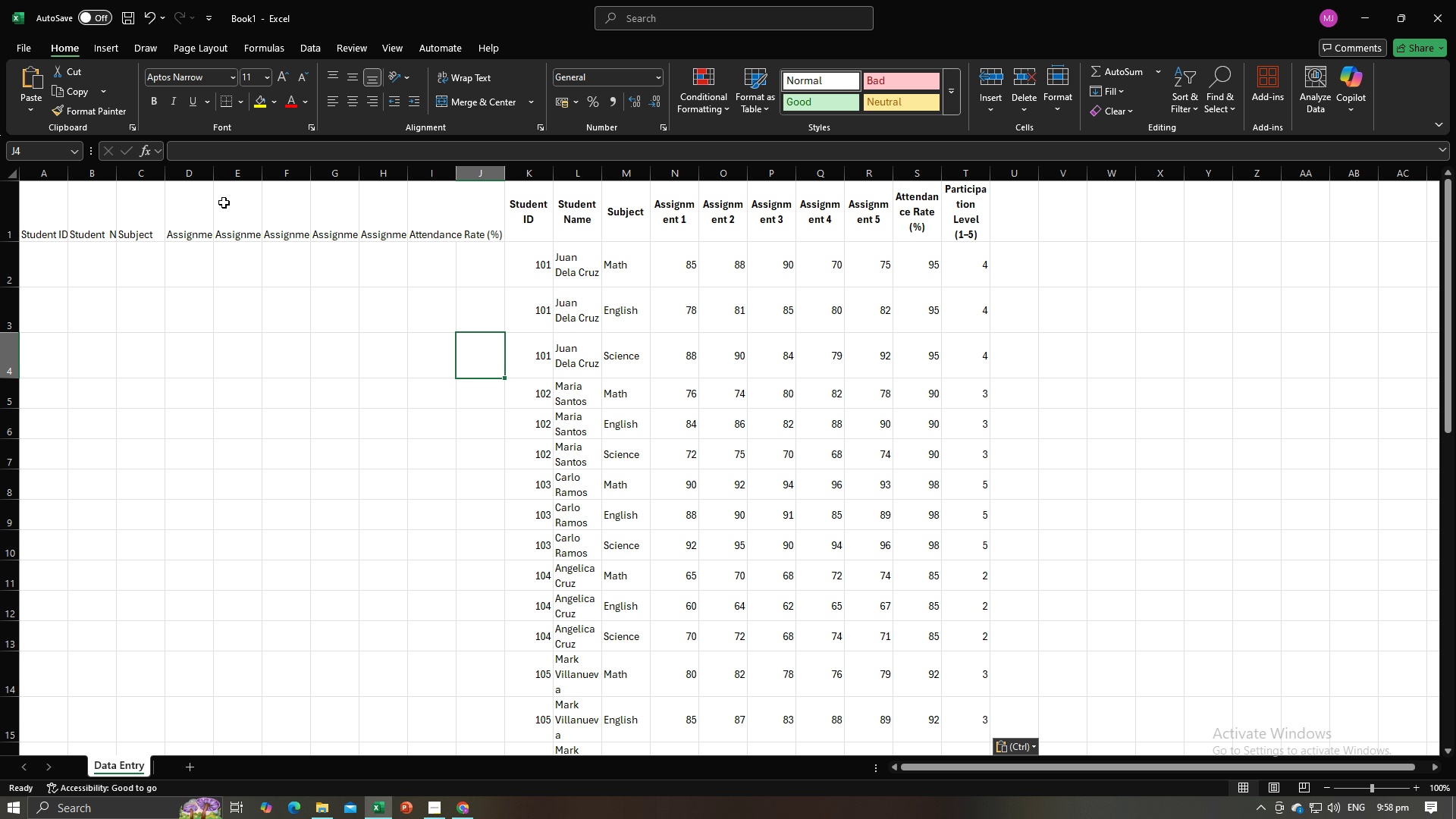 
left_click_drag(start_coordinate=[46, 218], to_coordinate=[465, 246])
 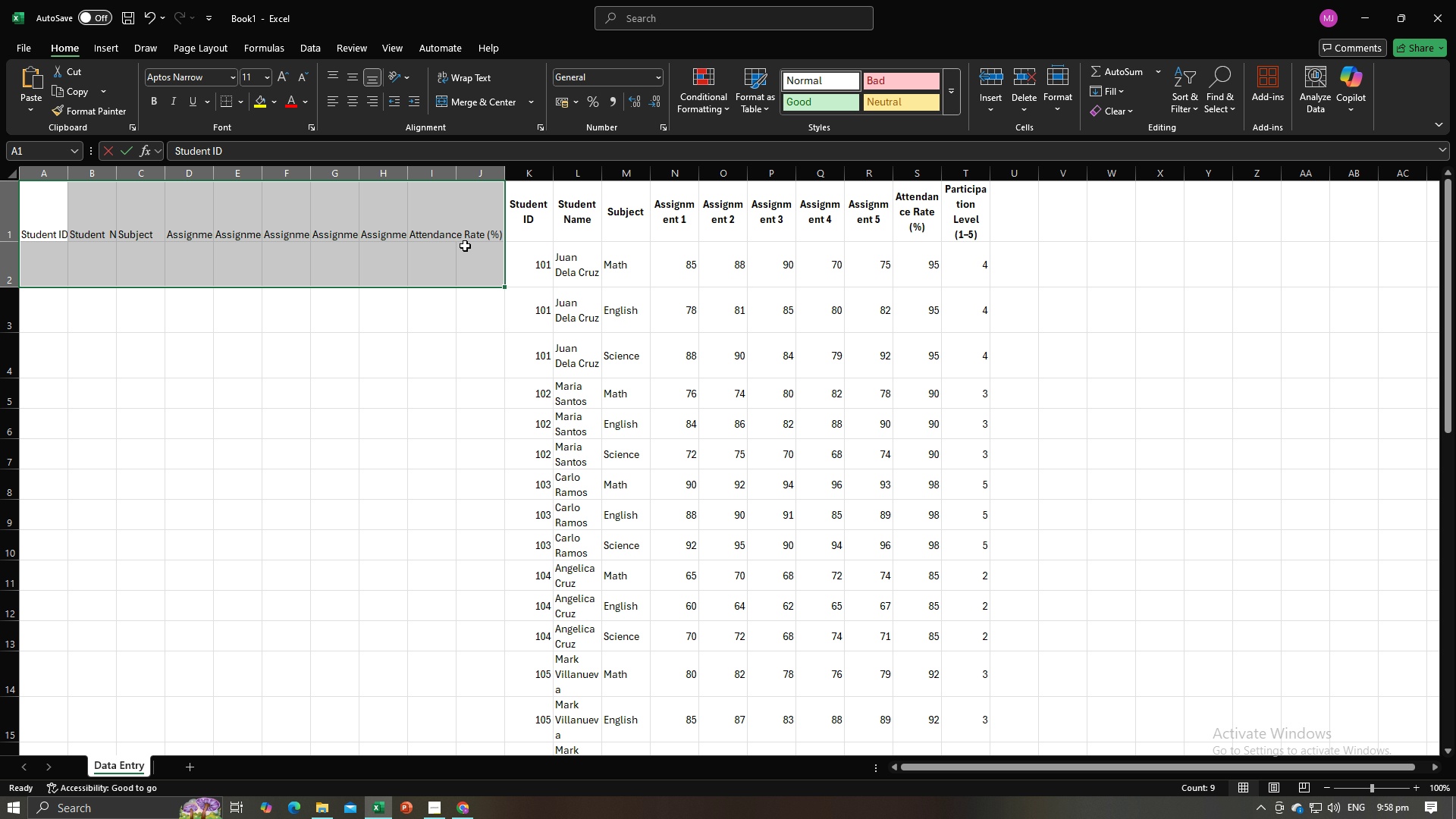 
key(Backspace)
 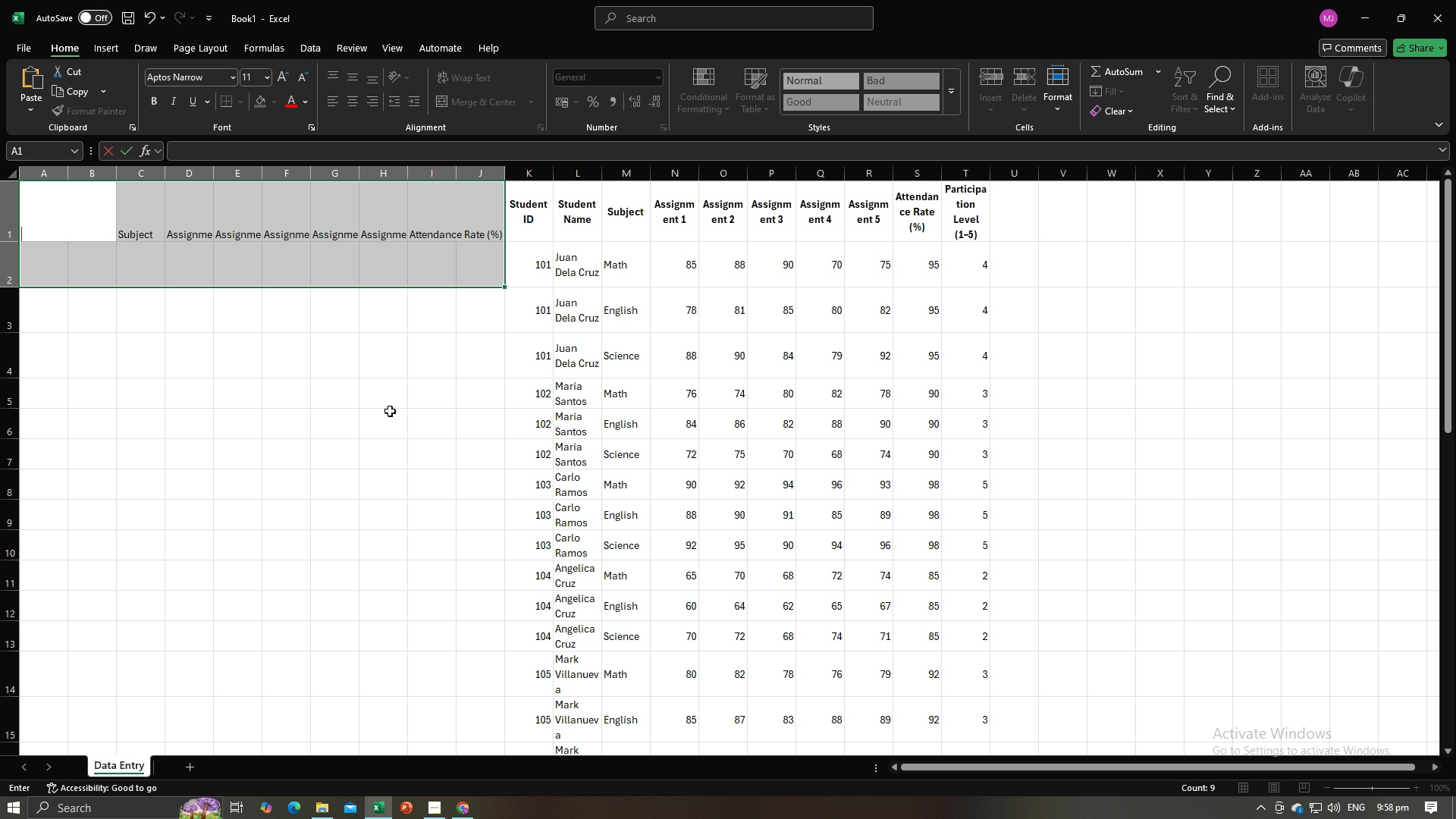 
left_click([390, 411])
 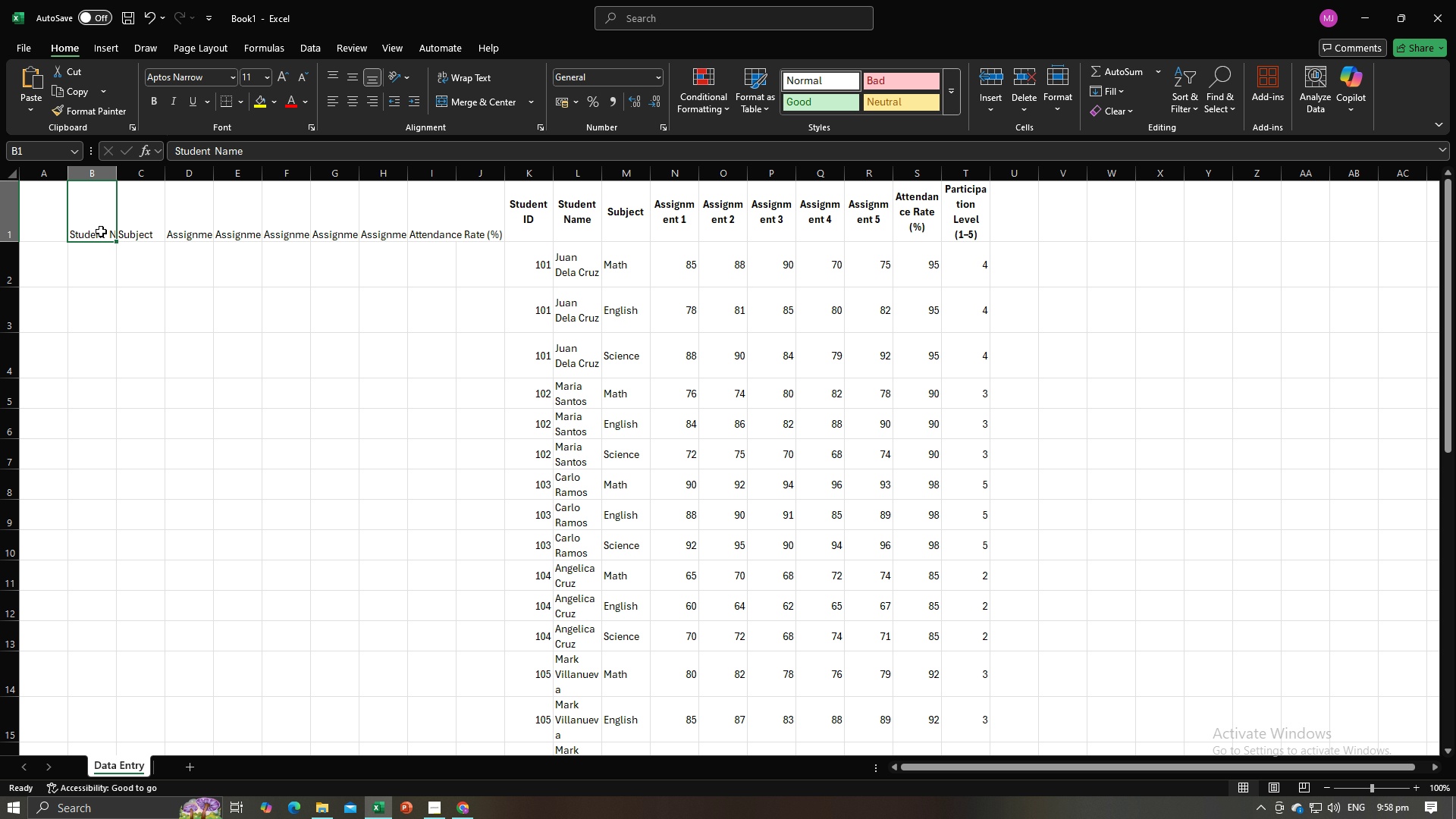 
left_click([101, 231])
 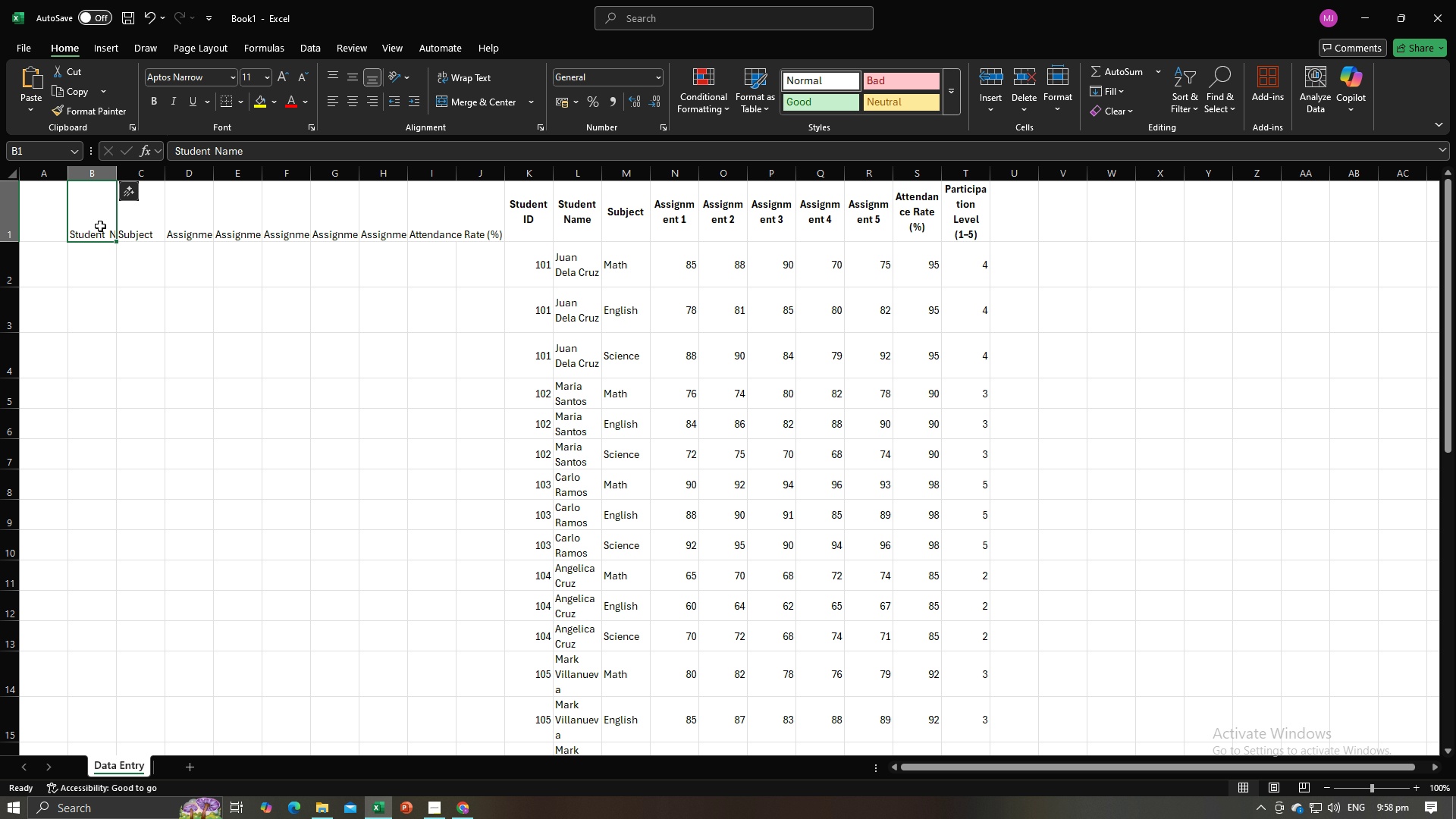 
left_click_drag(start_coordinate=[100, 226], to_coordinate=[463, 228])
 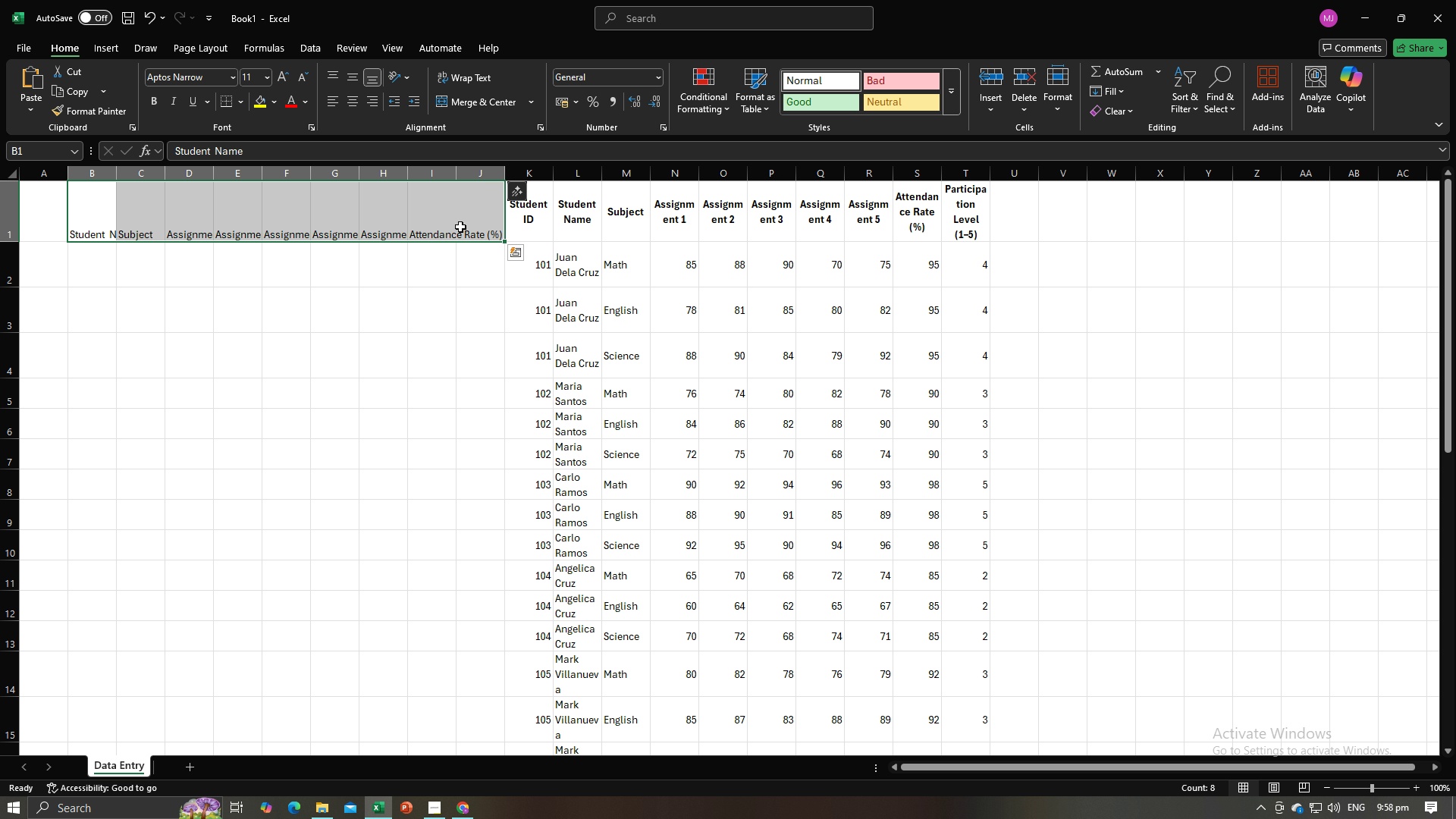 
right_click([460, 227])
 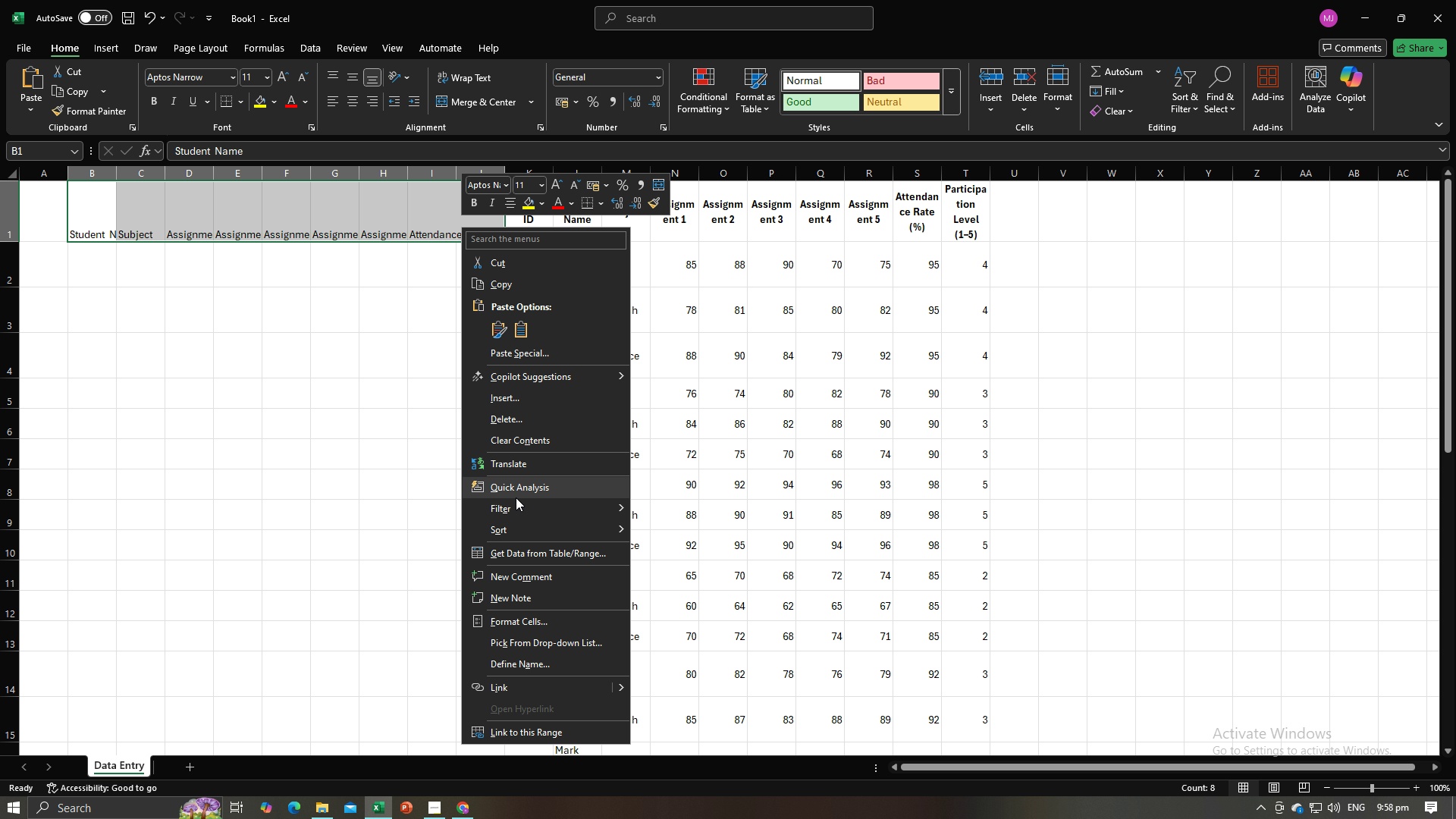 
mouse_move([515, 479])
 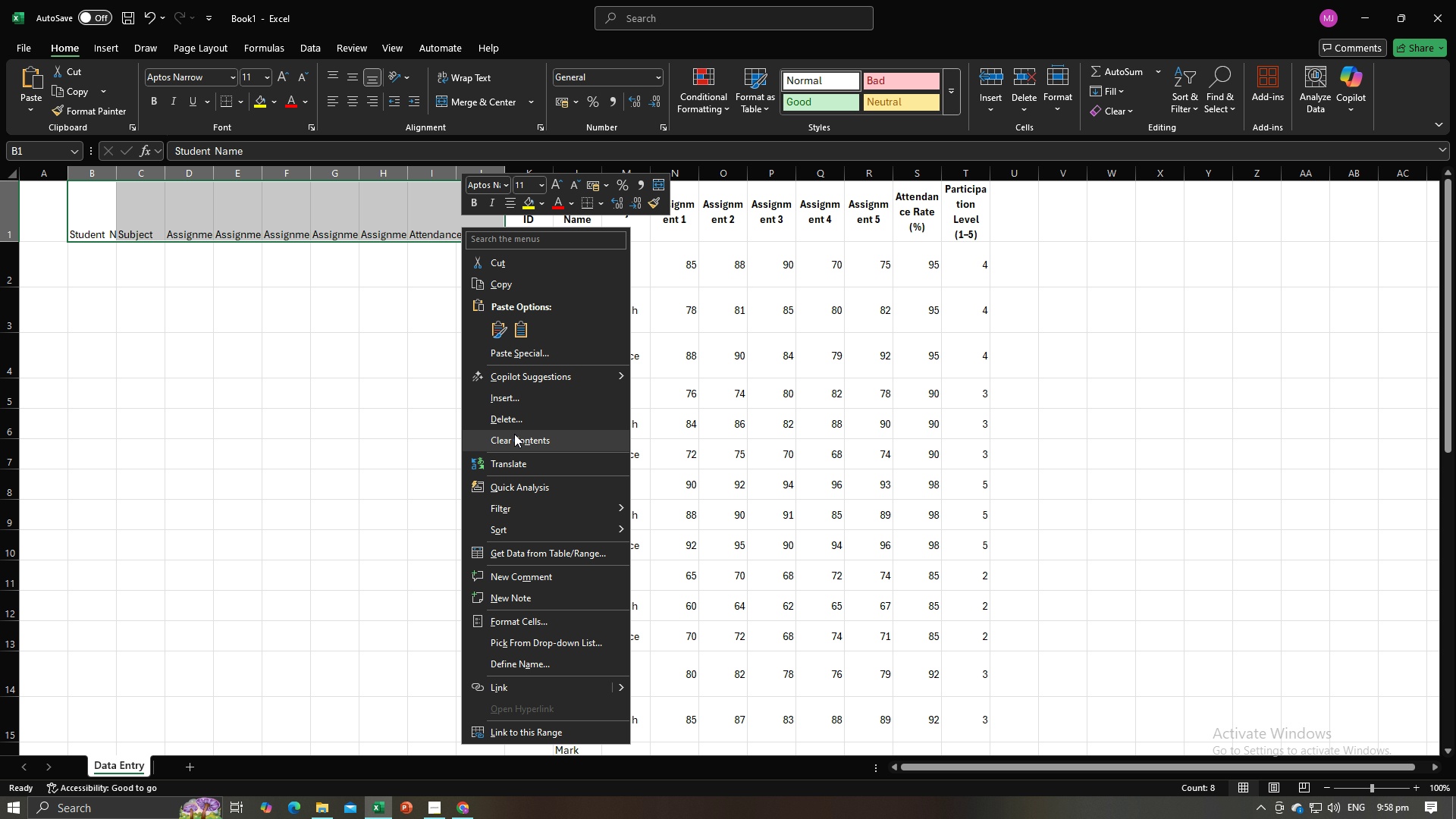 
left_click([514, 434])
 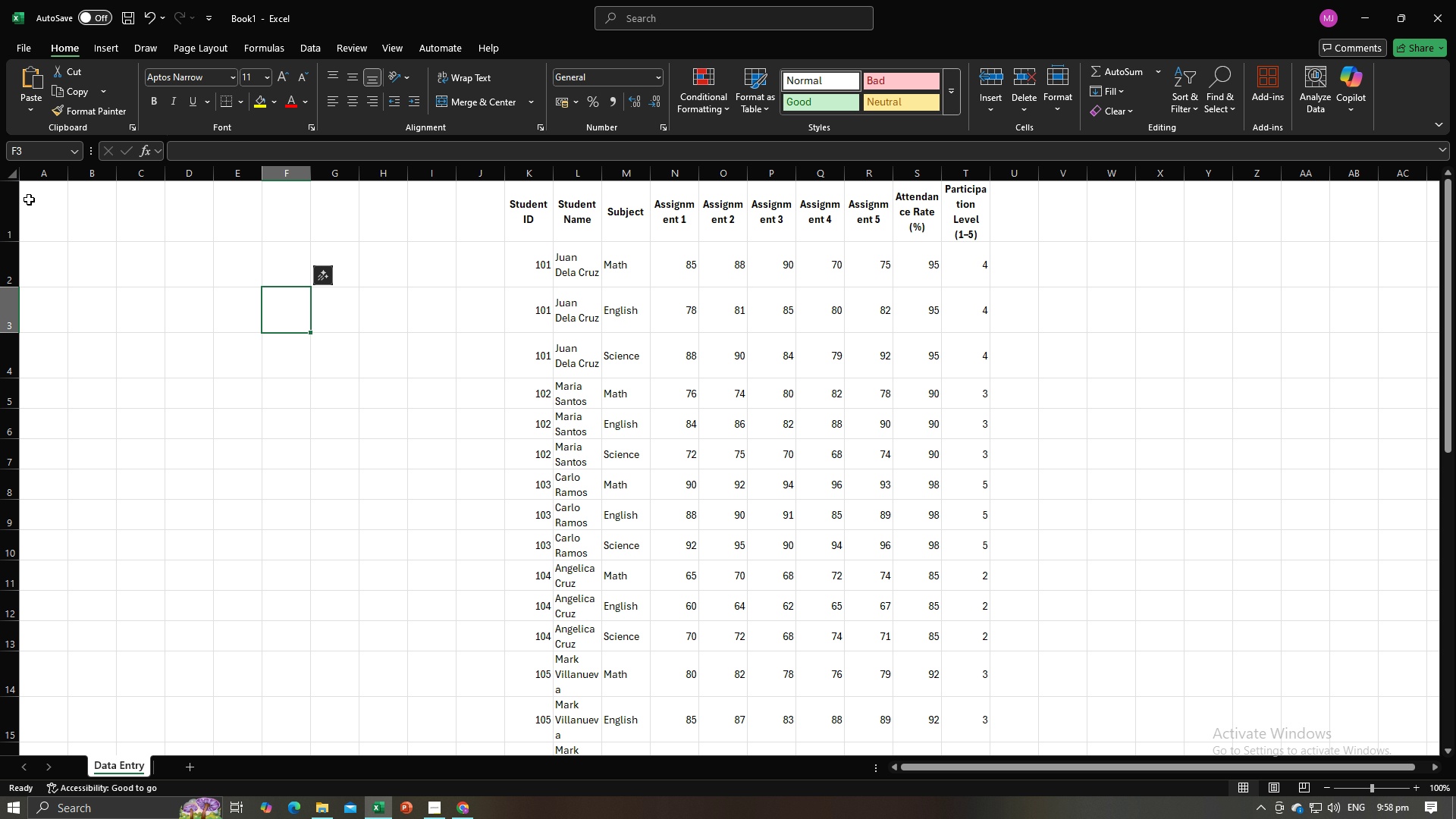 
left_click_drag(start_coordinate=[39, 177], to_coordinate=[466, 174])
 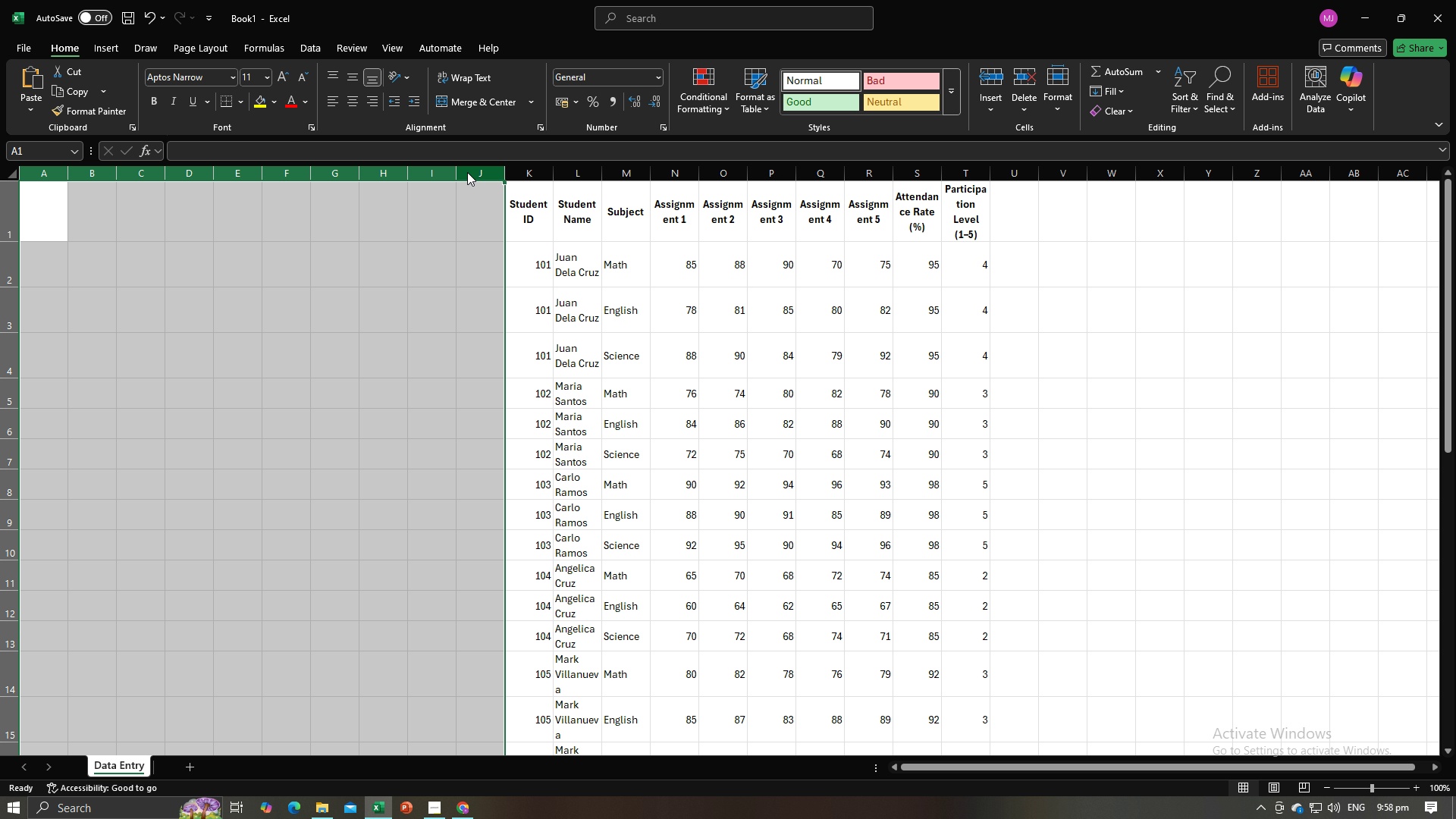 
right_click([467, 172])
 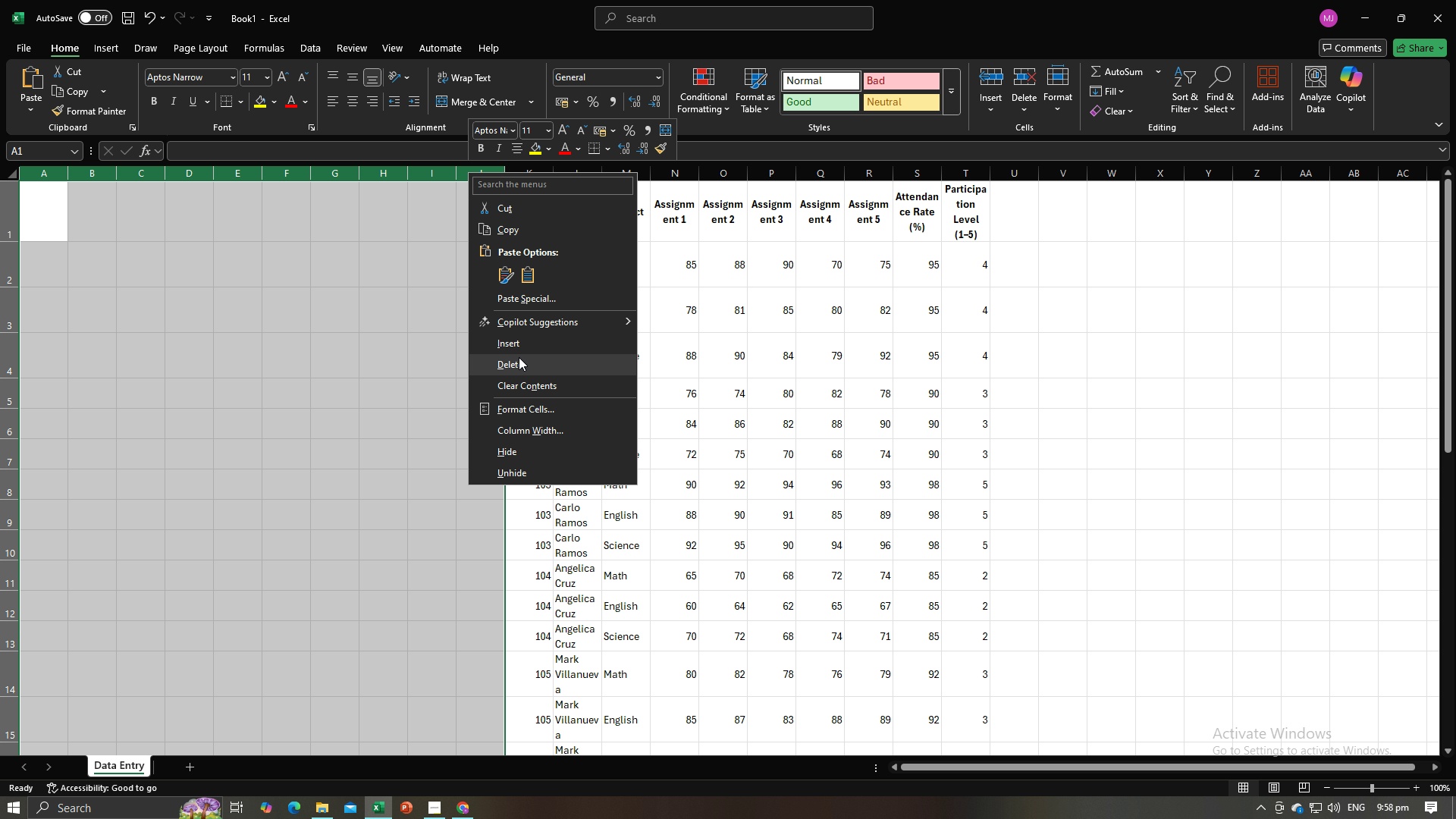 
left_click([519, 357])
 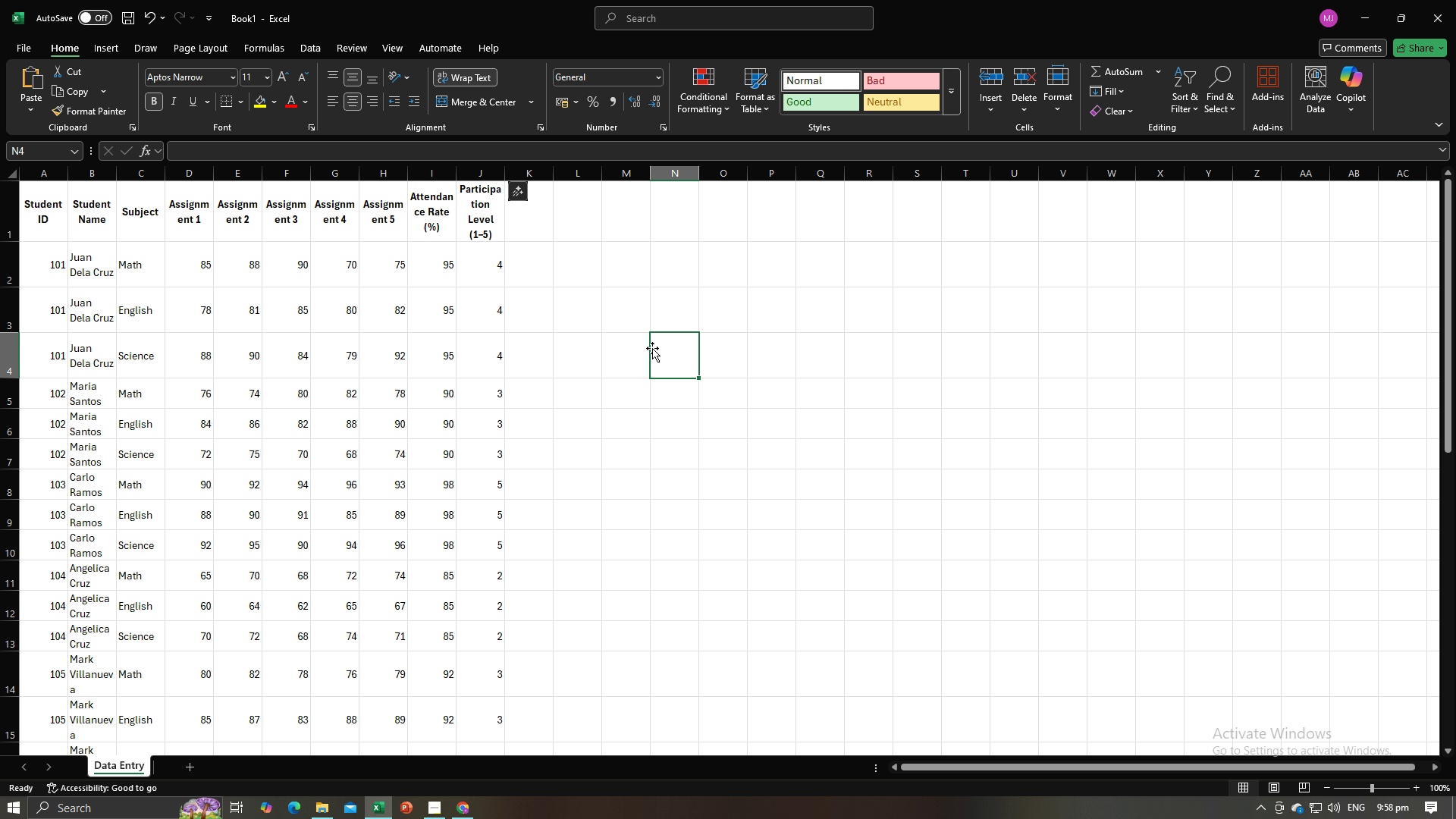 
left_click([652, 348])
 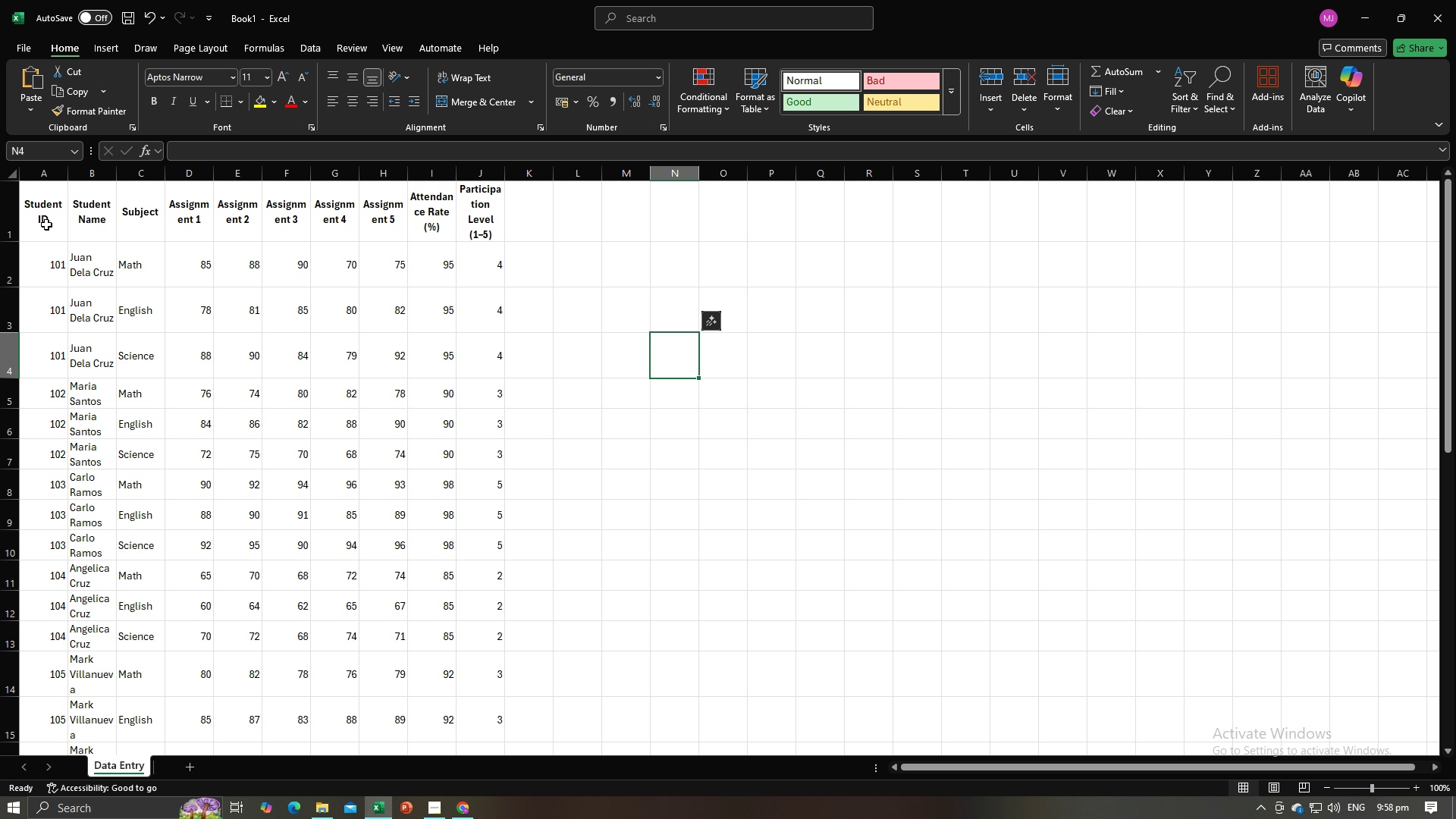 
left_click_drag(start_coordinate=[46, 221], to_coordinate=[482, 221])
 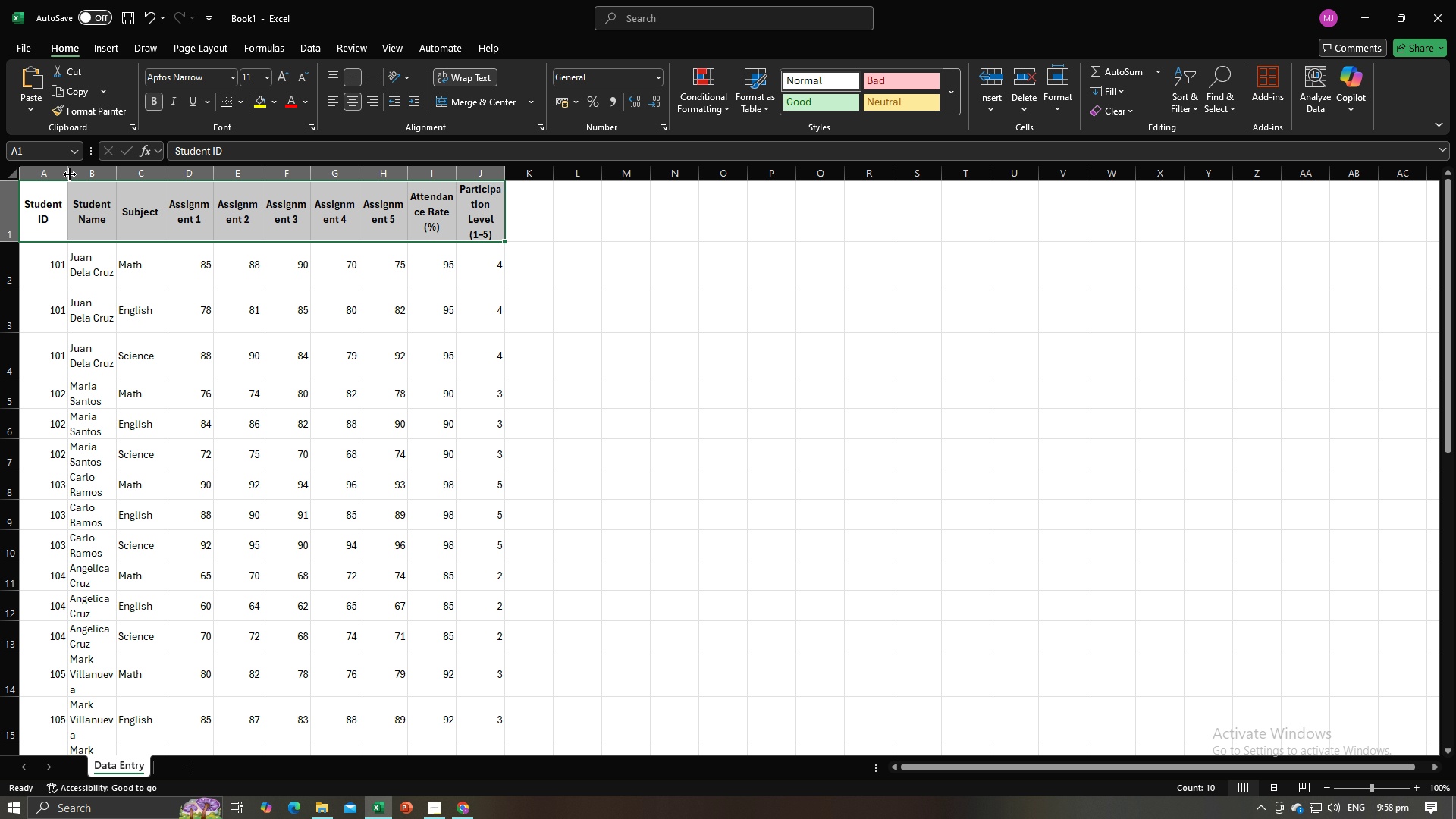 
double_click([70, 174])
 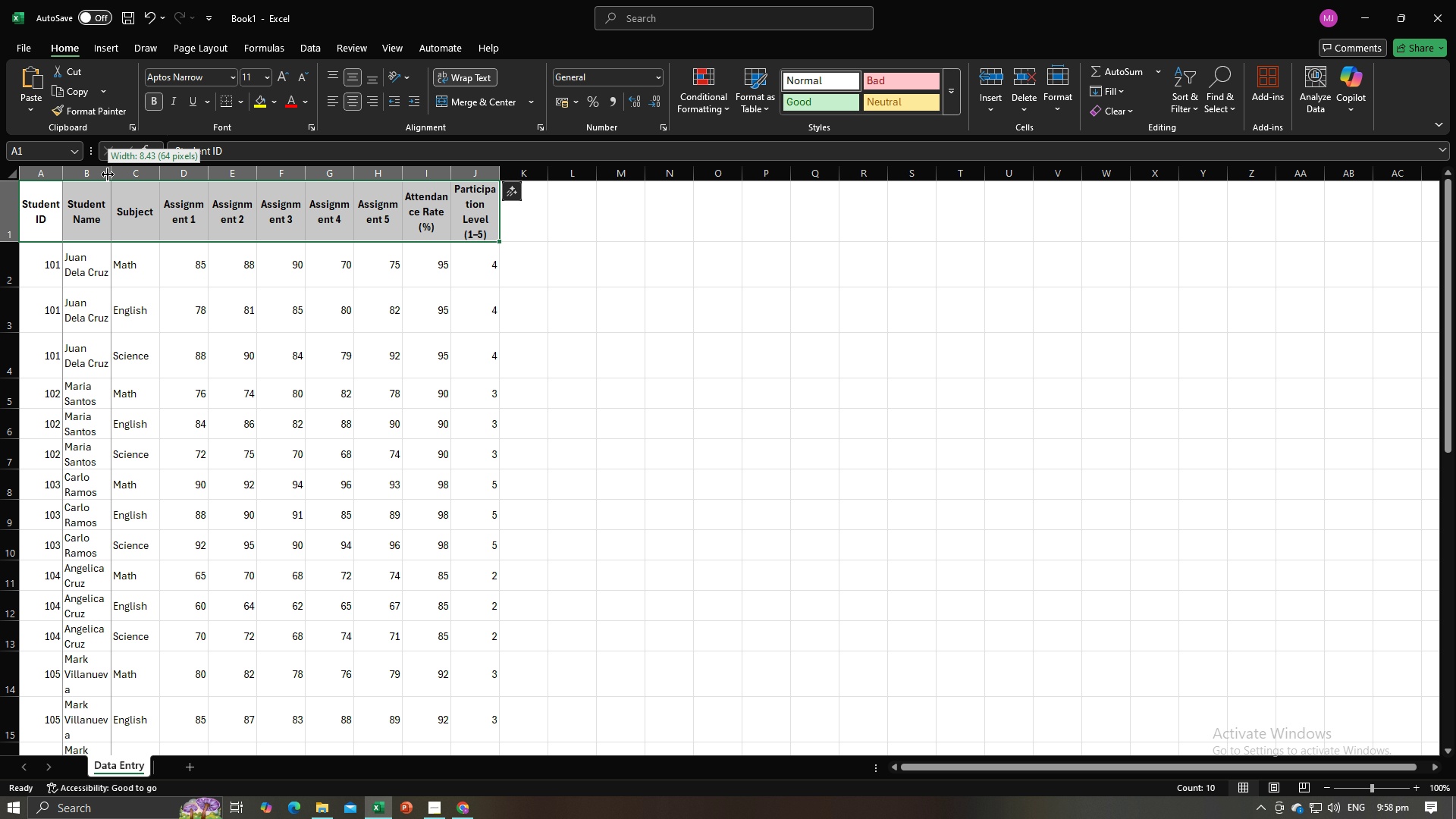 
left_click_drag(start_coordinate=[108, 174], to_coordinate=[138, 175])
 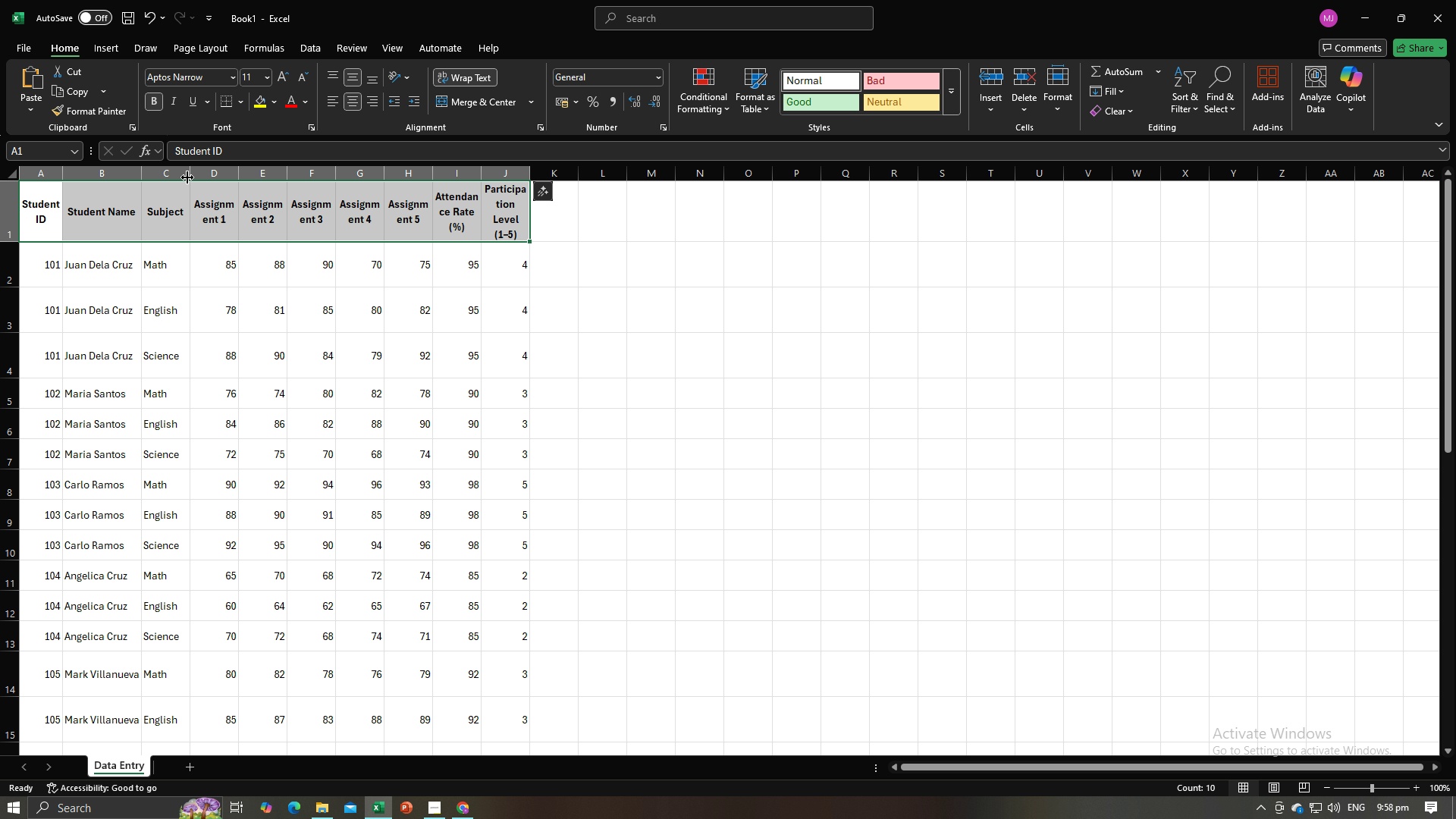 
left_click_drag(start_coordinate=[187, 177], to_coordinate=[192, 177])
 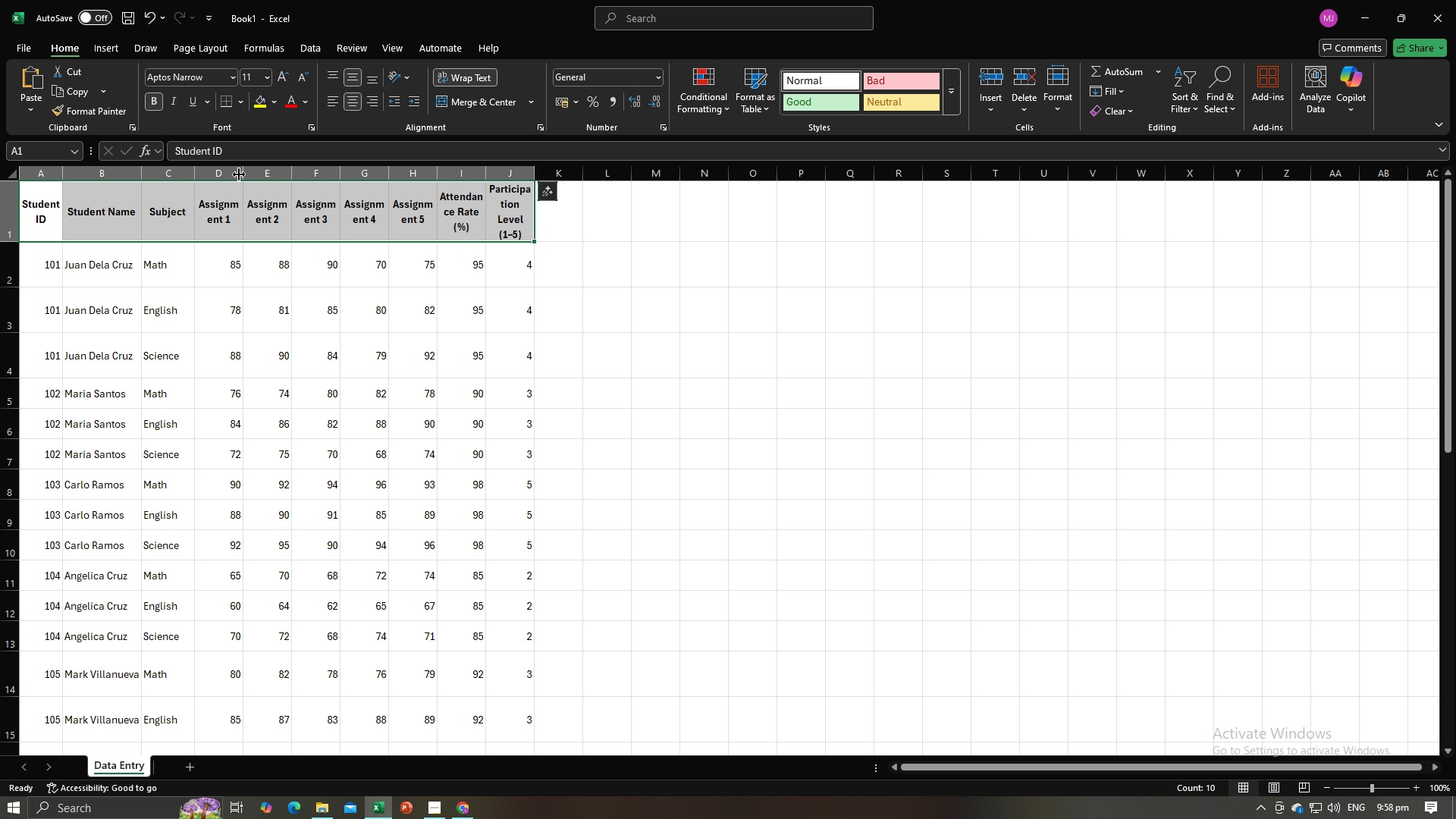 
left_click_drag(start_coordinate=[244, 174], to_coordinate=[273, 176])
 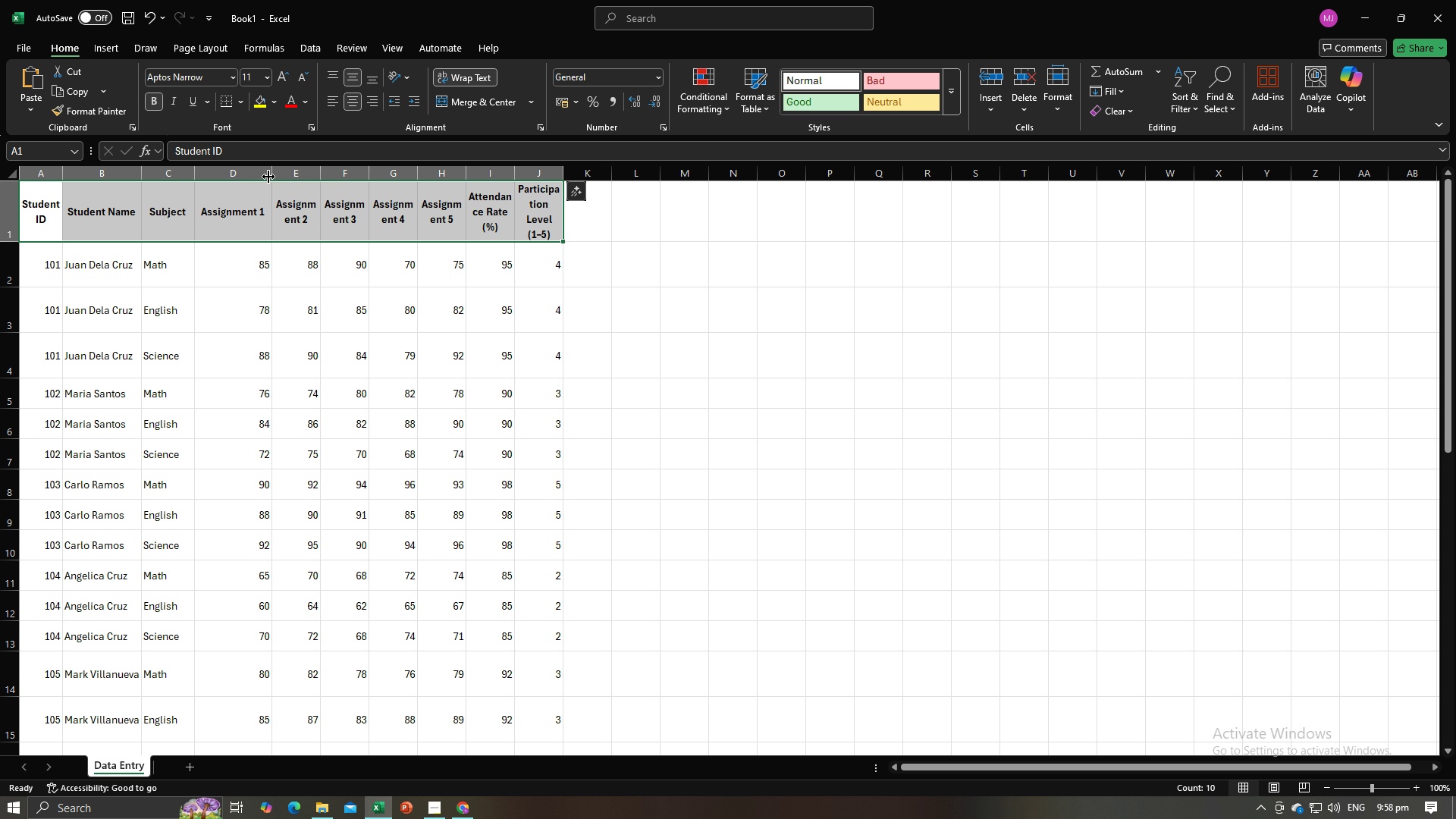 
left_click_drag(start_coordinate=[269, 175], to_coordinate=[259, 177])
 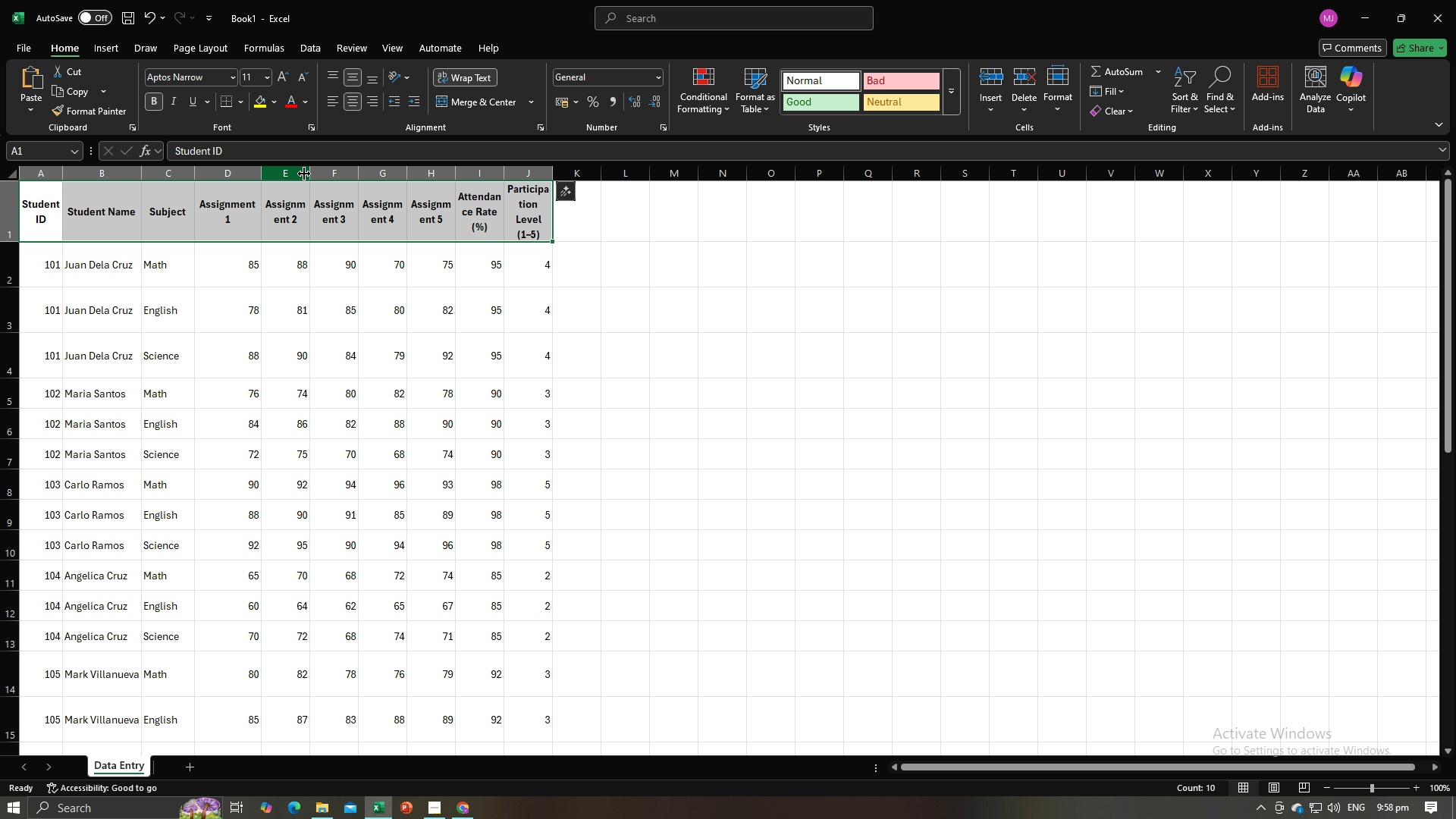 
left_click_drag(start_coordinate=[306, 174], to_coordinate=[324, 176])
 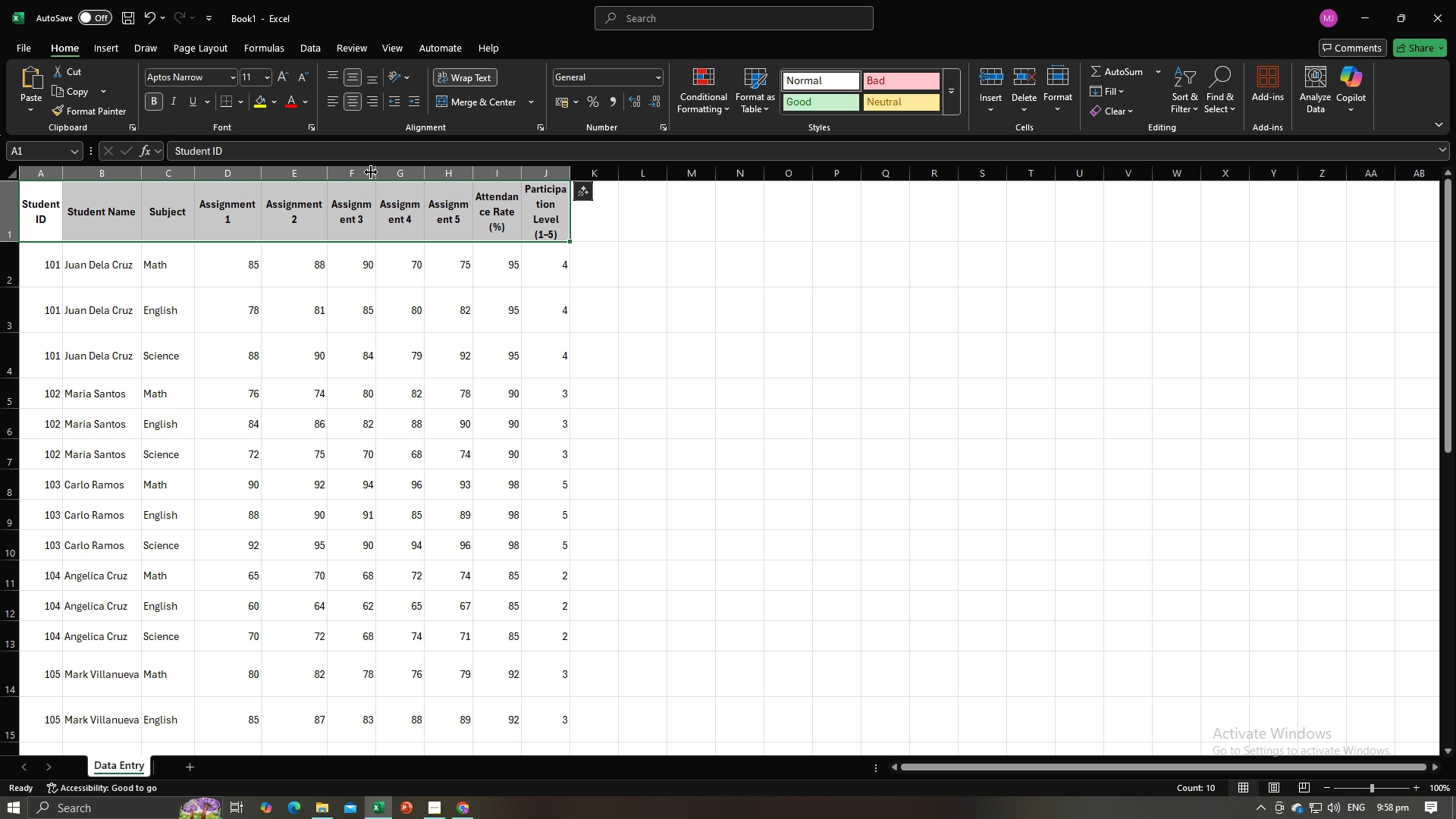 
left_click_drag(start_coordinate=[375, 172], to_coordinate=[406, 177])
 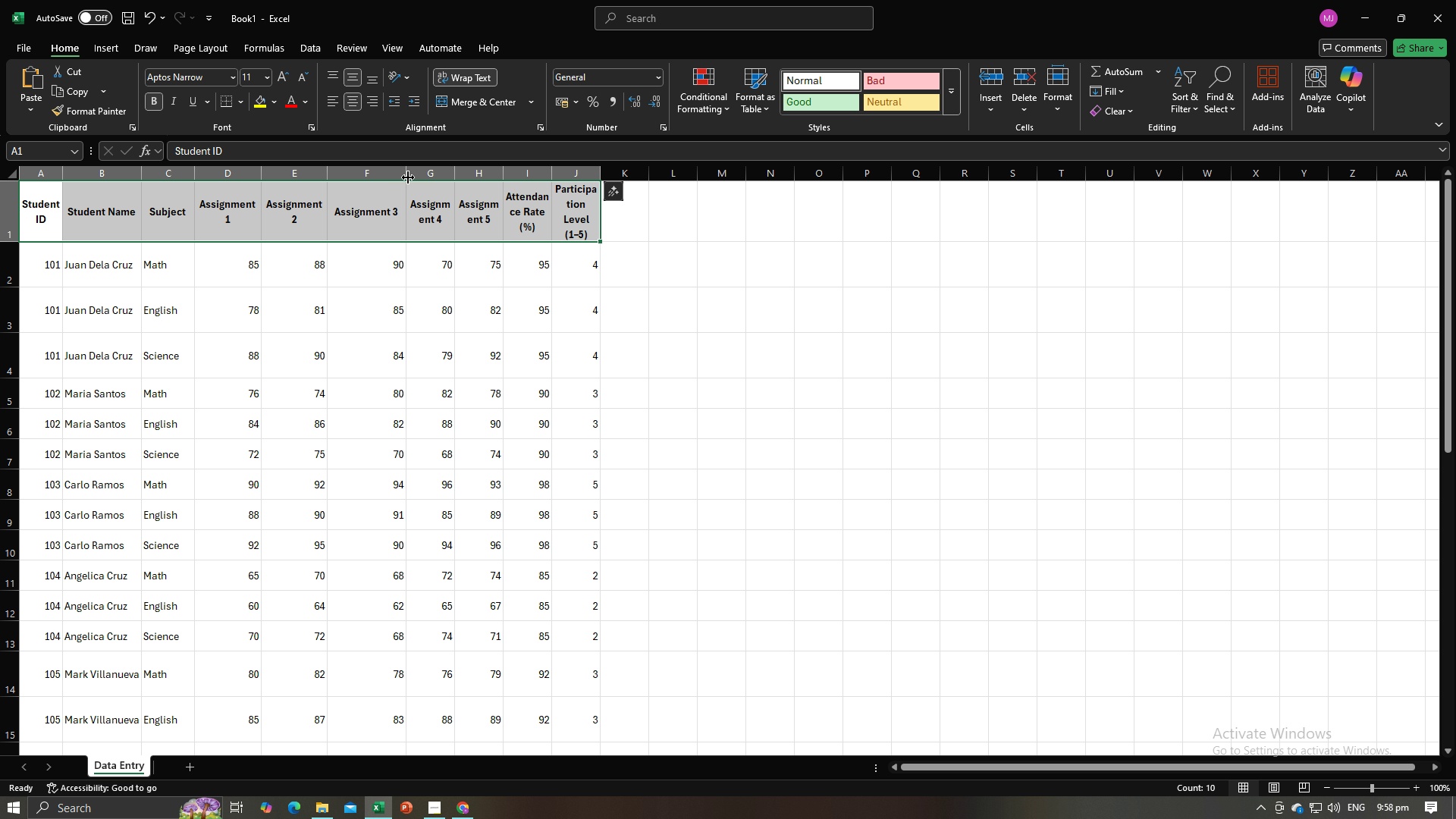 
left_click_drag(start_coordinate=[406, 177], to_coordinate=[394, 180])
 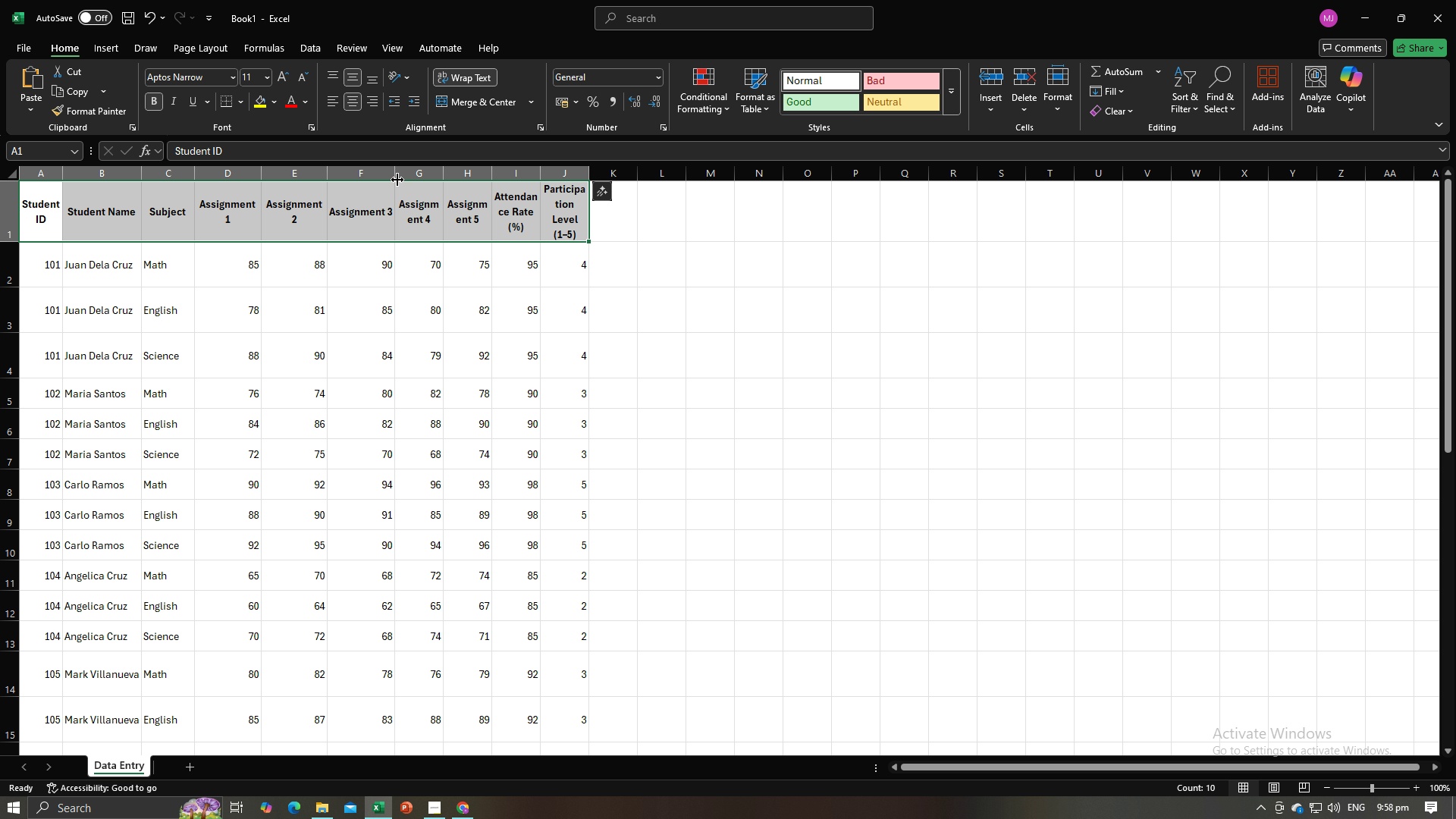 
left_click_drag(start_coordinate=[394, 176], to_coordinate=[385, 177])
 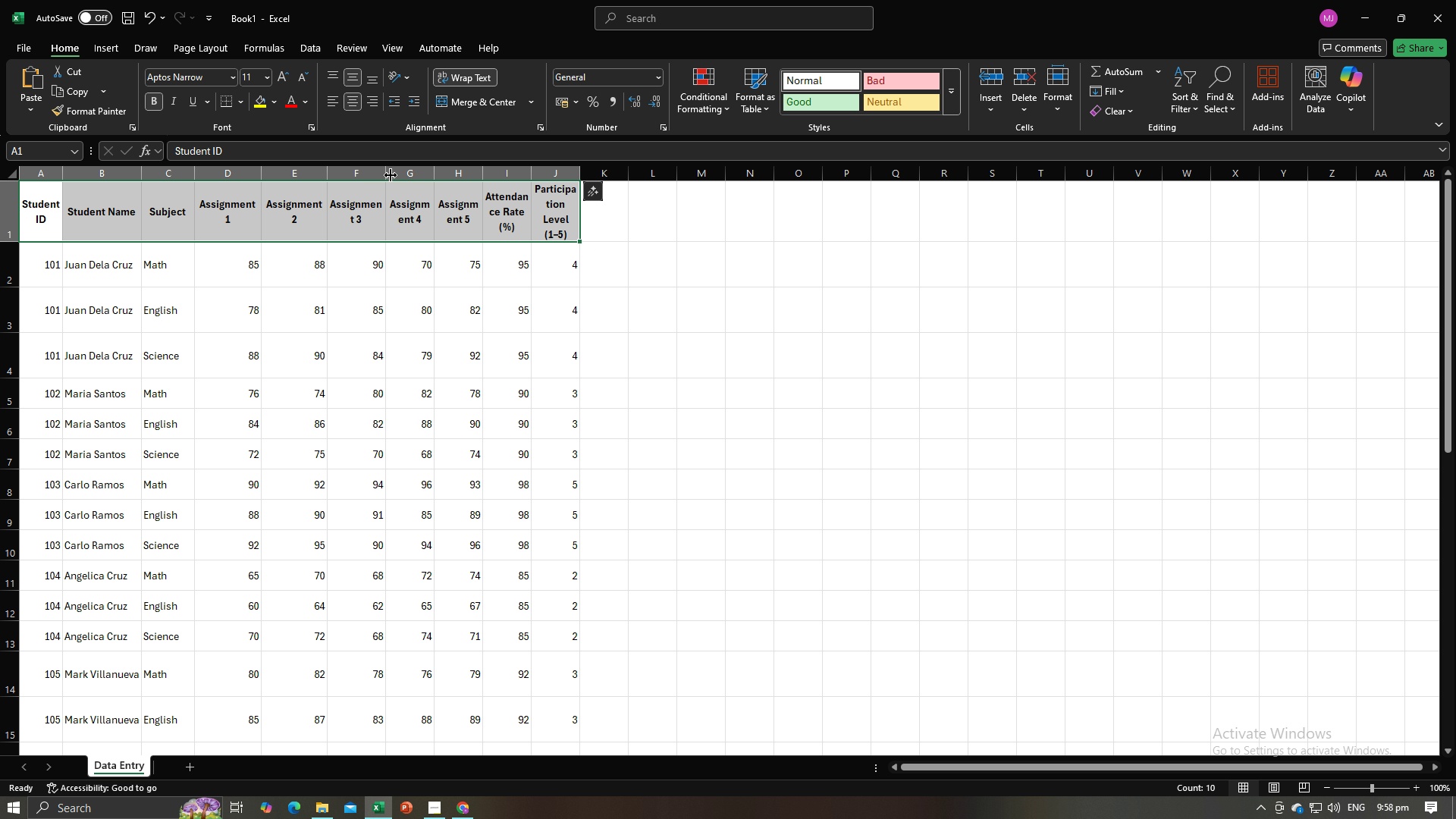 
left_click_drag(start_coordinate=[388, 175], to_coordinate=[394, 175])
 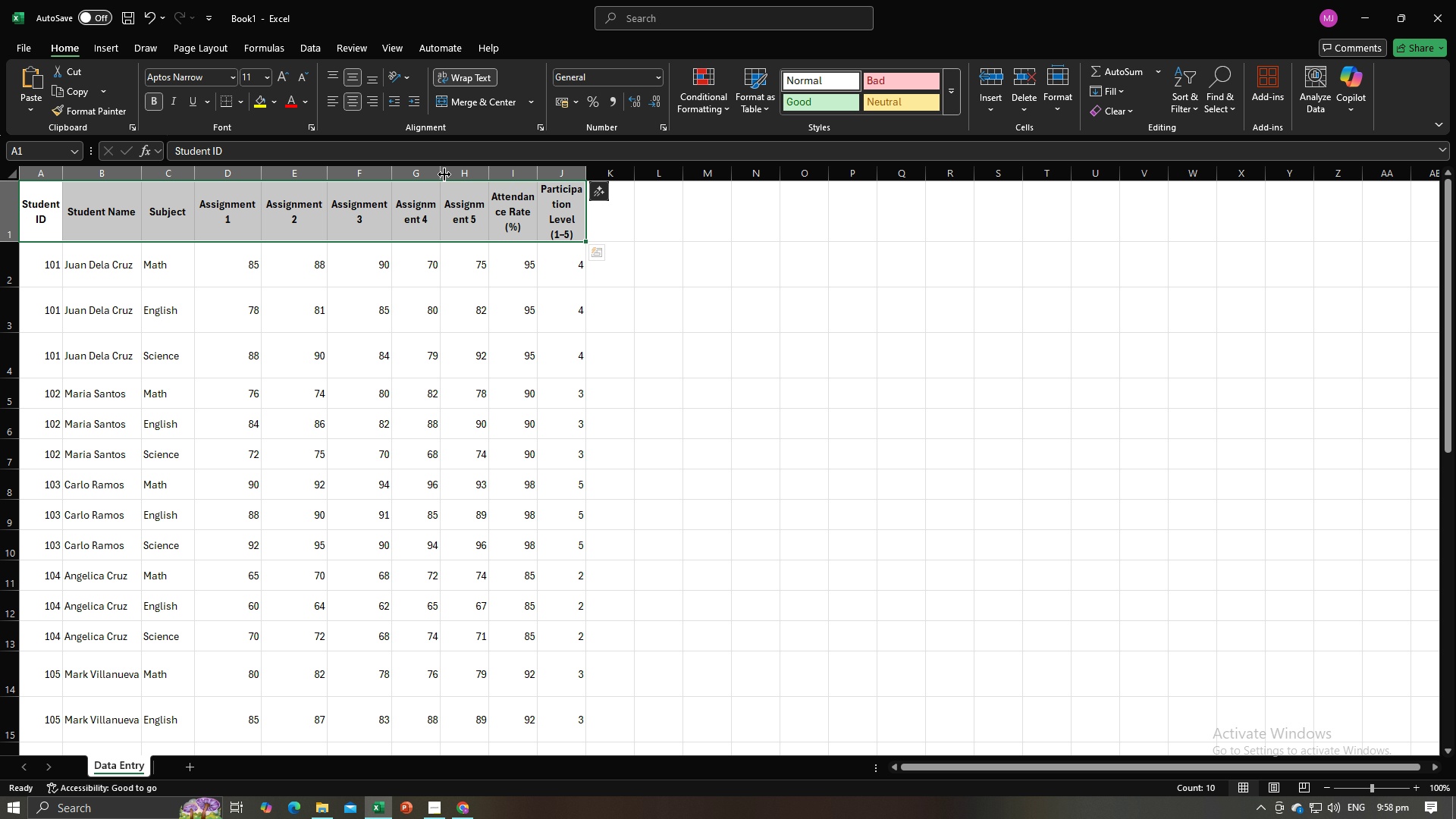 
left_click_drag(start_coordinate=[441, 174], to_coordinate=[459, 175])
 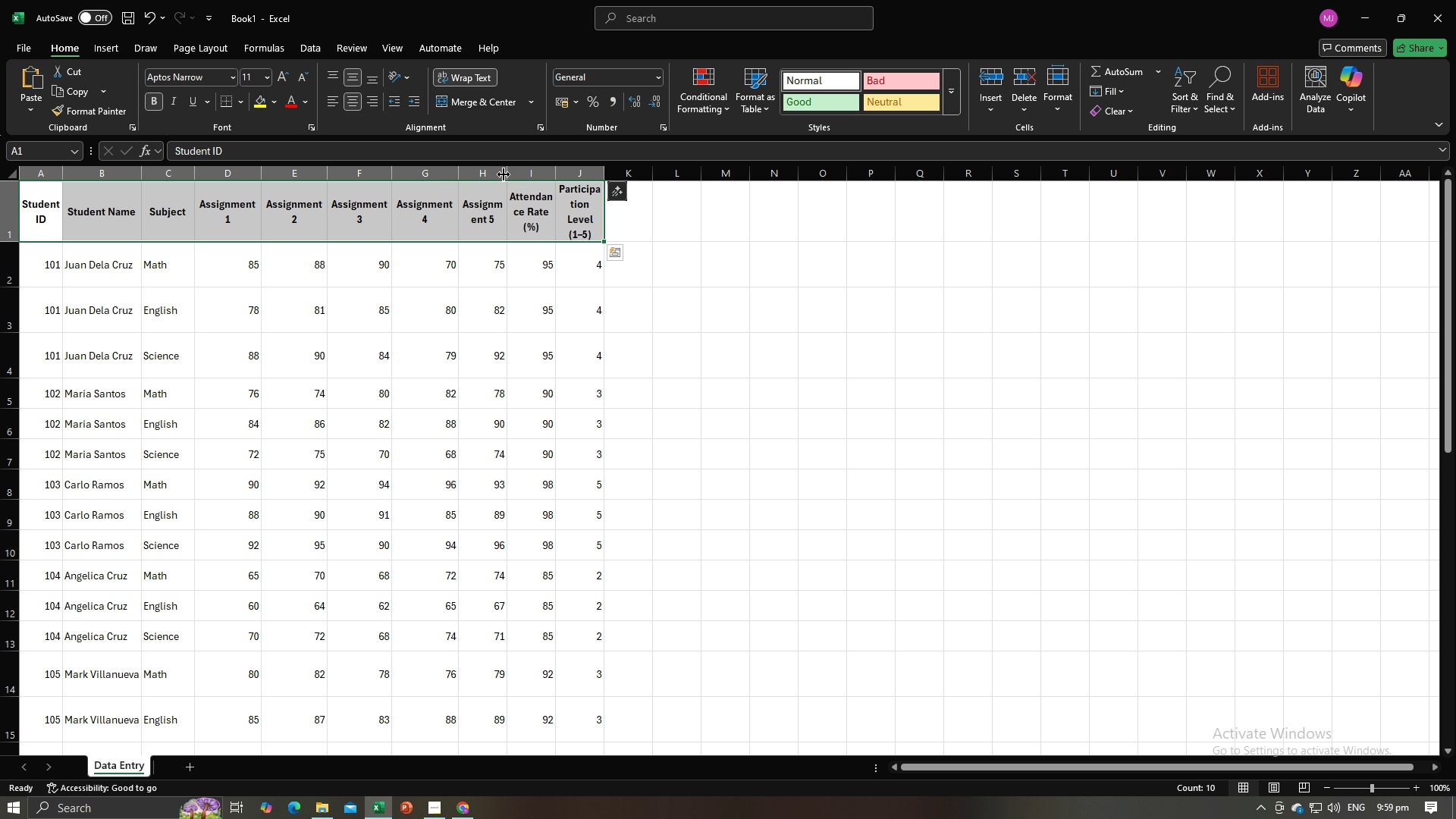 
left_click_drag(start_coordinate=[504, 174], to_coordinate=[524, 177])
 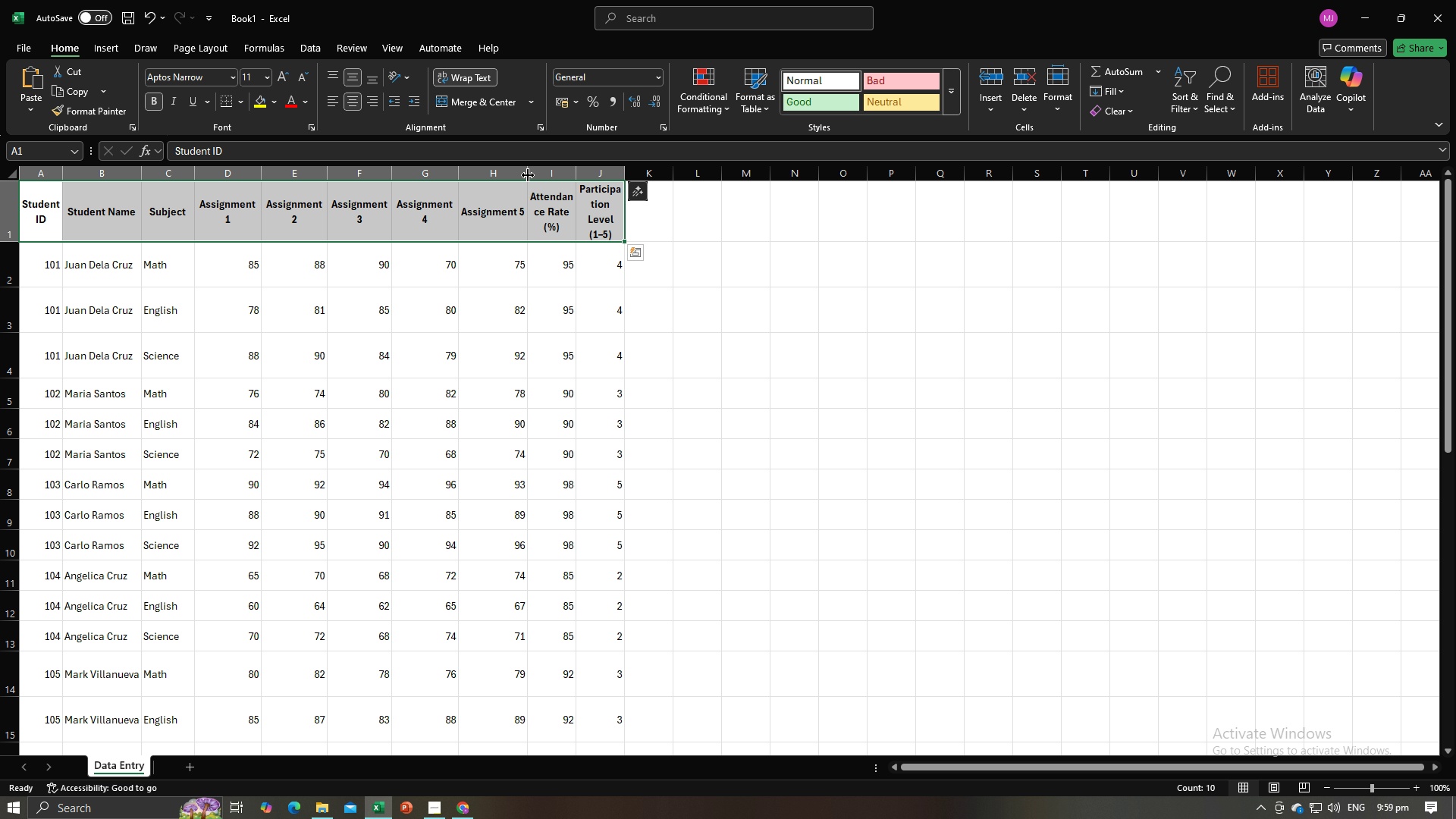 
left_click_drag(start_coordinate=[528, 175], to_coordinate=[521, 175])
 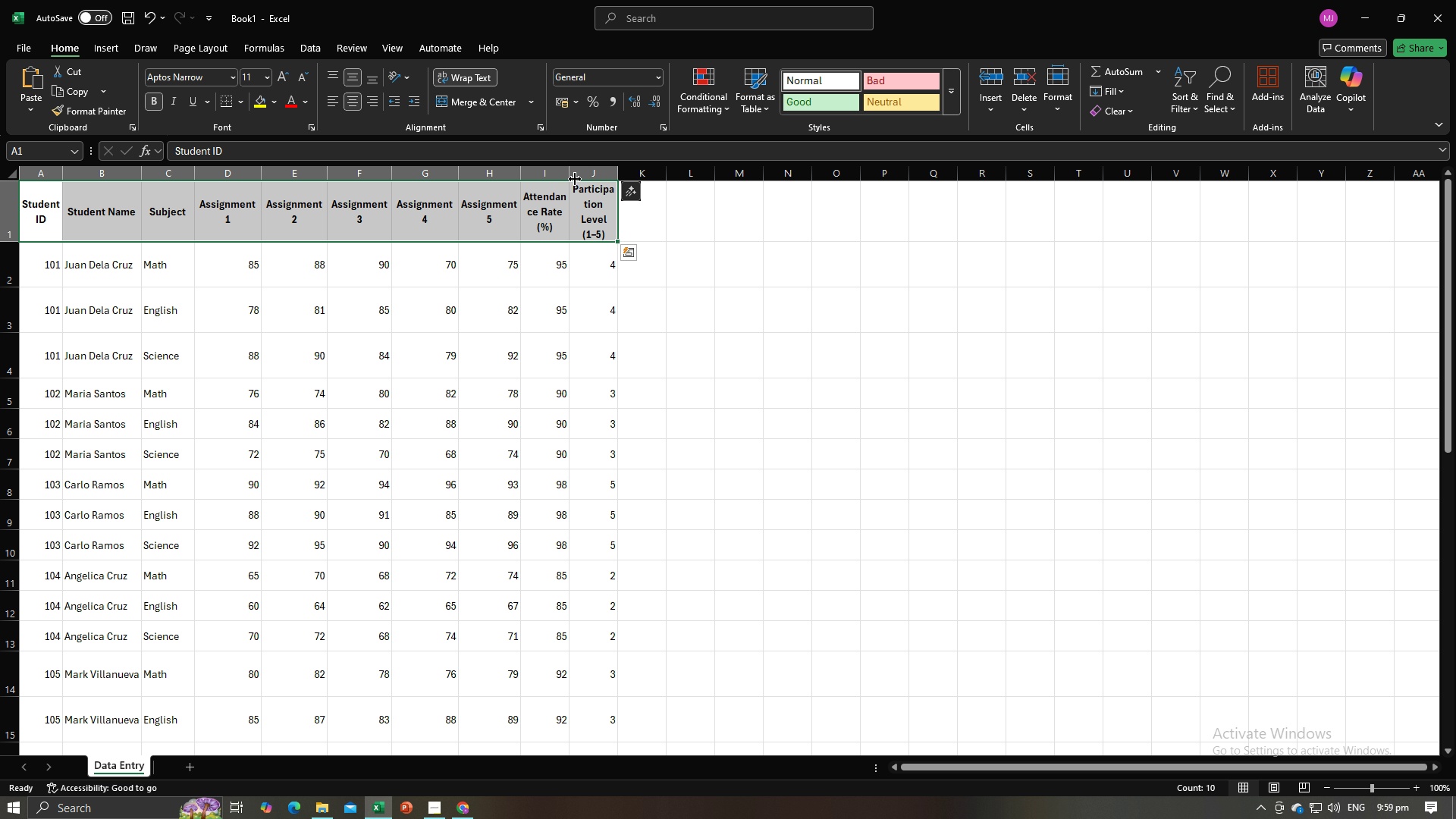 
left_click_drag(start_coordinate=[570, 178], to_coordinate=[587, 180])
 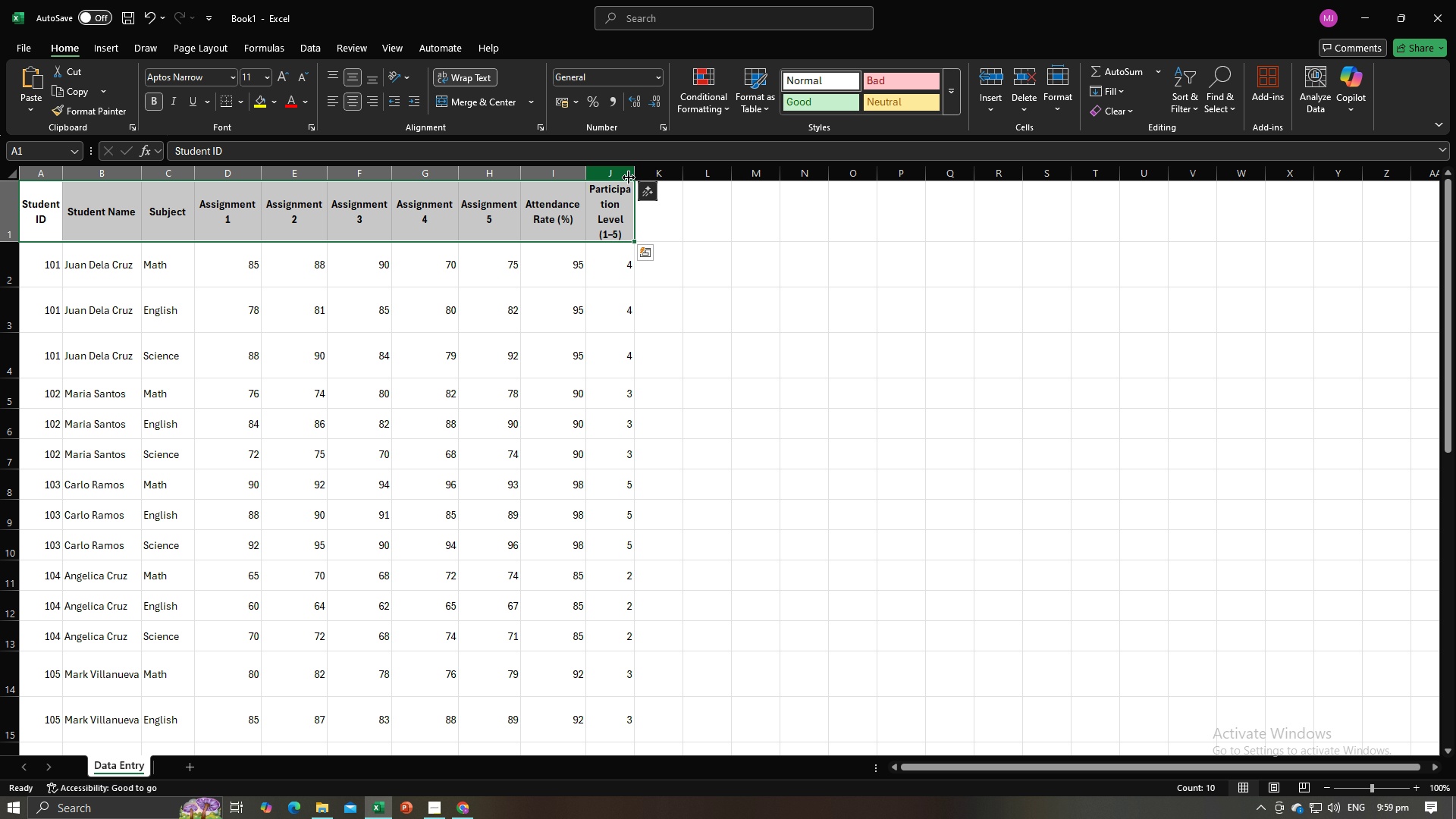 
left_click_drag(start_coordinate=[632, 177], to_coordinate=[657, 180])
 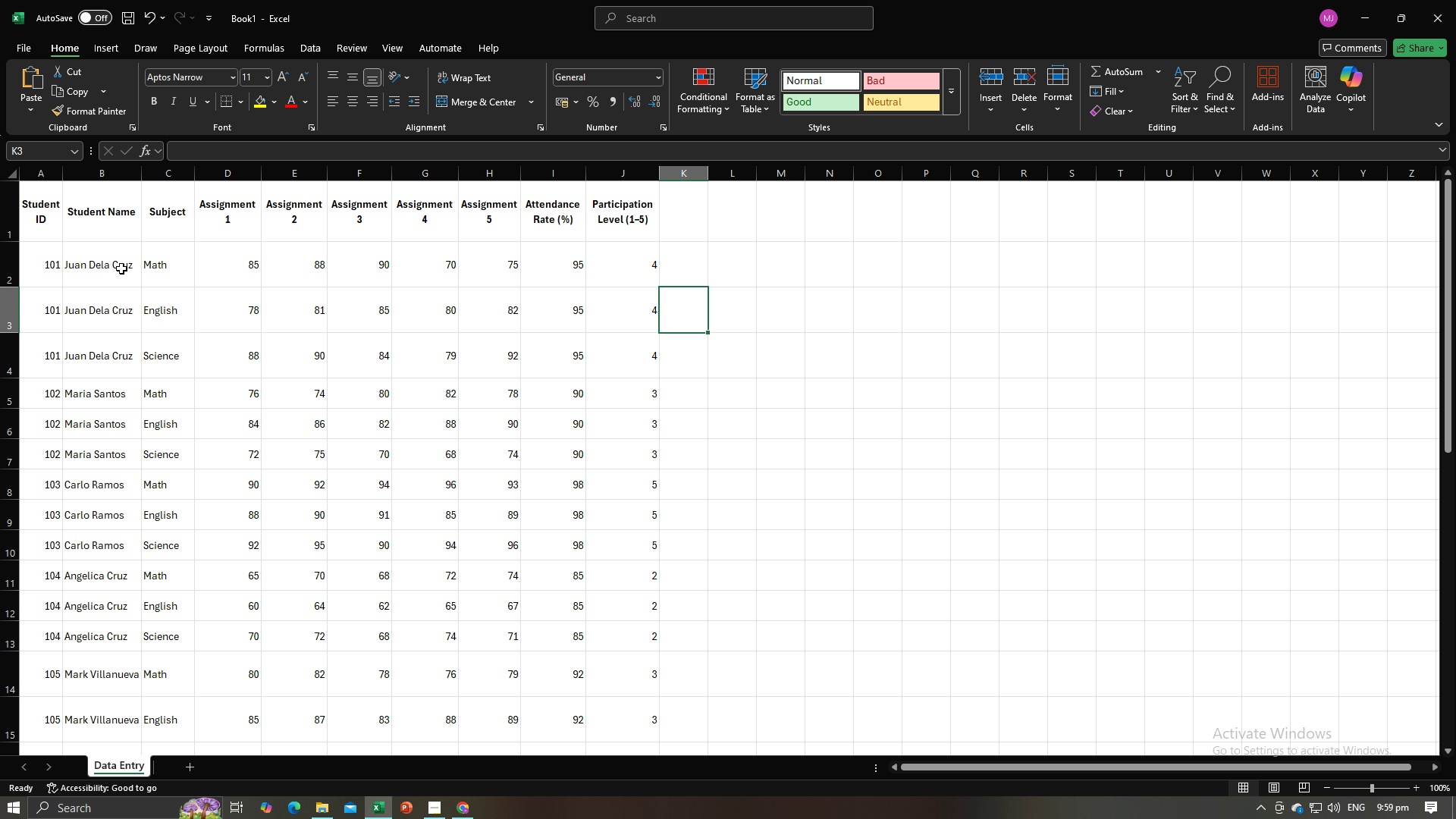 
left_click_drag(start_coordinate=[55, 265], to_coordinate=[614, 720])
 